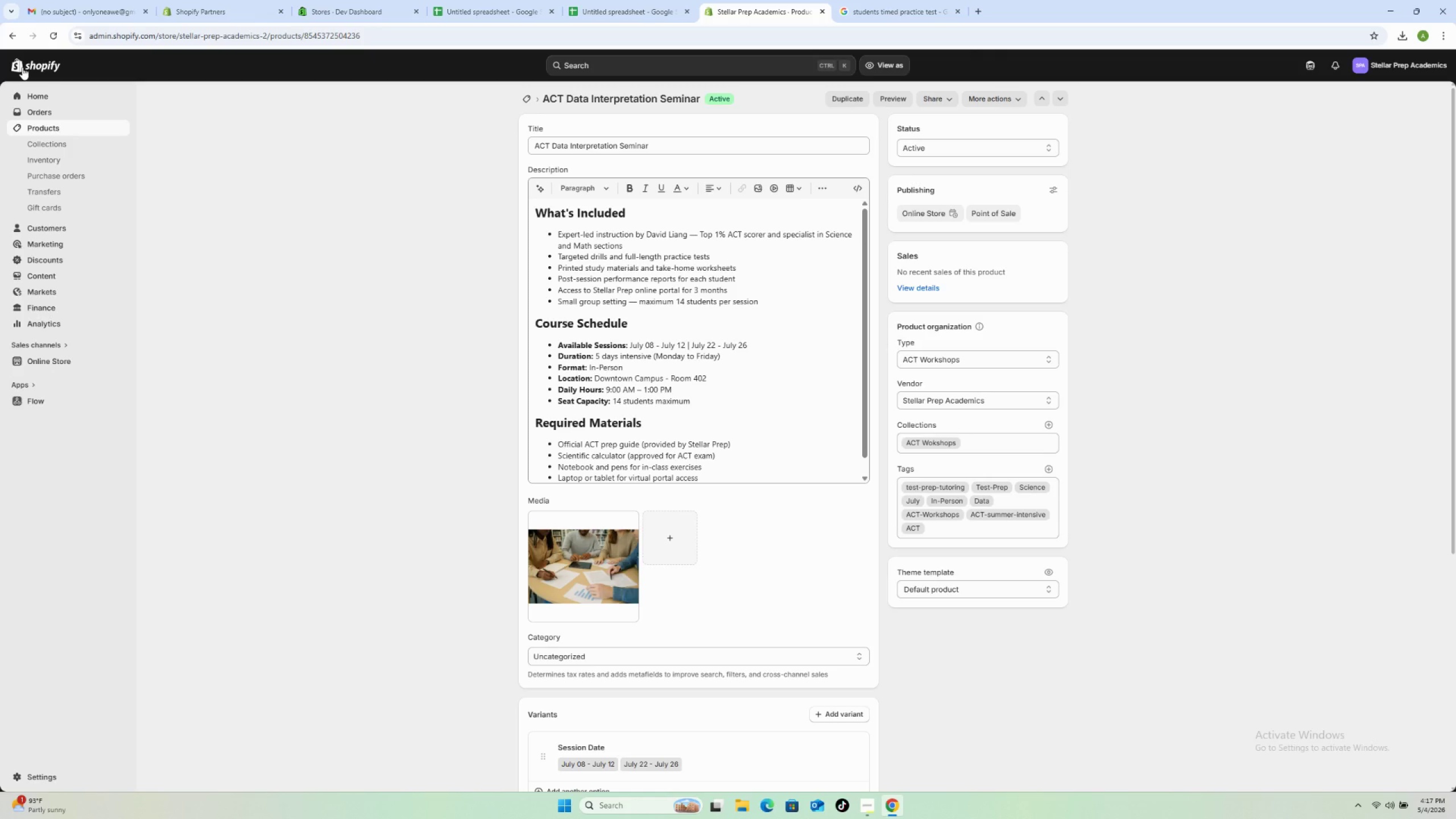 
wait(5.41)
 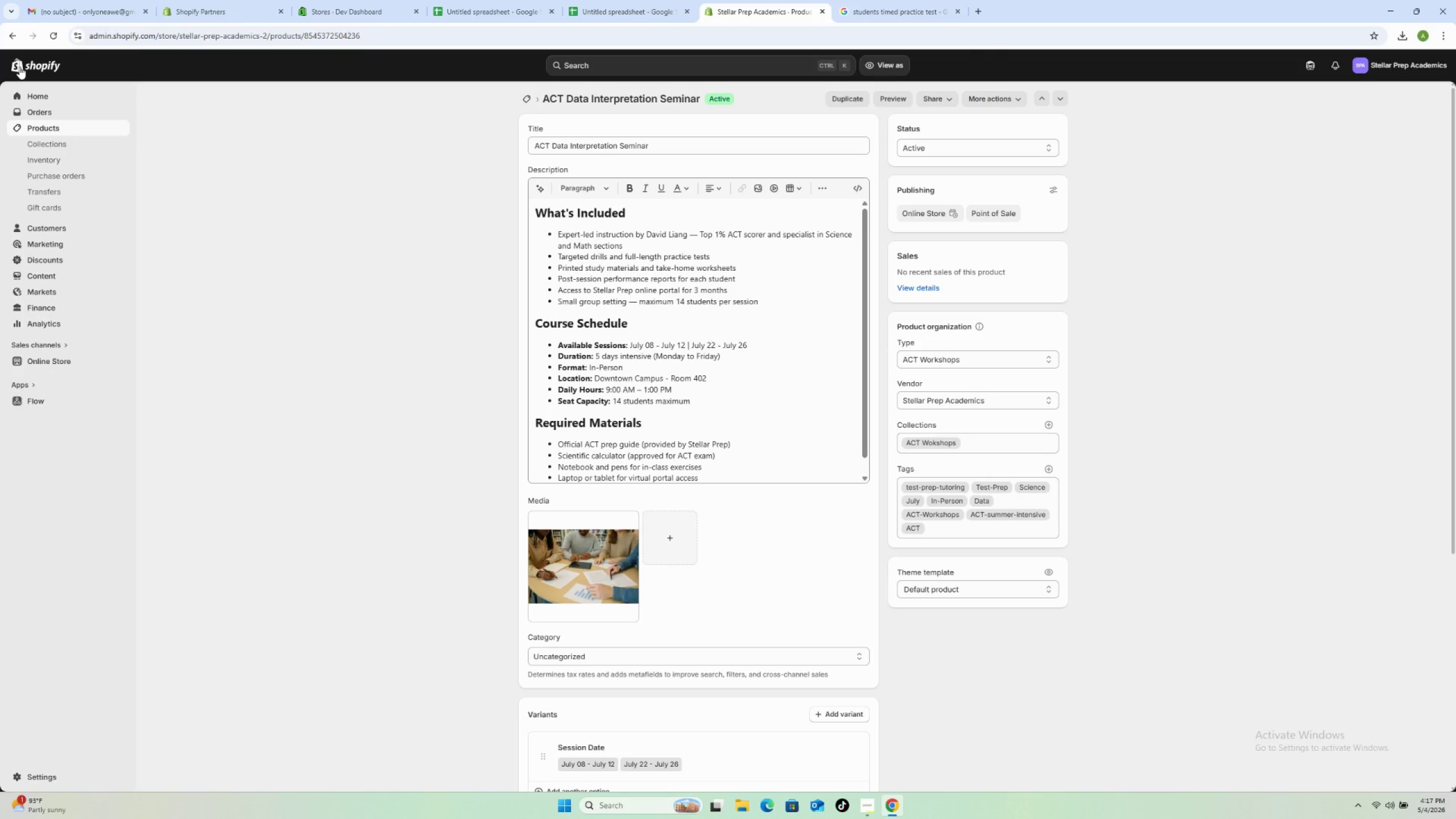 
left_click([524, 96])
 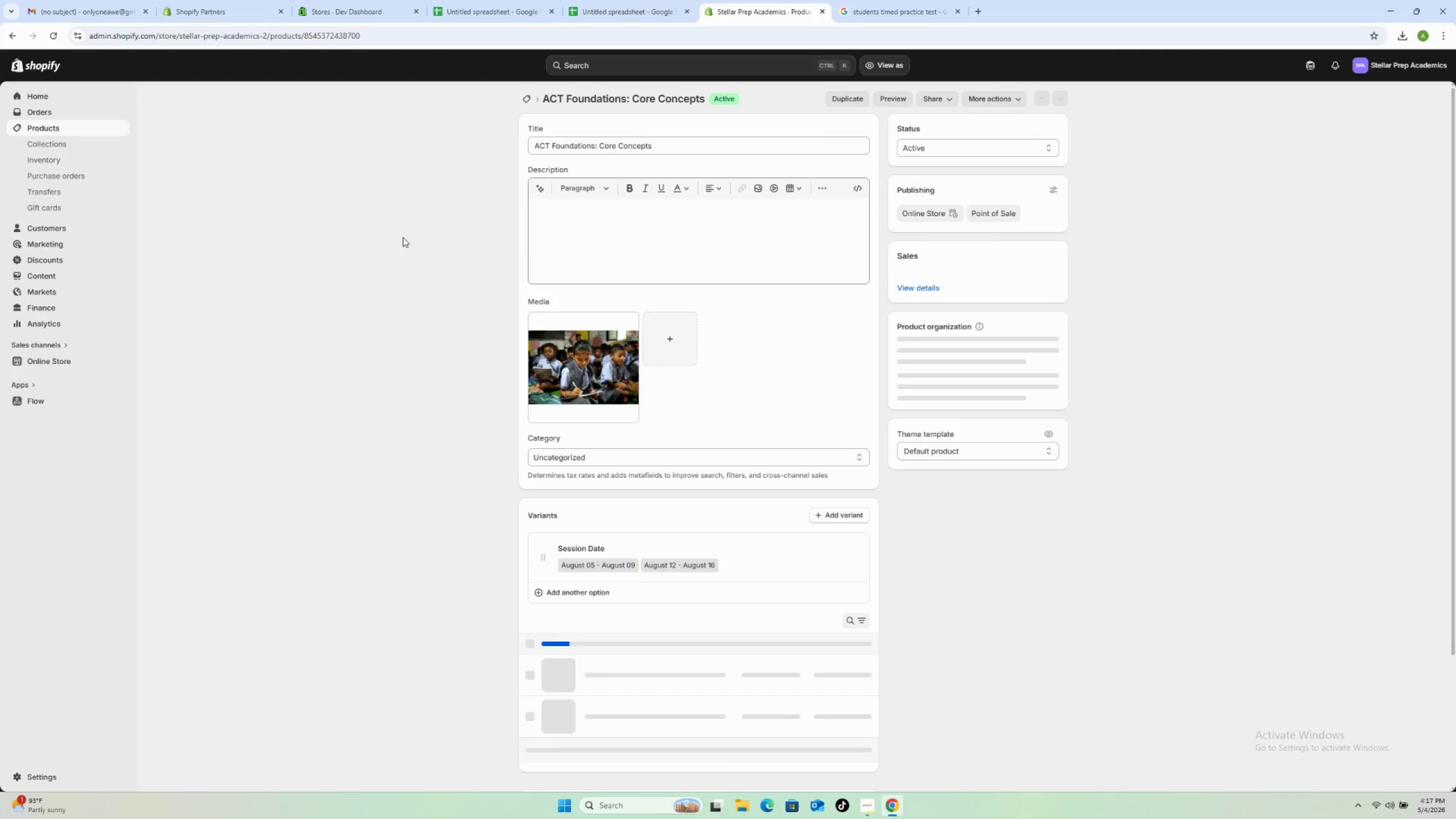 
wait(7.66)
 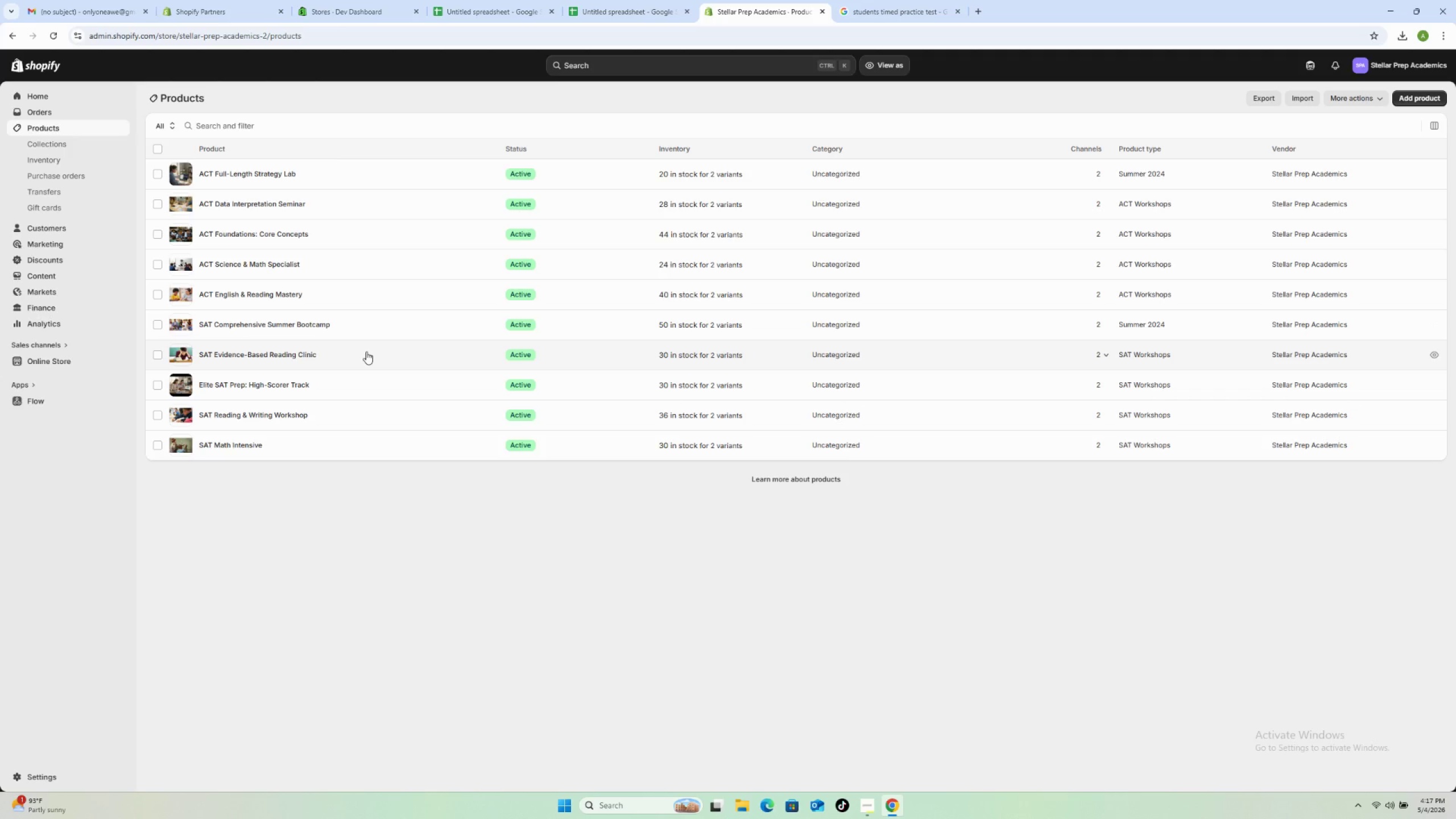 
left_click([606, 573])
 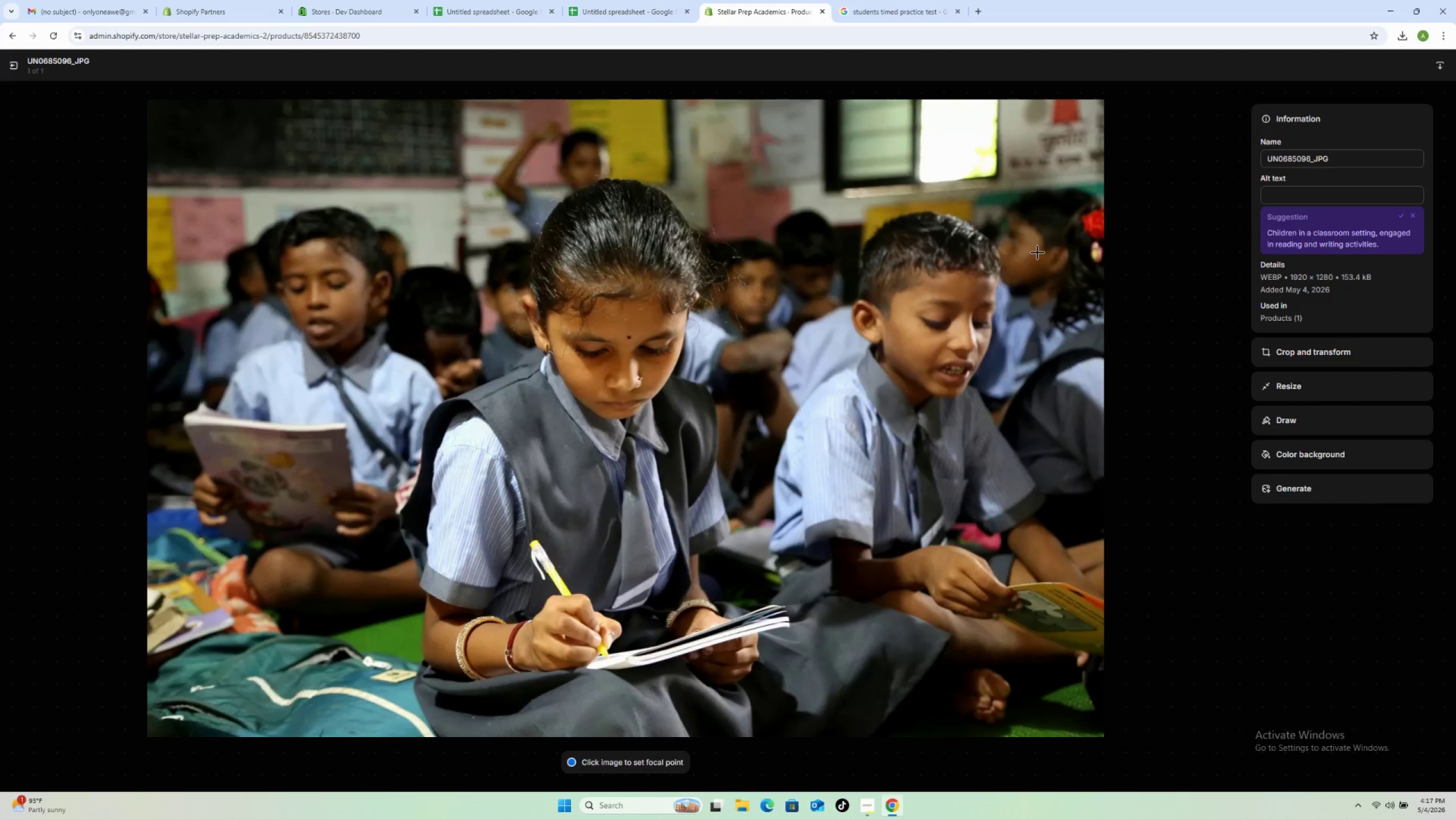 
left_click([1272, 194])
 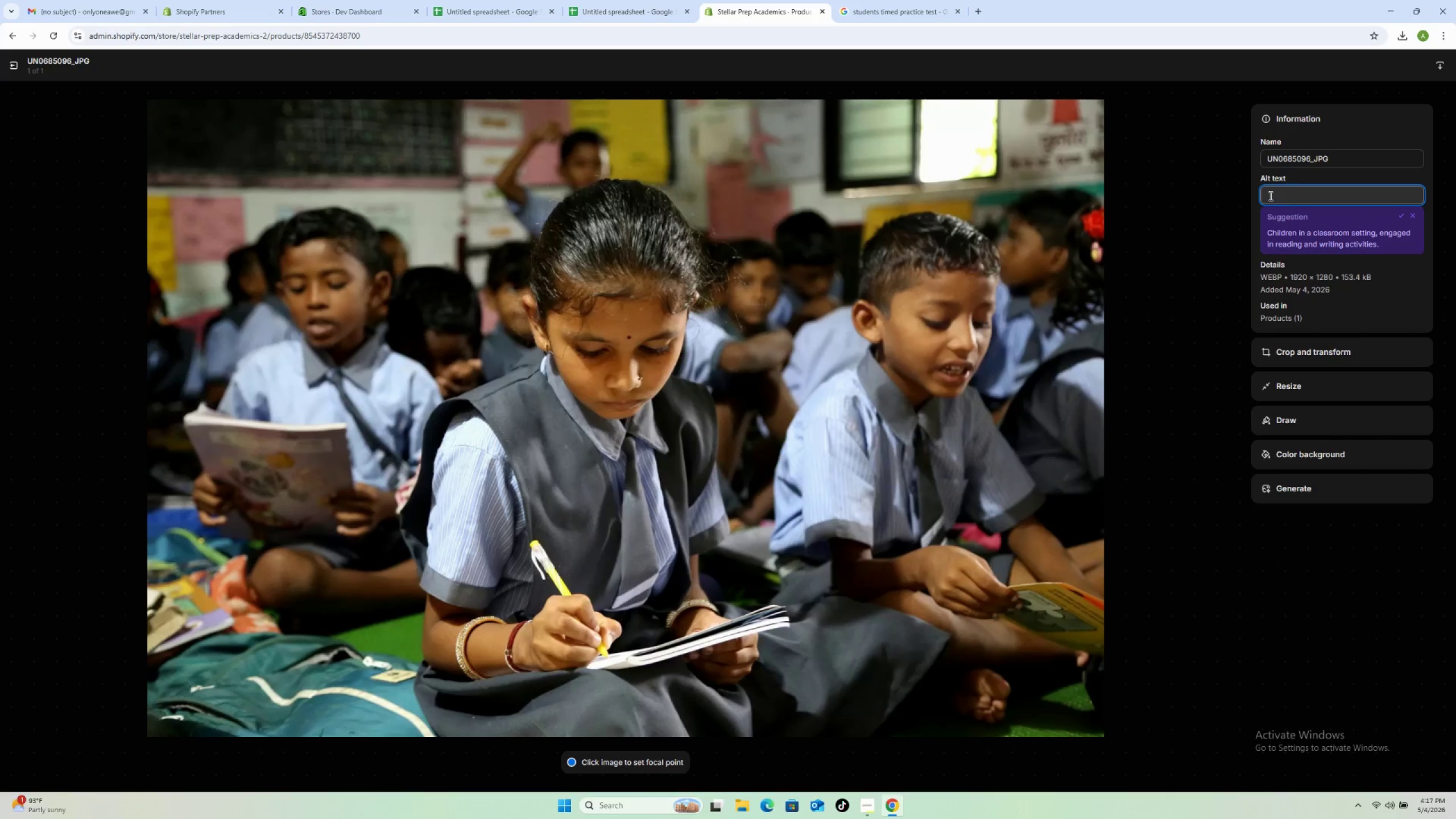 
wait(7.81)
 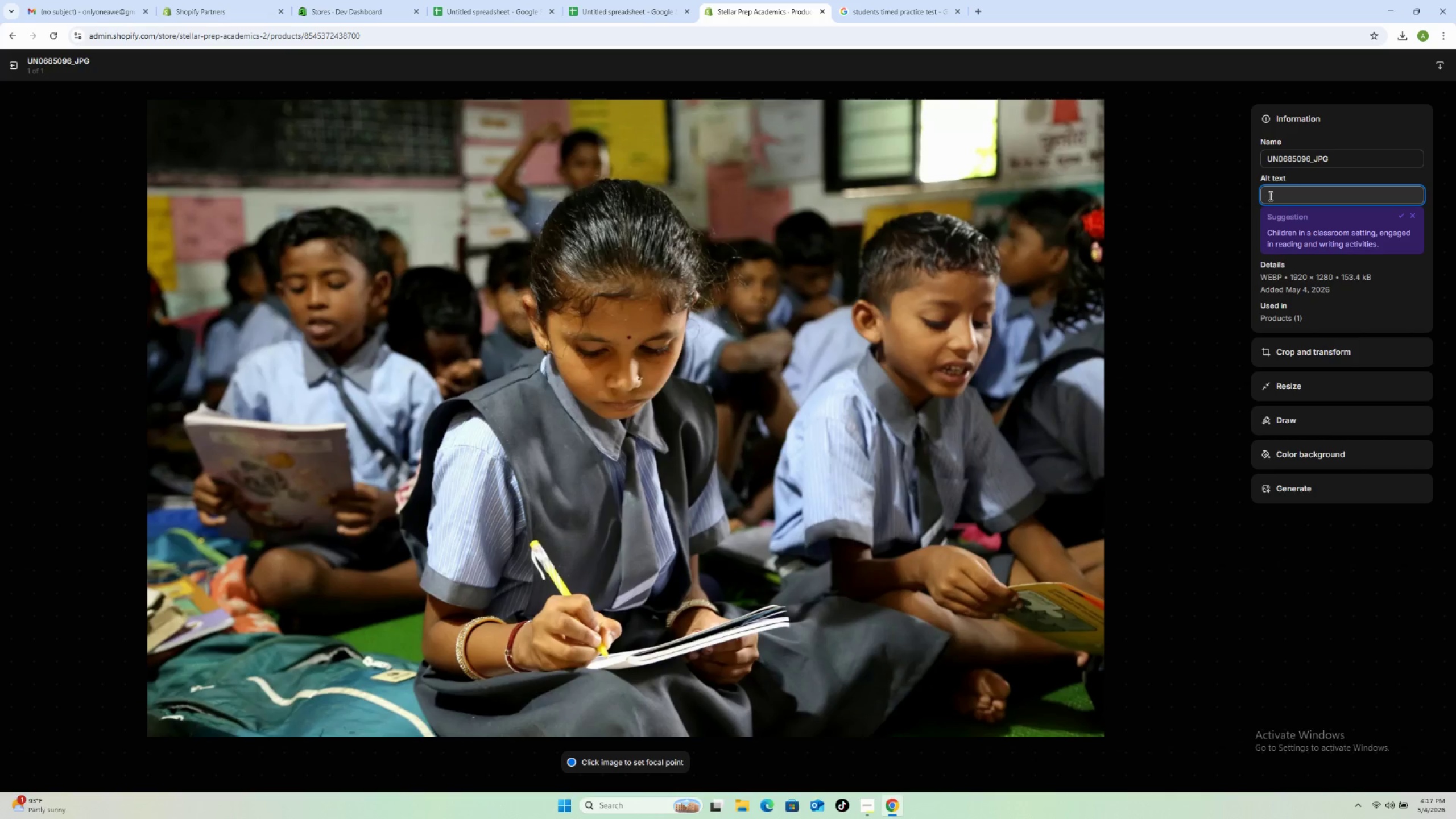 
type(Stellar Prep ACT Foundations Core Concept )
key(Backspace)
type(s workshop stuid)
key(Backspace)
key(Backspace)
type(dents building essem)
key(Backspace)
type(ntial ACT test preparation a)
key(Backspace)
type(skills)
 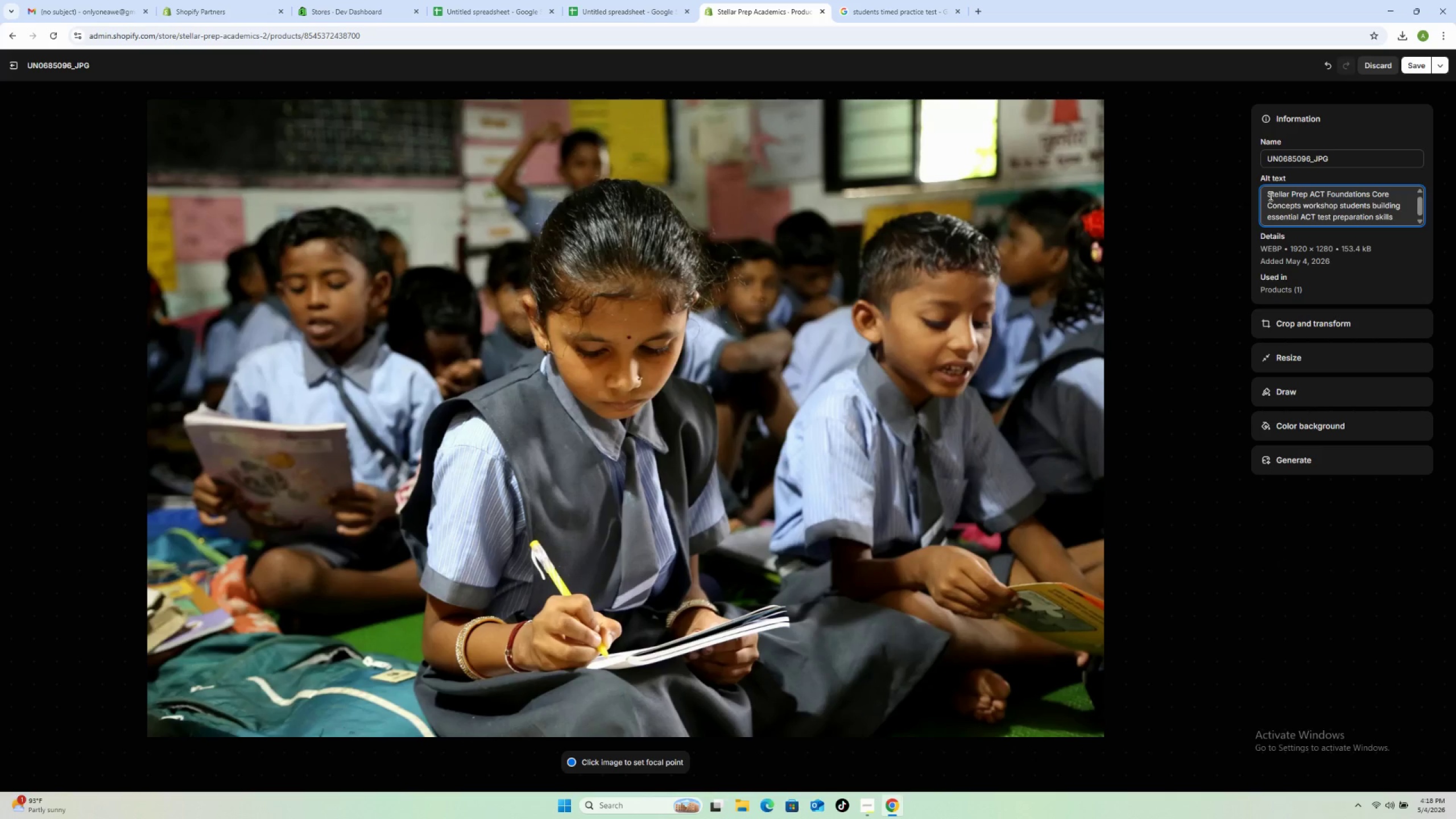 
left_click([1404, 65])
 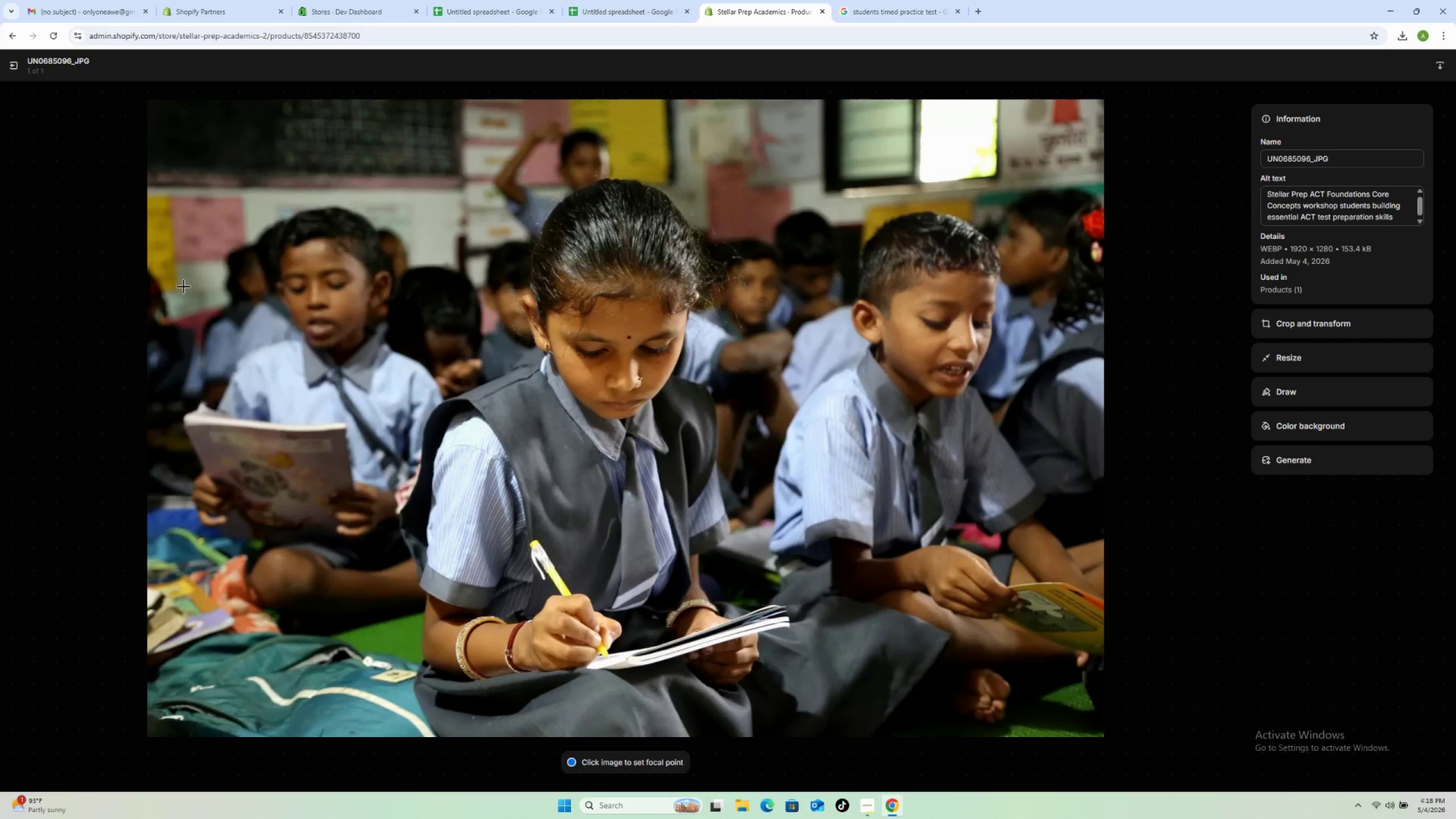 
left_click([15, 63])
 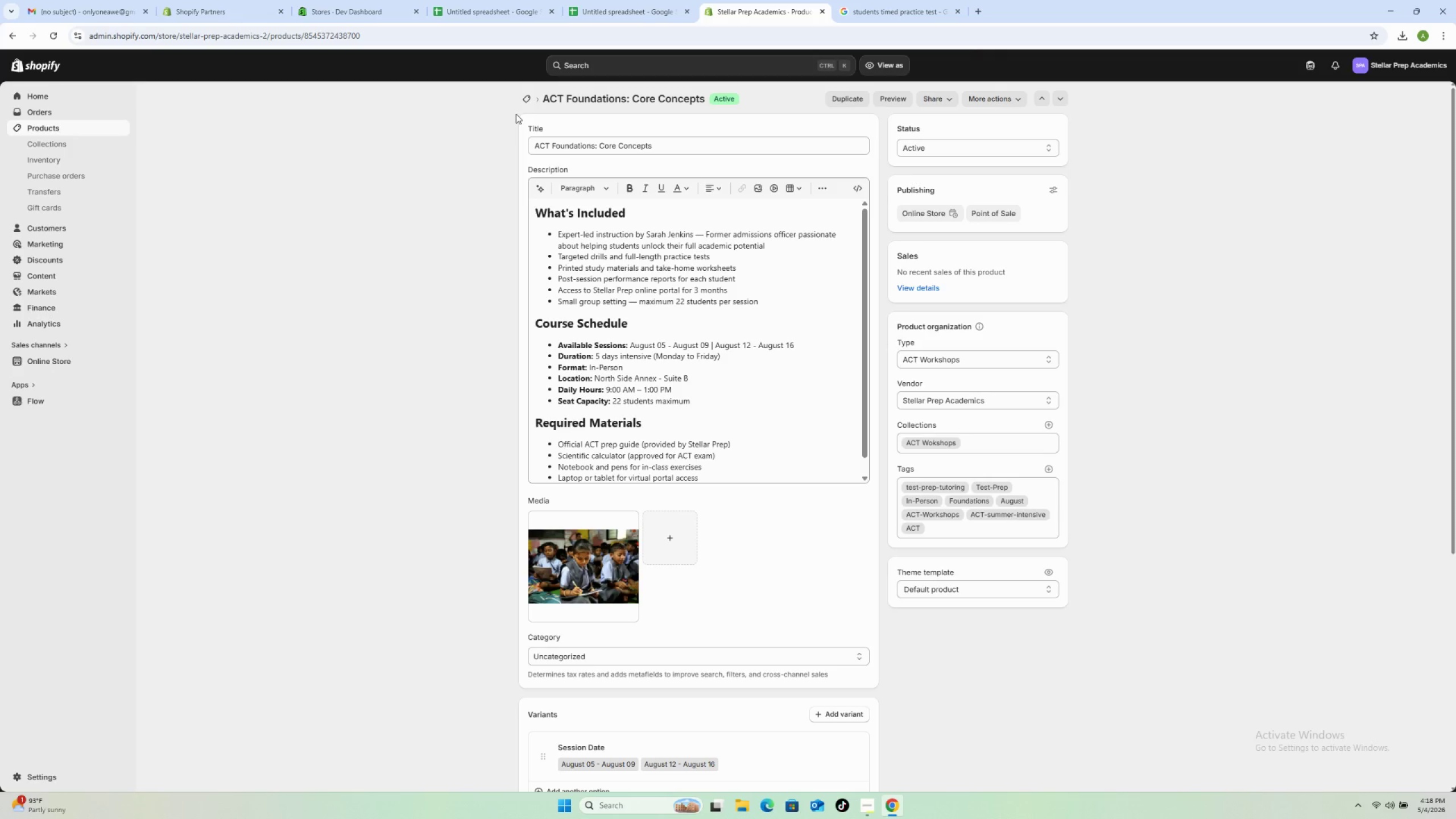 
left_click([527, 98])
 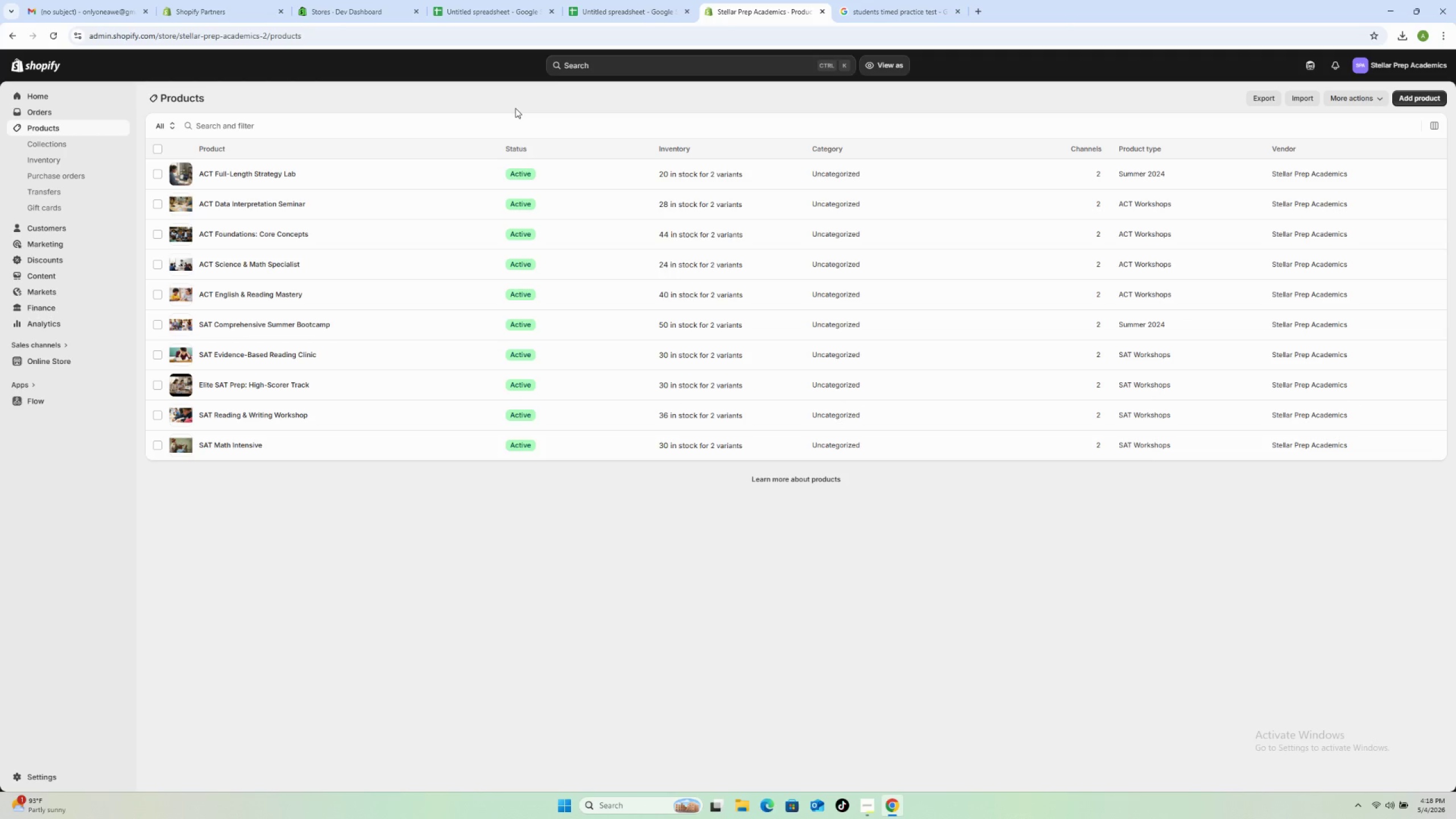 
wait(11.83)
 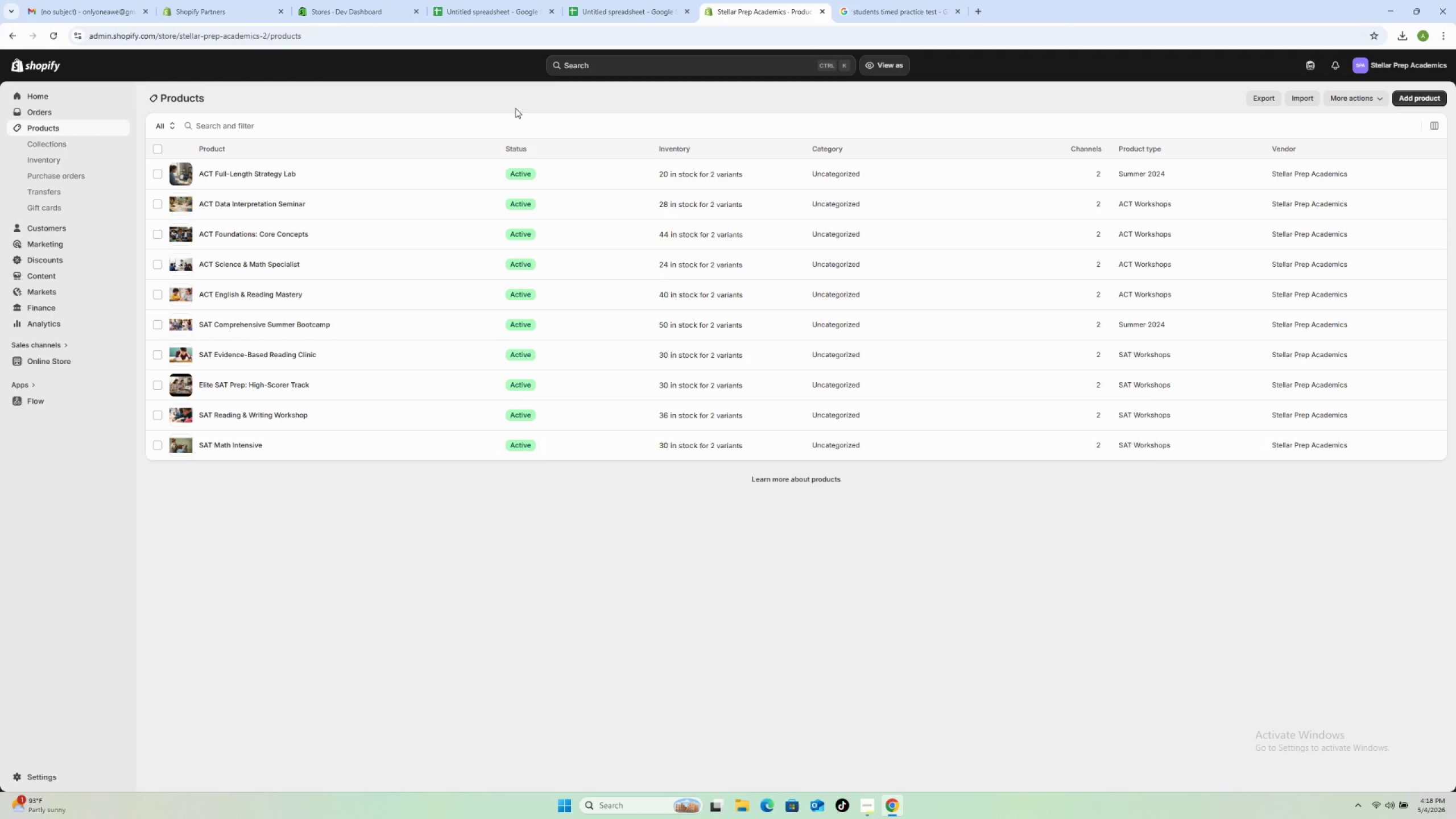 
left_click([150, 96])
 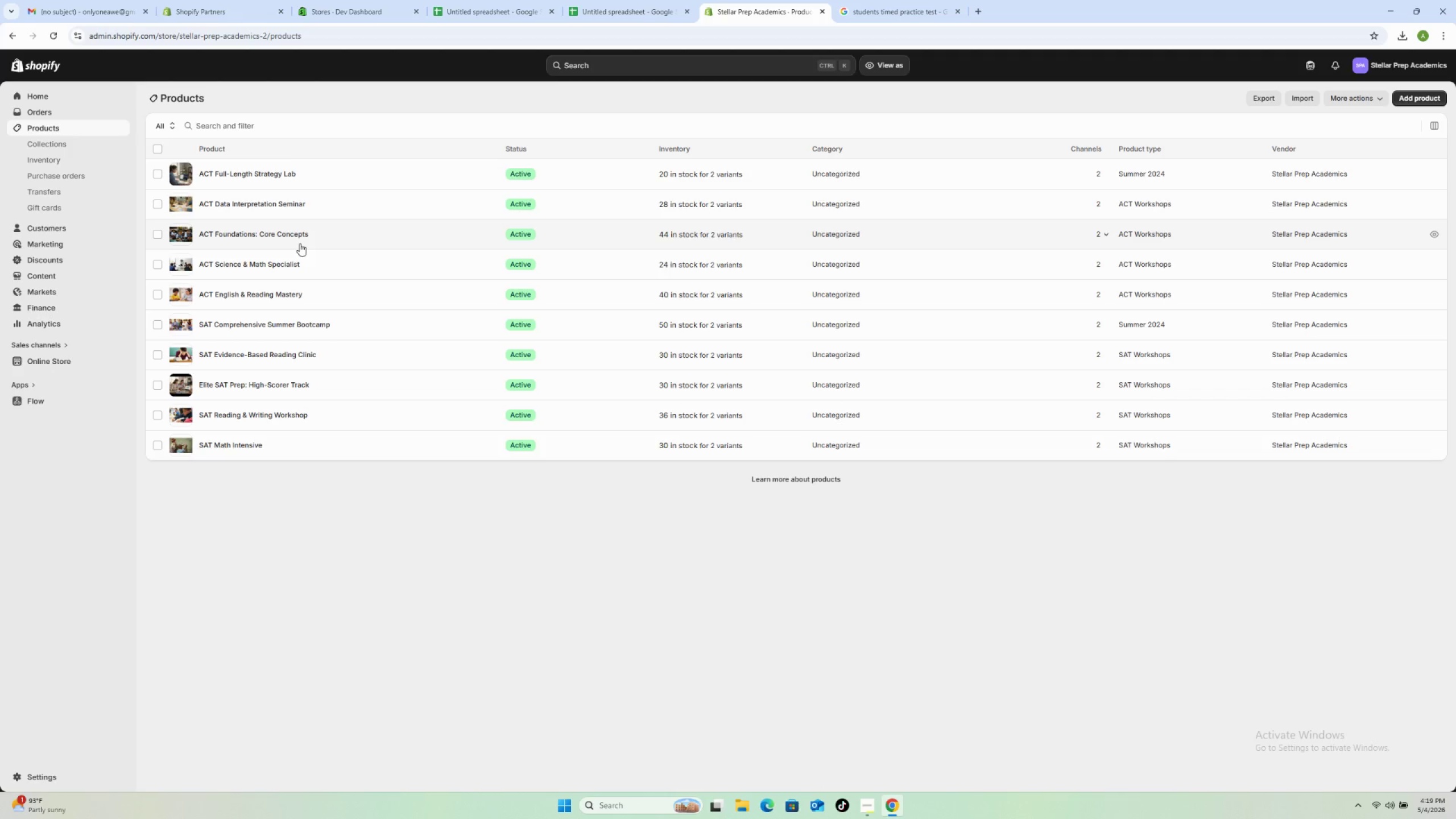 
wait(30.45)
 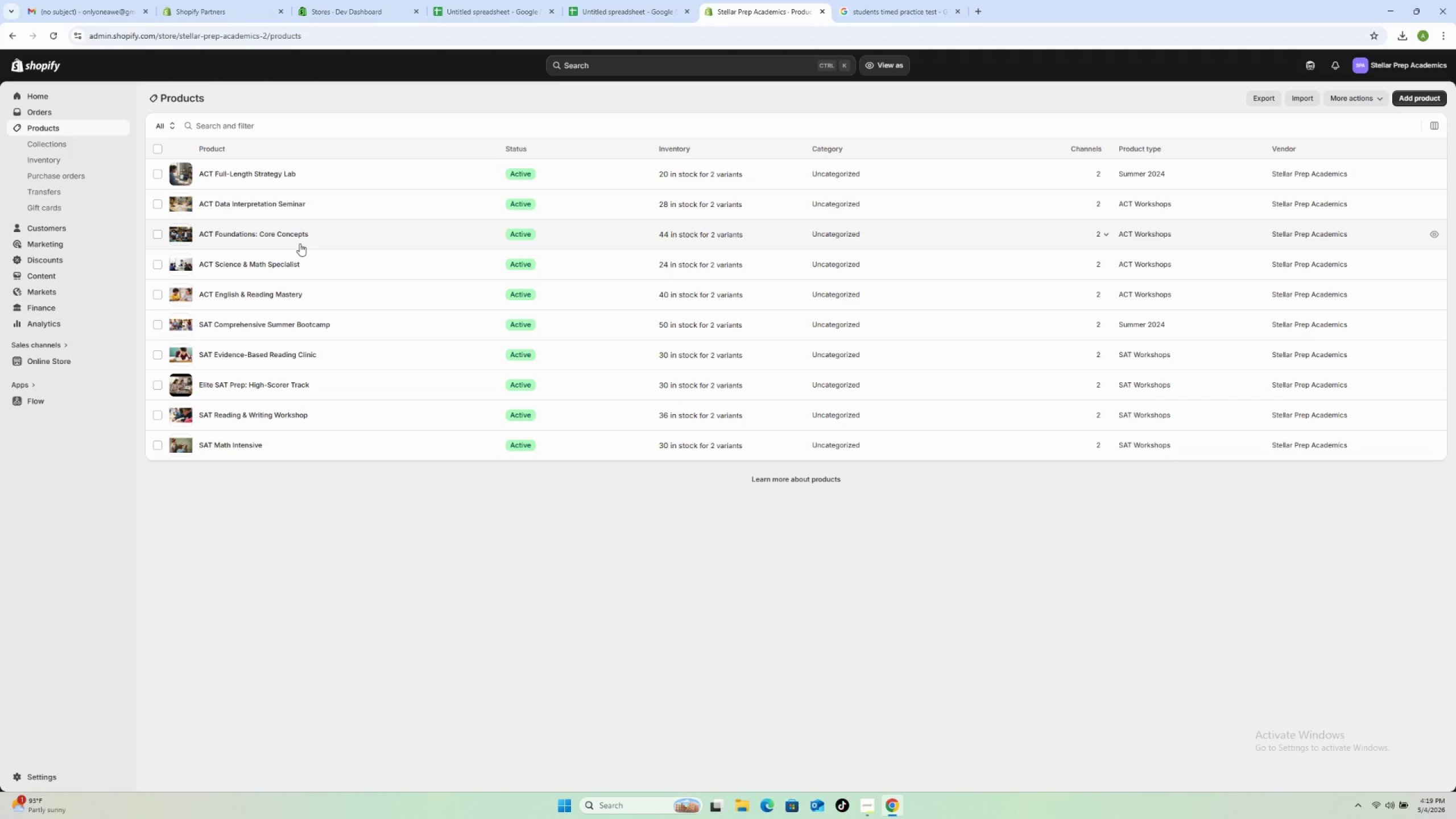 
left_click([340, 233])
 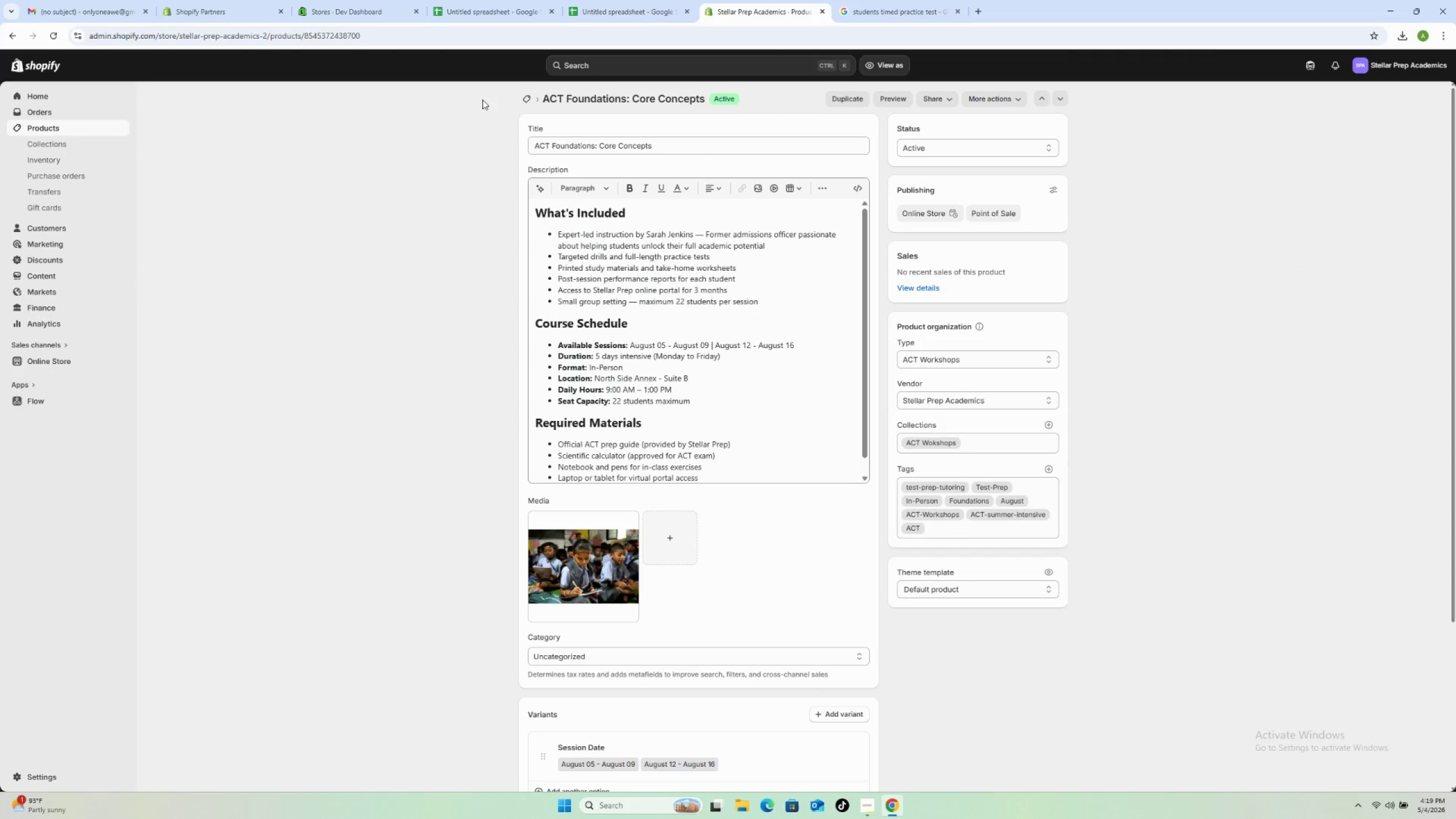 
left_click([520, 100])
 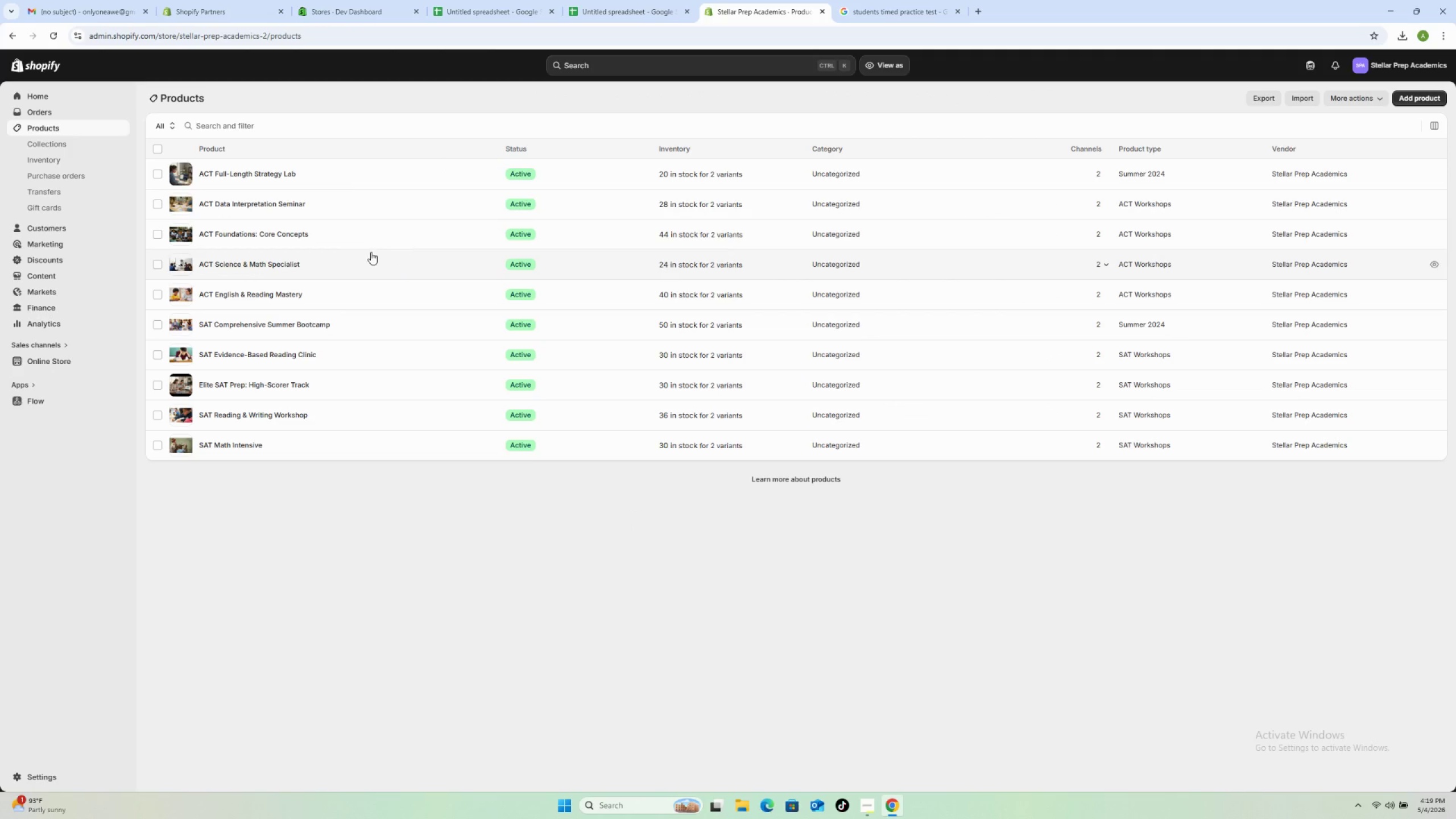 
left_click([367, 257])
 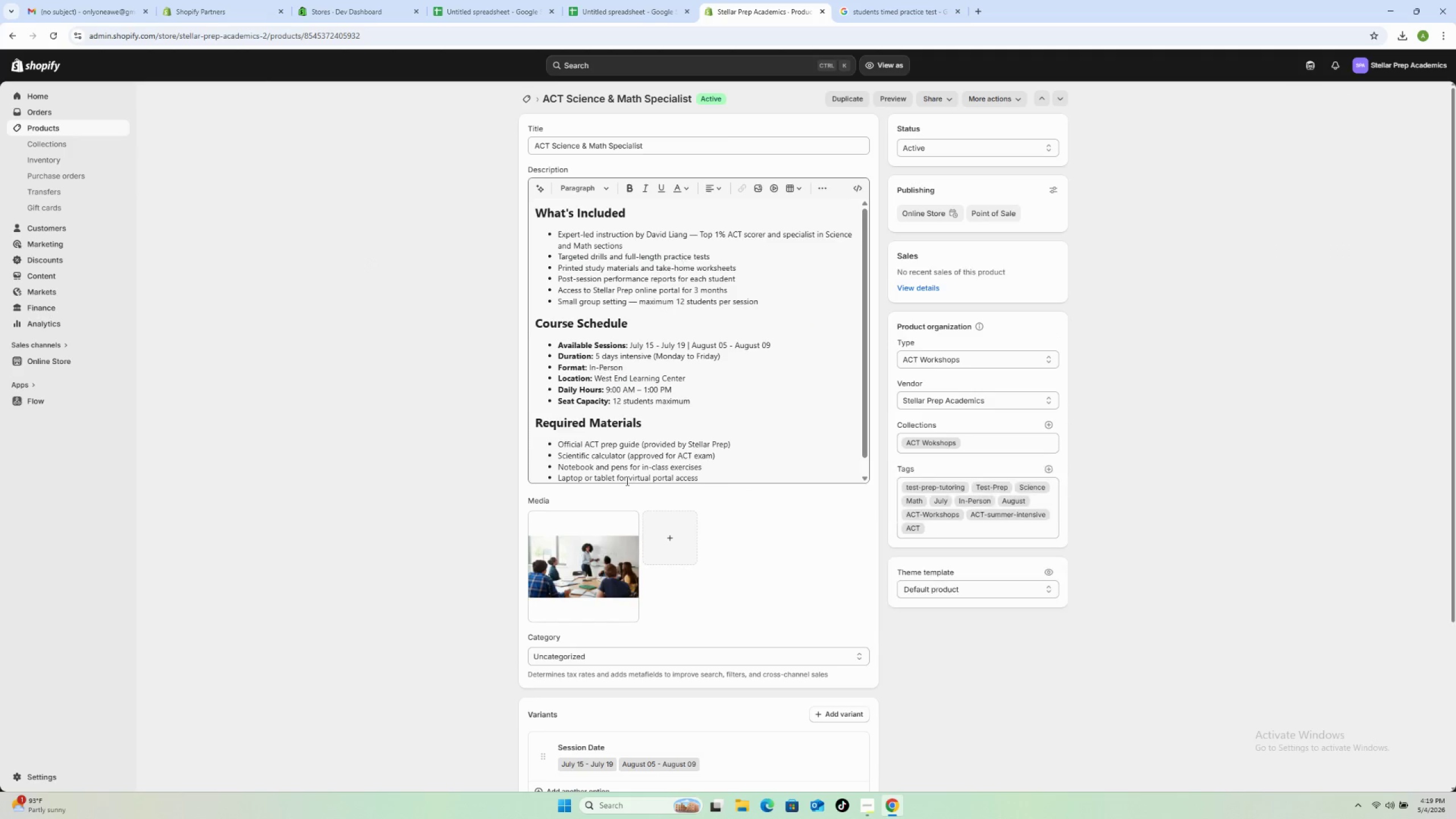 
left_click([580, 588])
 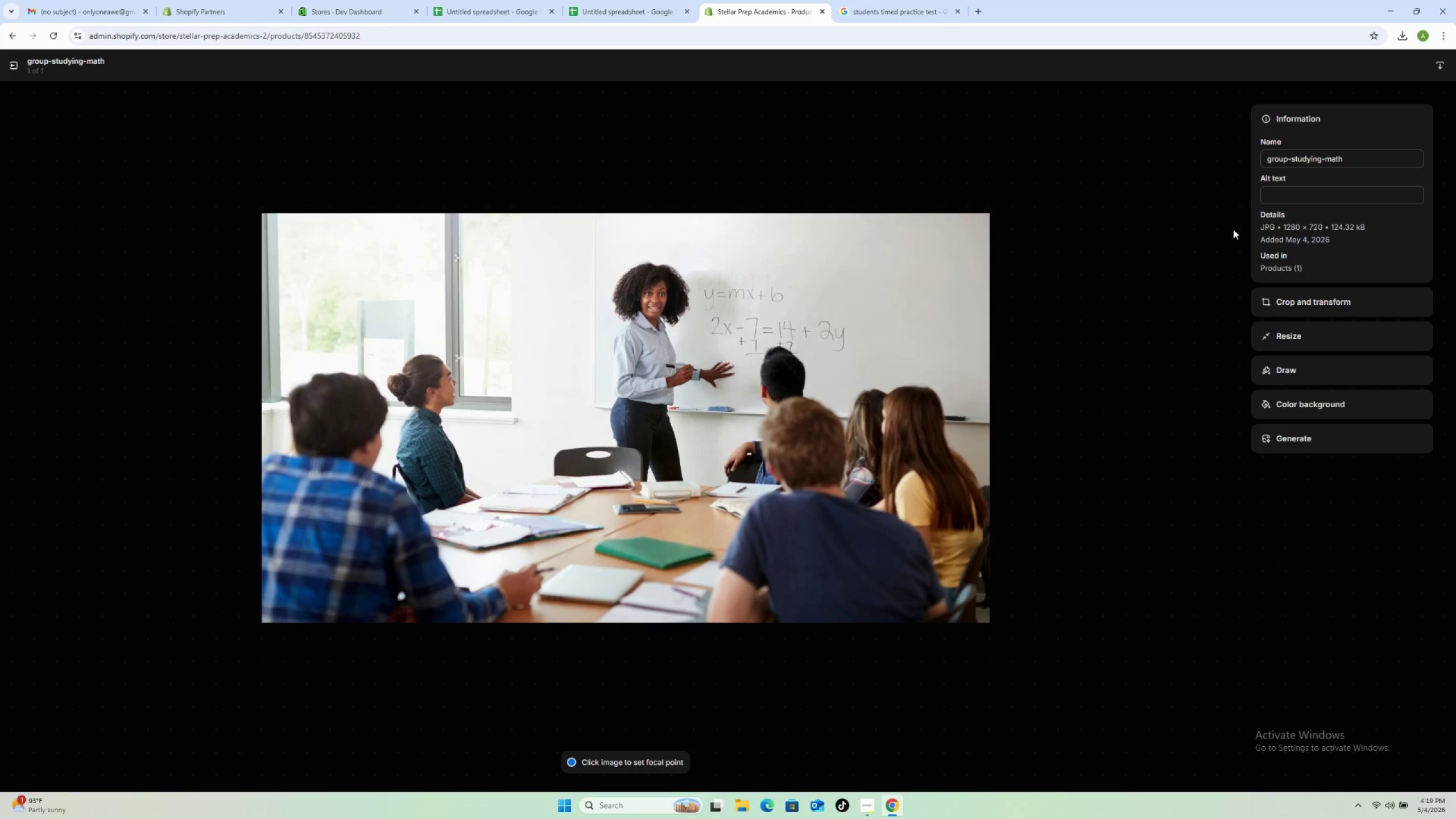 
left_click([1289, 198])
 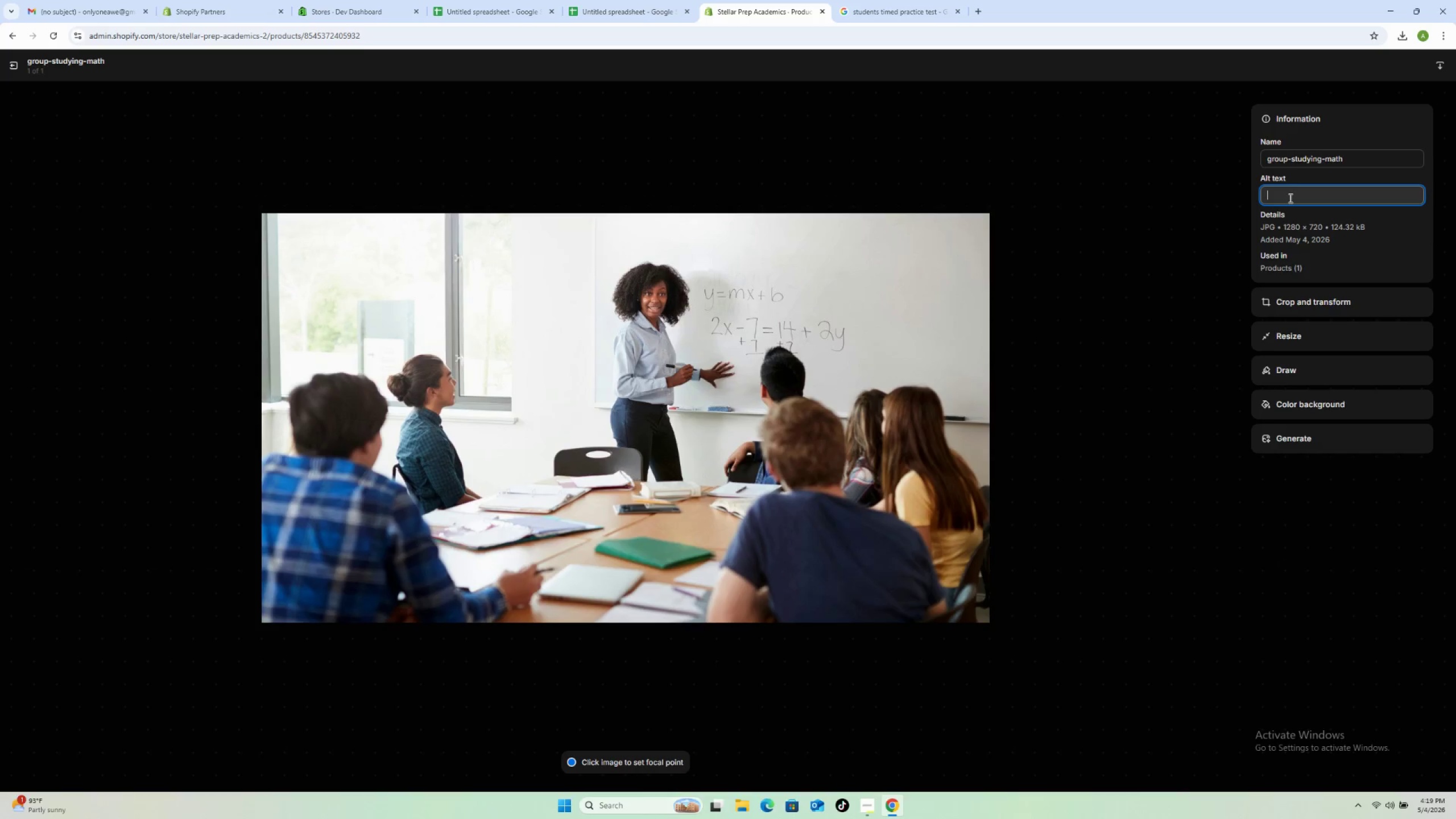 
wait(5.88)
 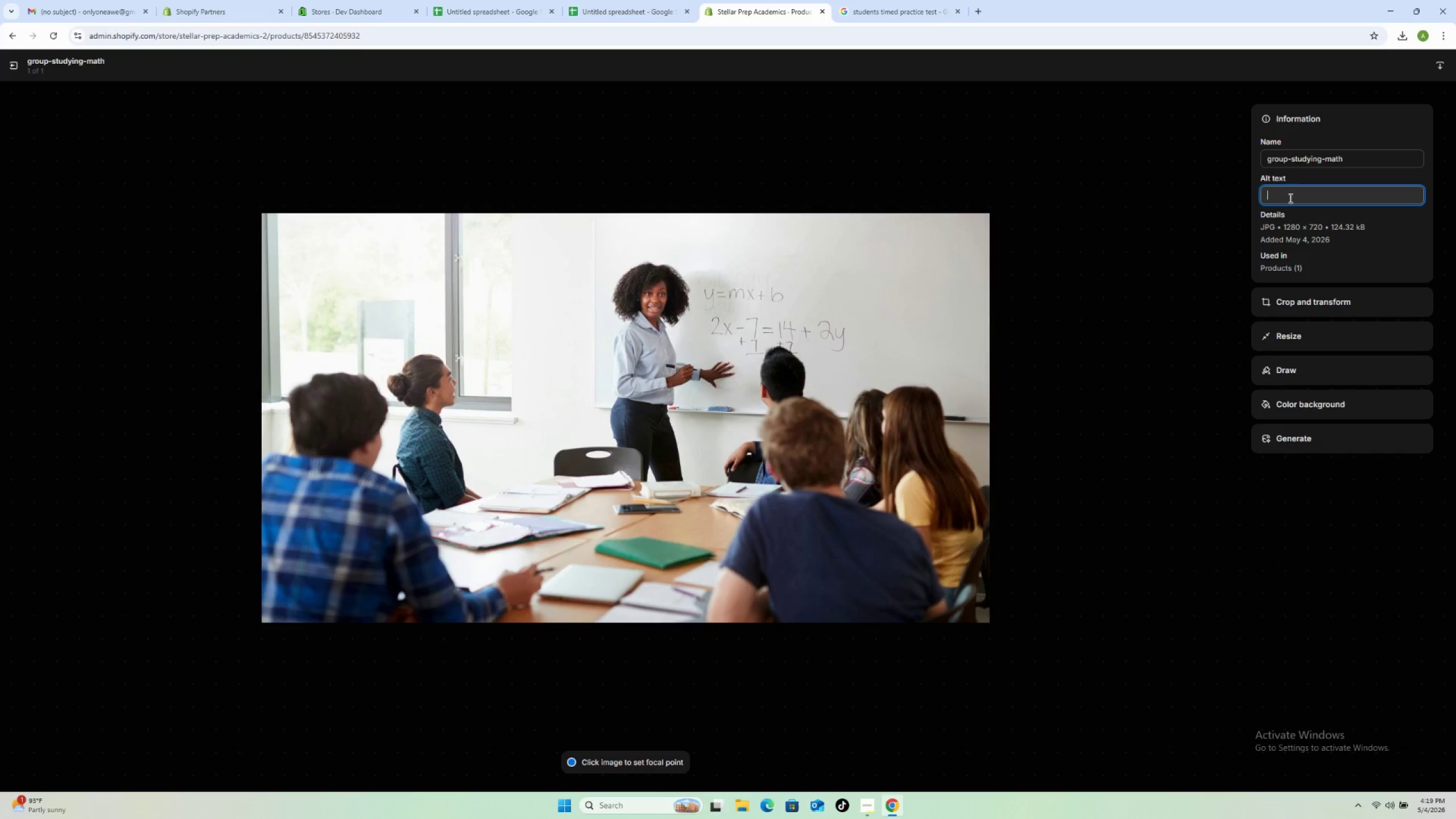 
type(Stellar Prep ACT science and Math Specialist workshop students learning data analysis and problem solving)
 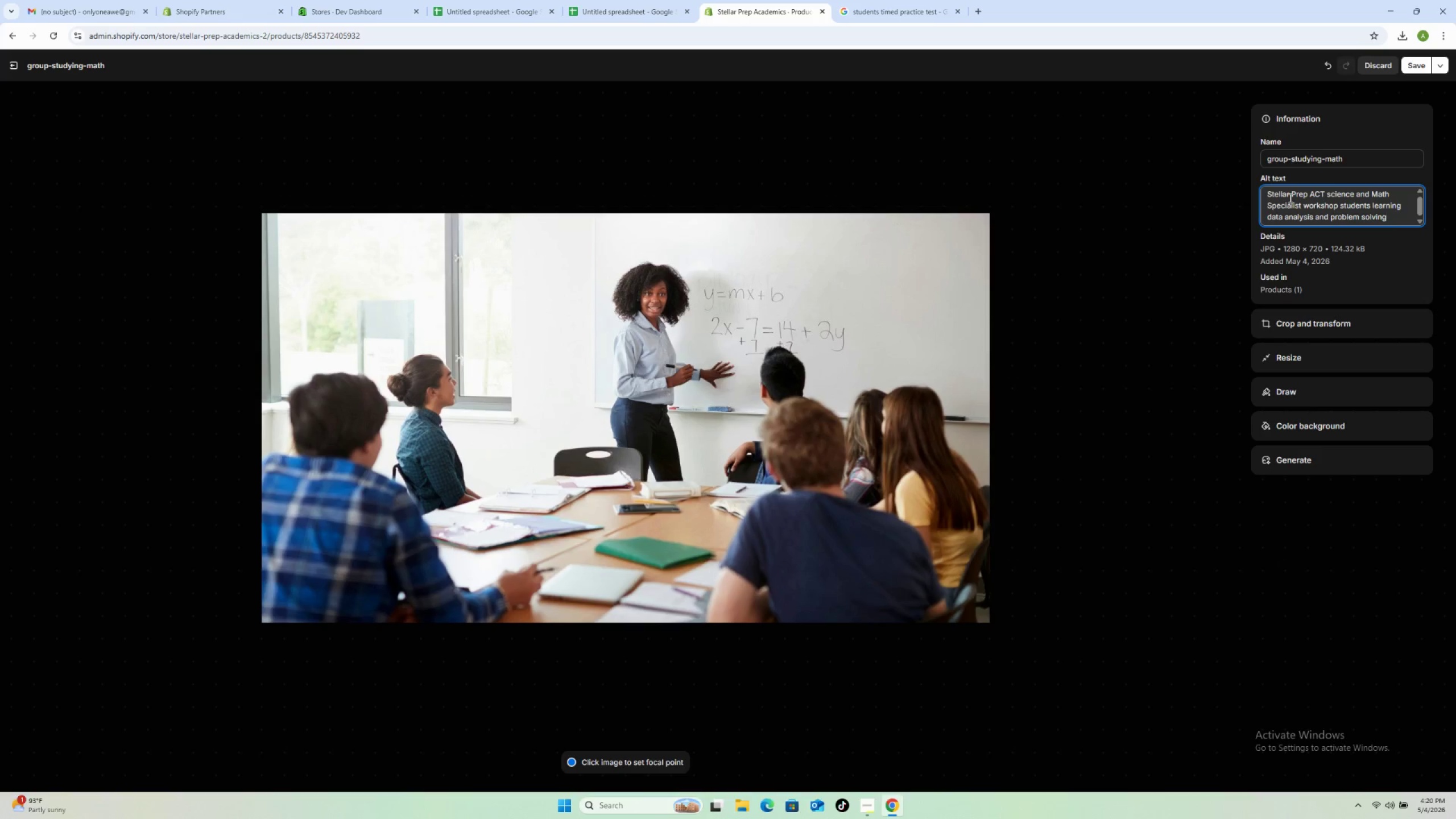 
left_click([1420, 64])
 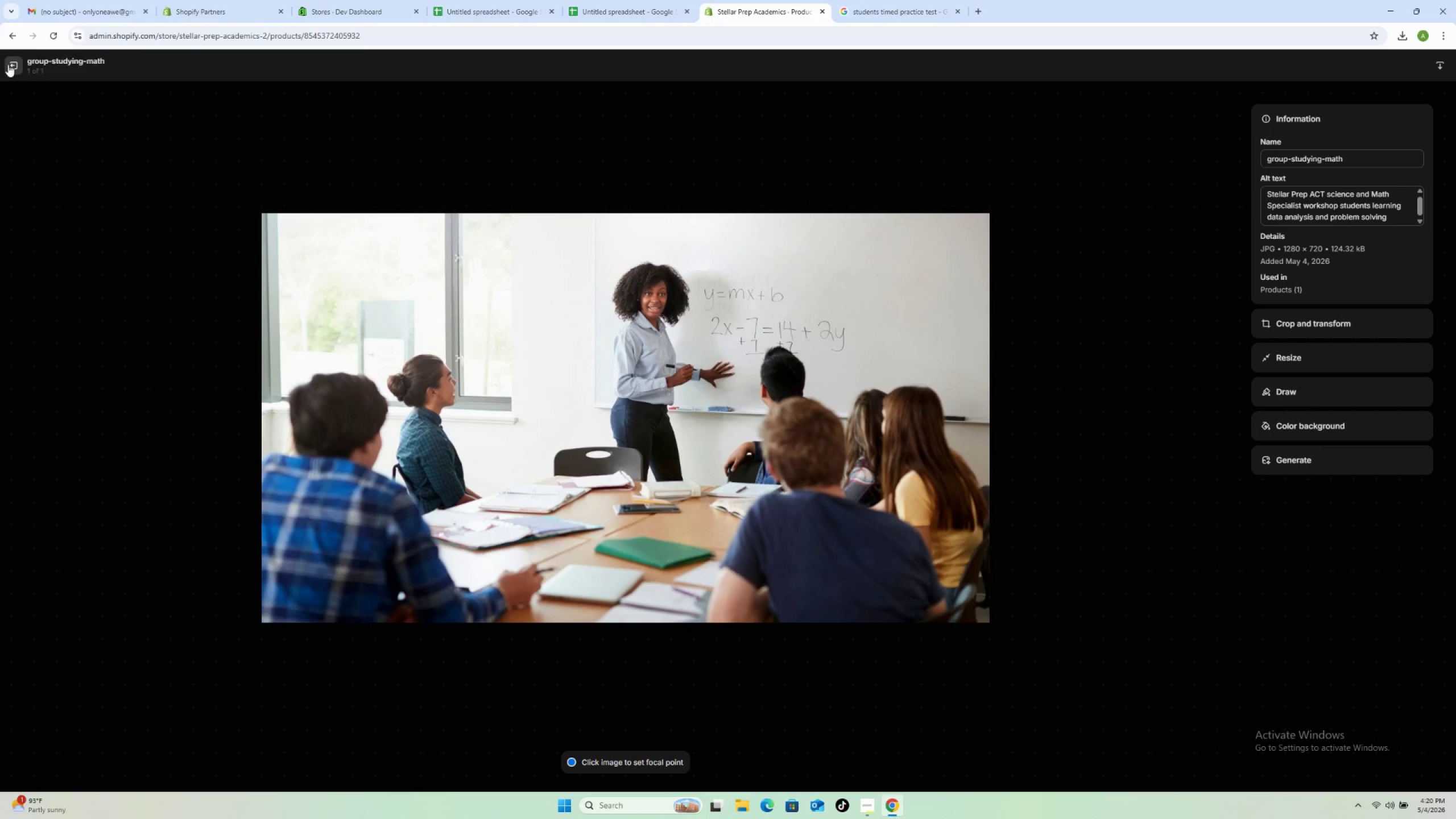 
left_click([11, 65])
 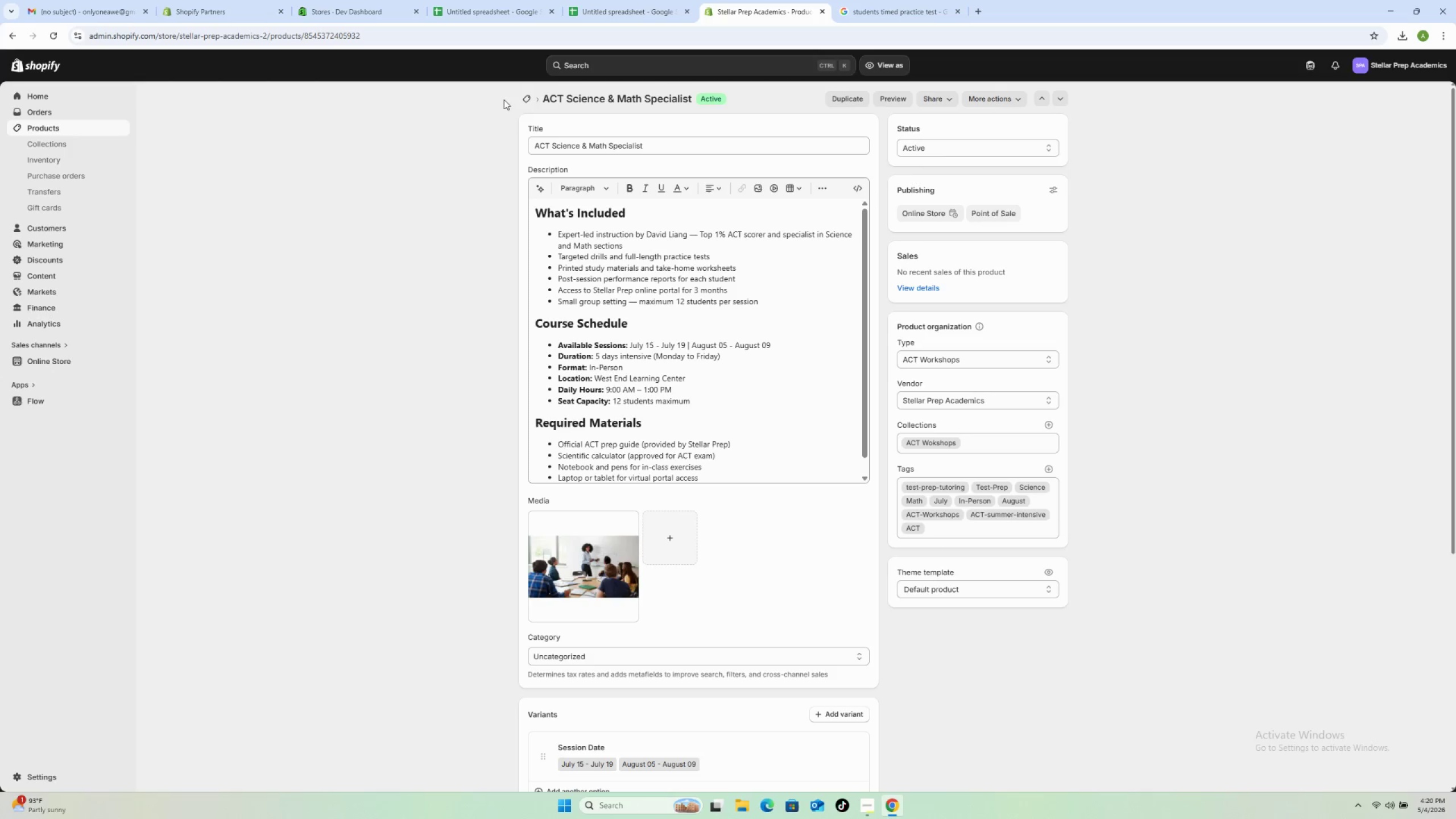 
left_click([523, 100])
 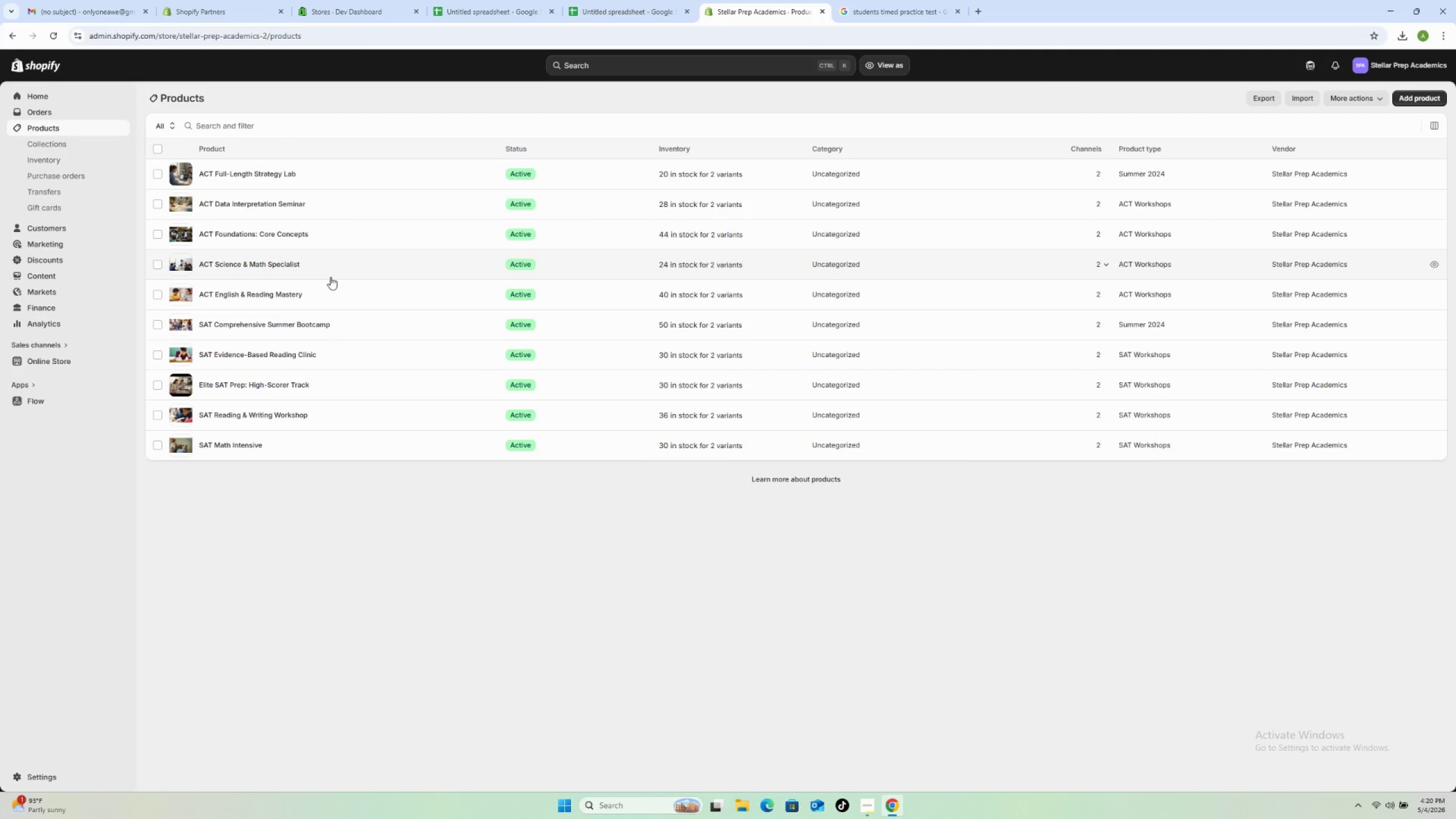 
wait(5.97)
 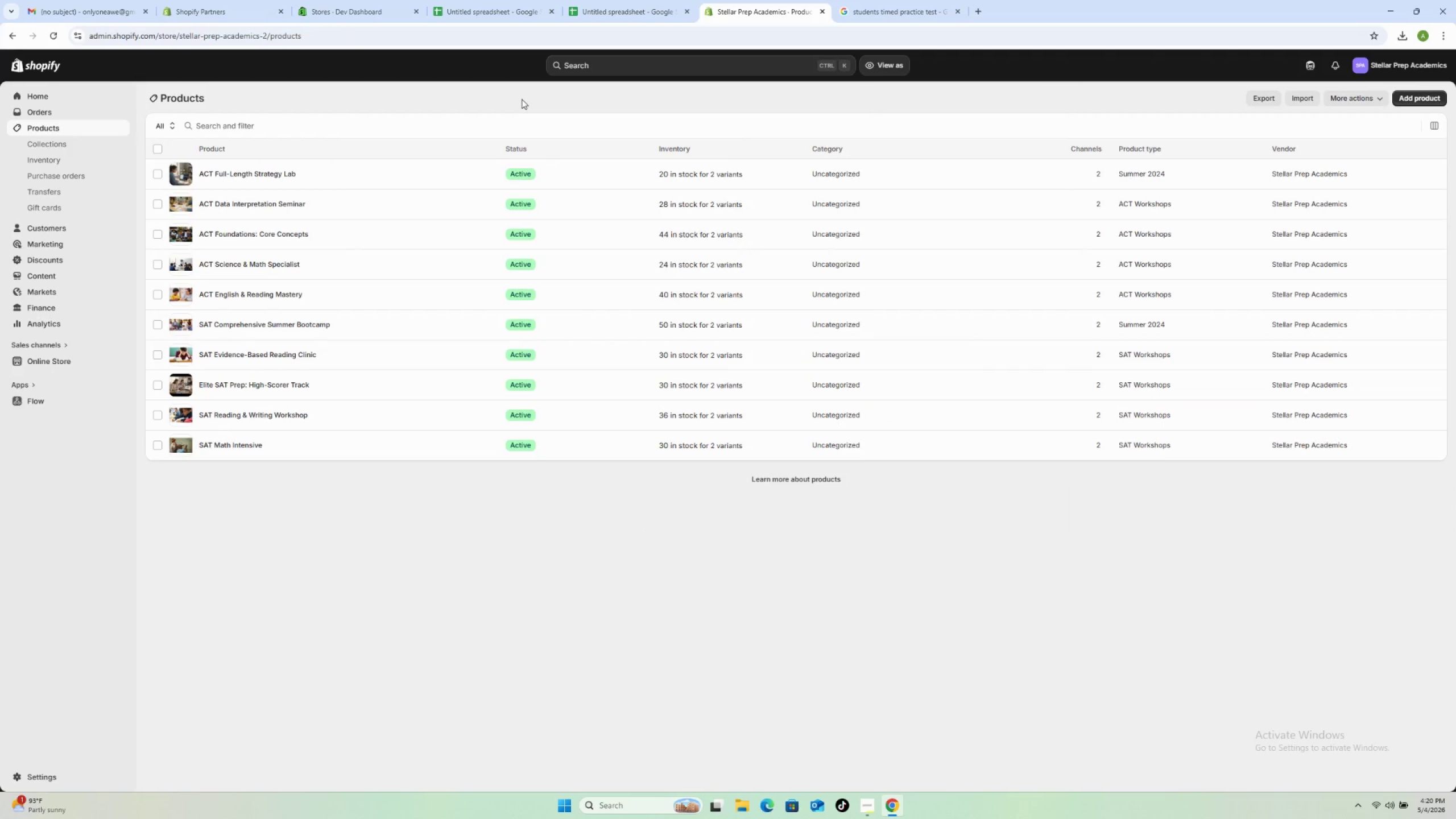 
left_click([350, 282])
 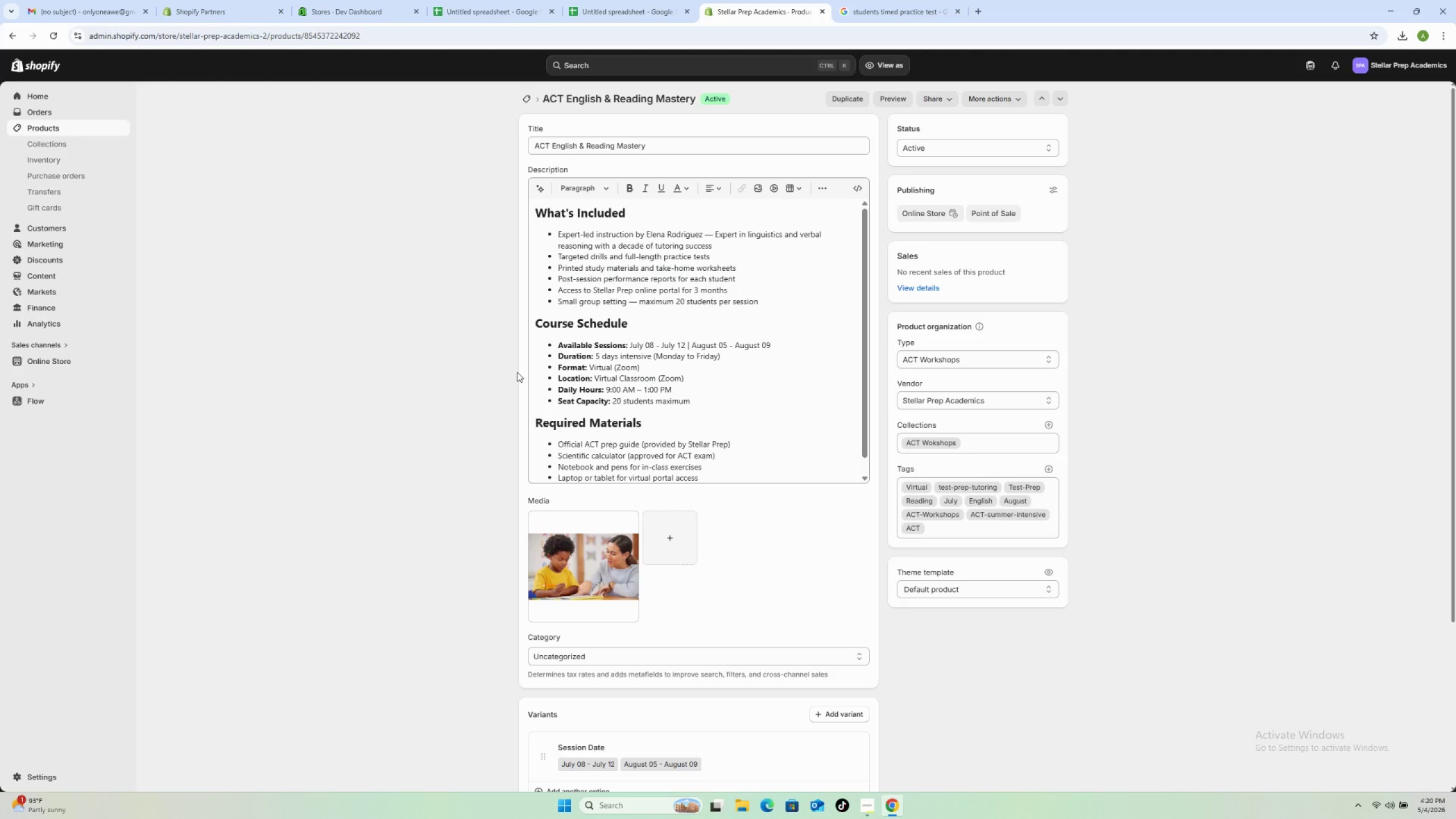 
left_click([599, 555])
 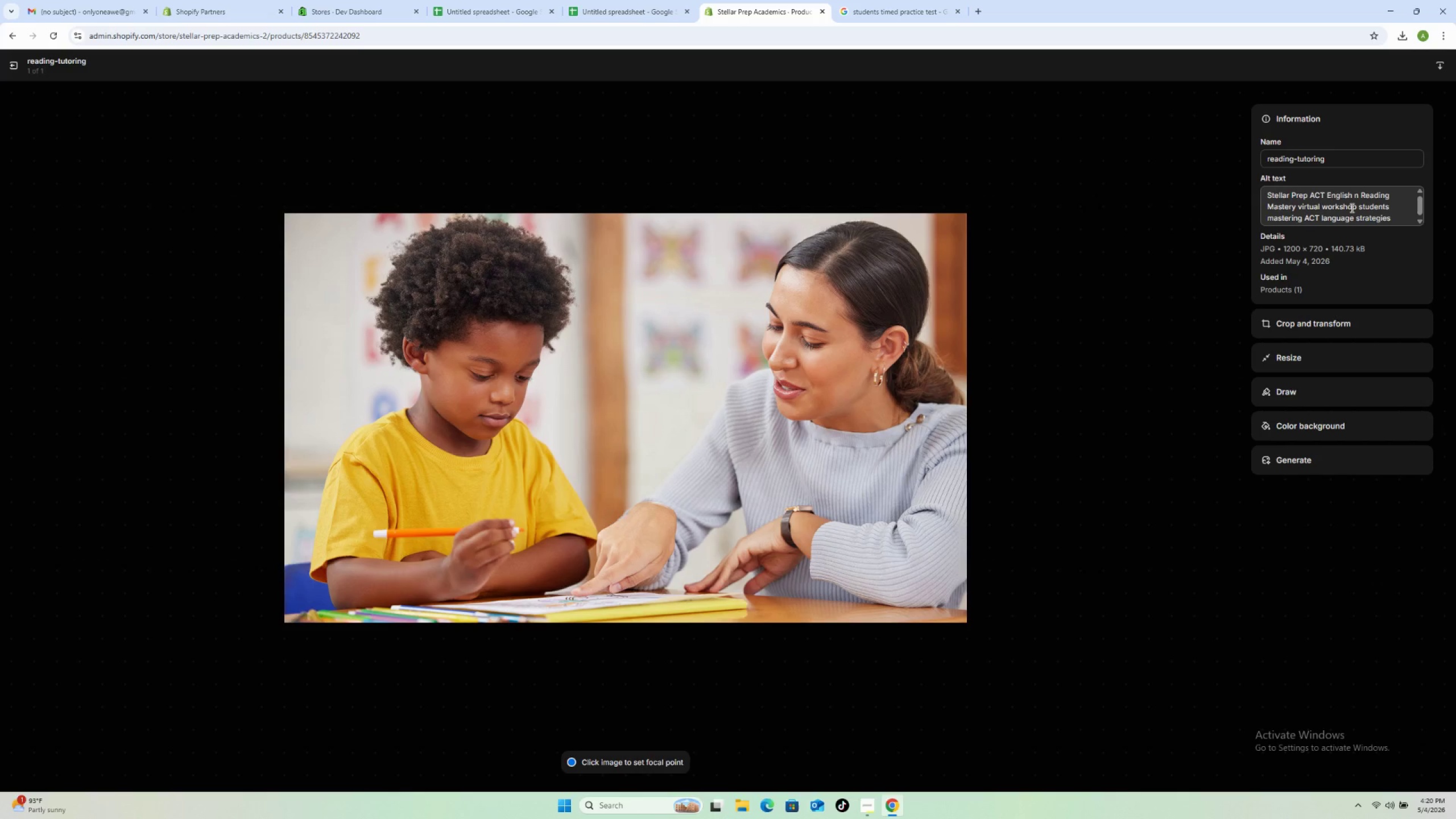 
wait(13.95)
 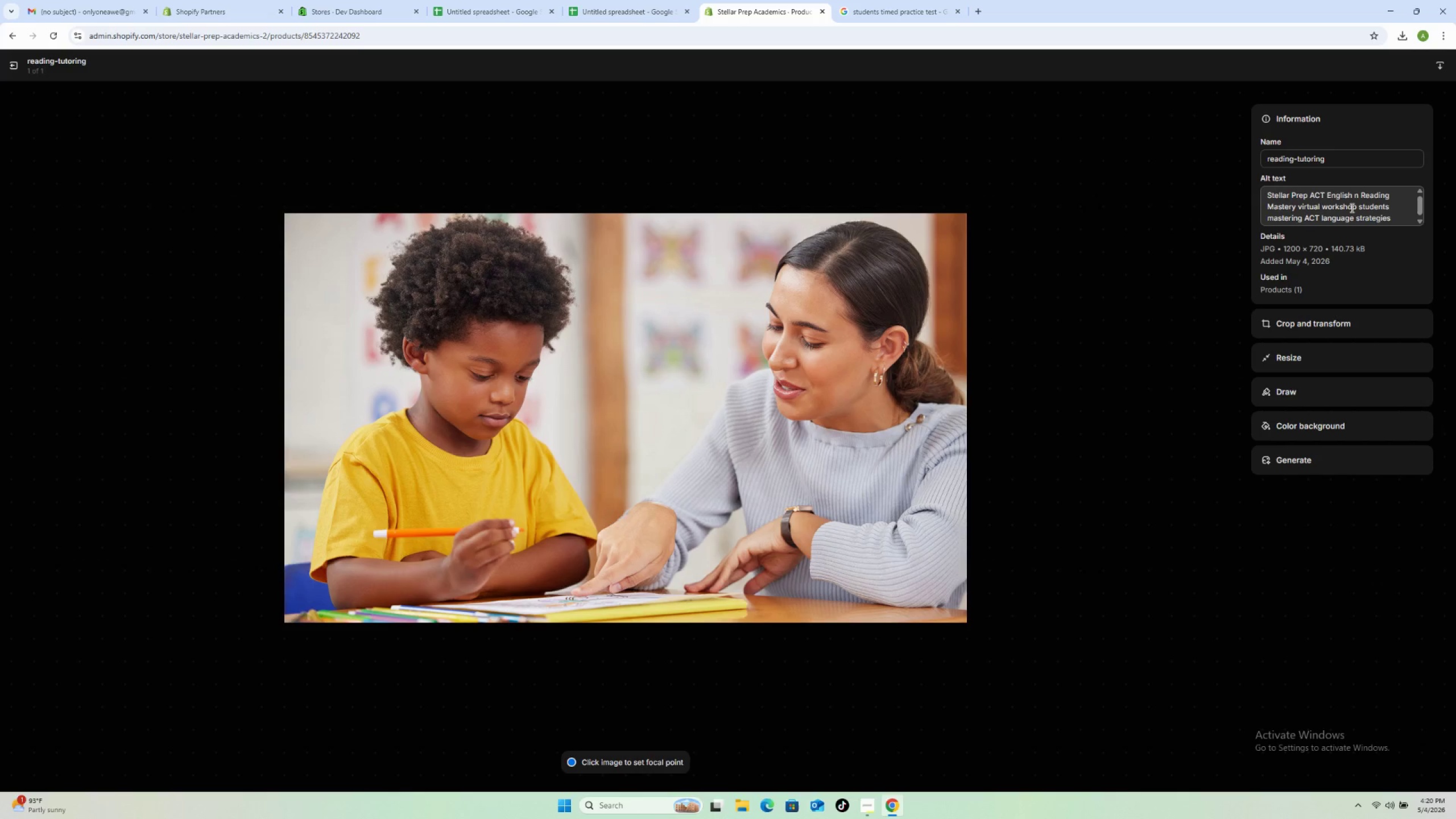 
left_click([1356, 193])
 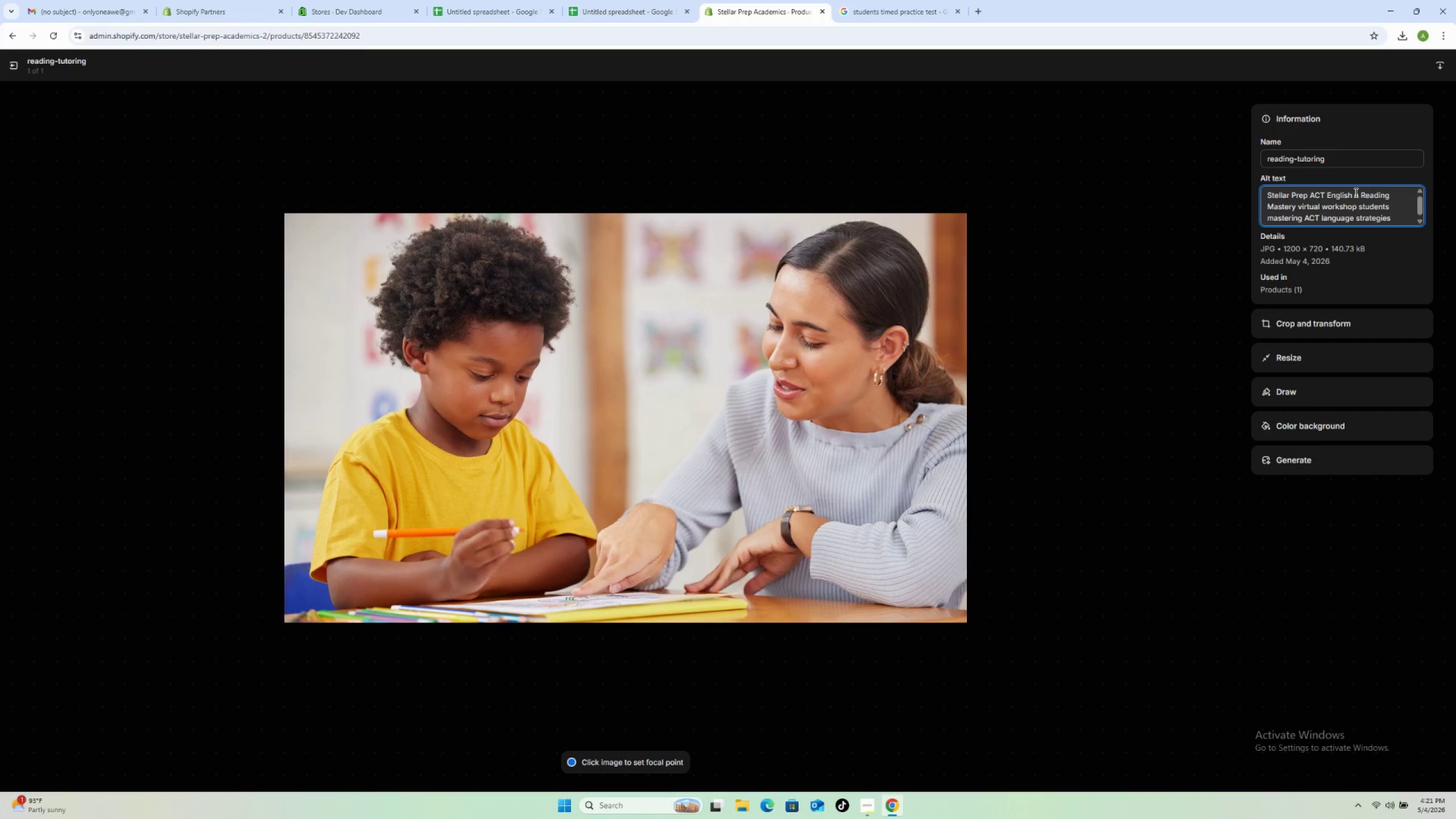 
left_click([1355, 192])
 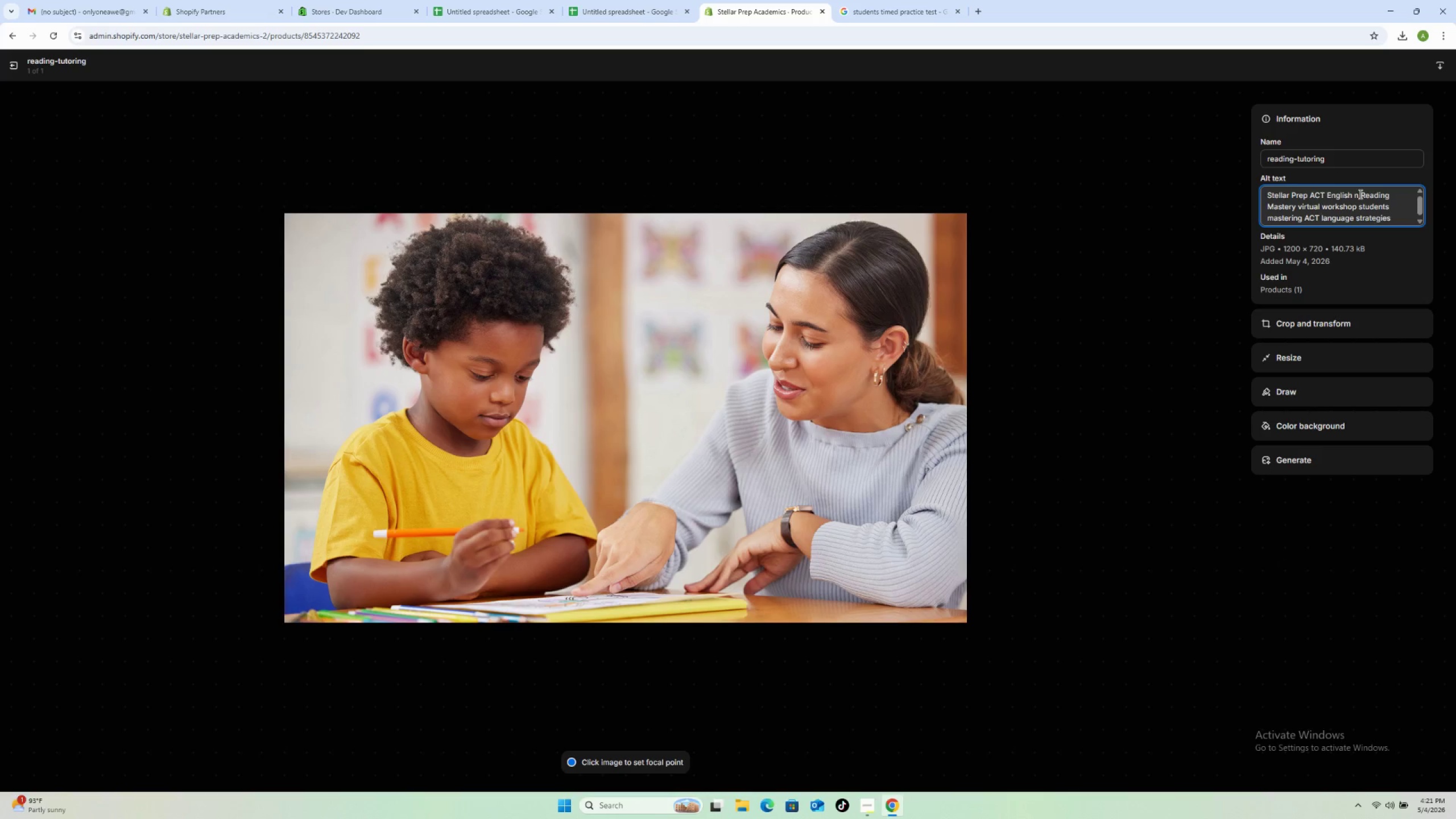 
key(A)
 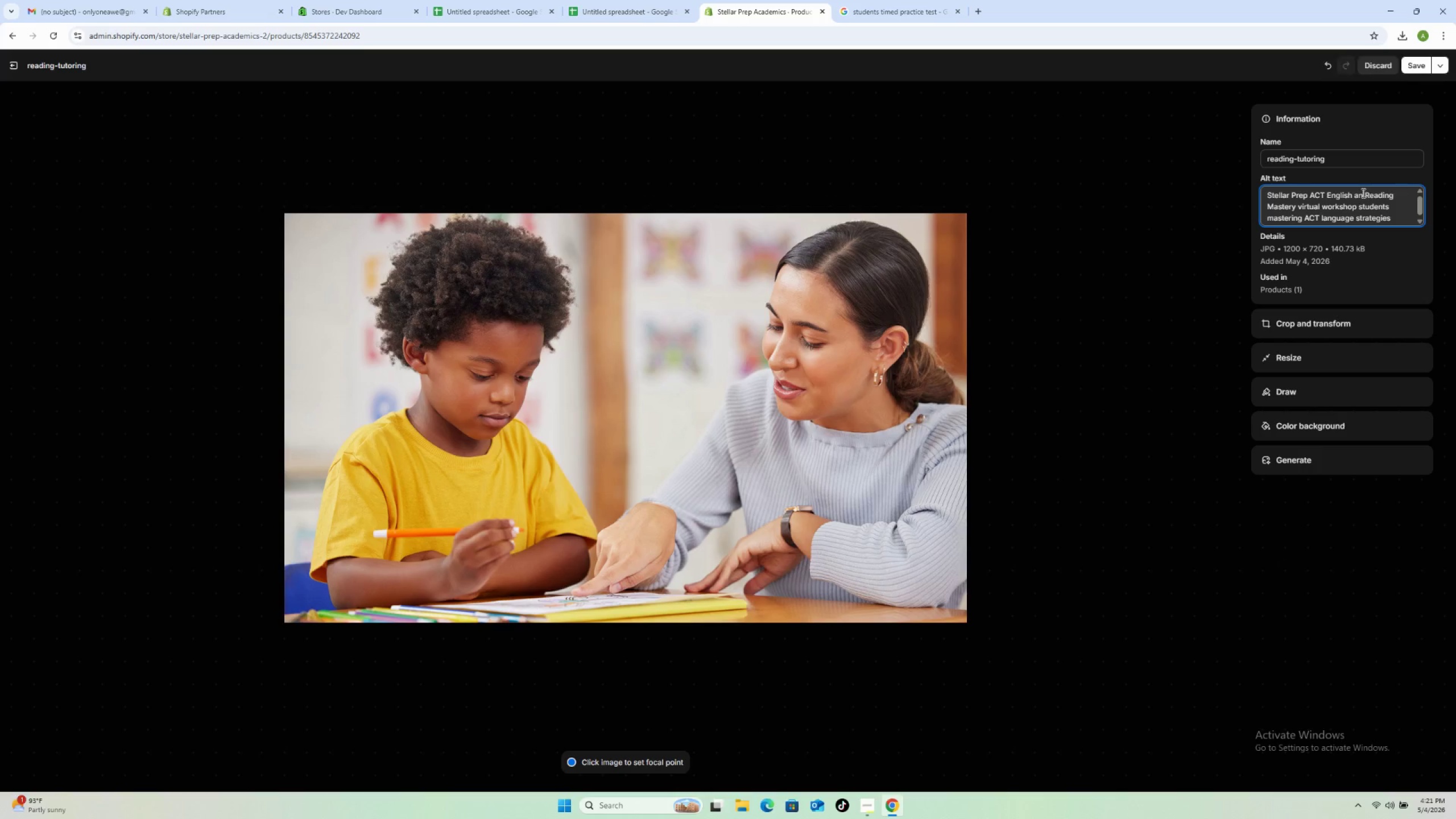 
left_click([1362, 193])
 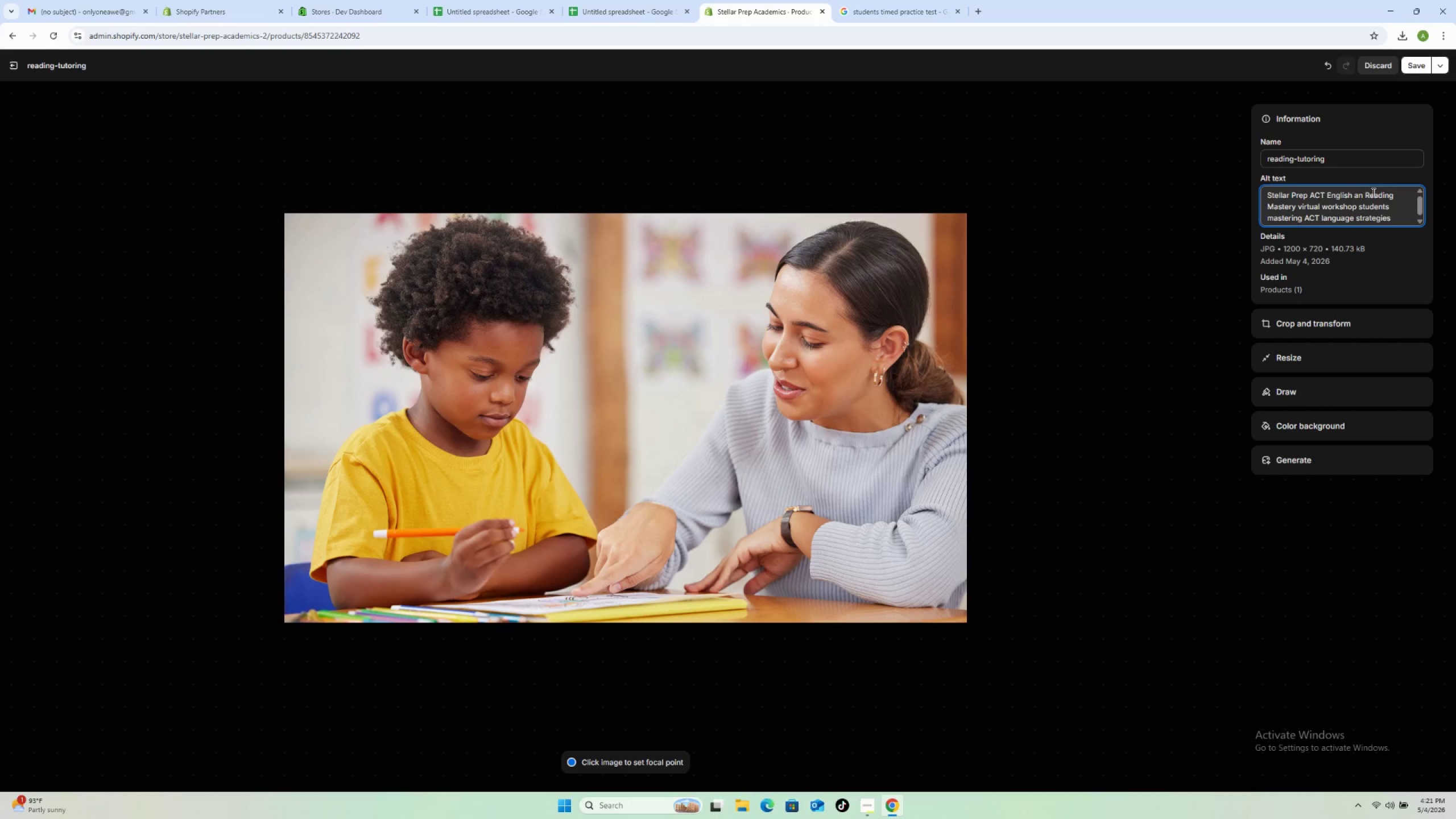 
key(D)
 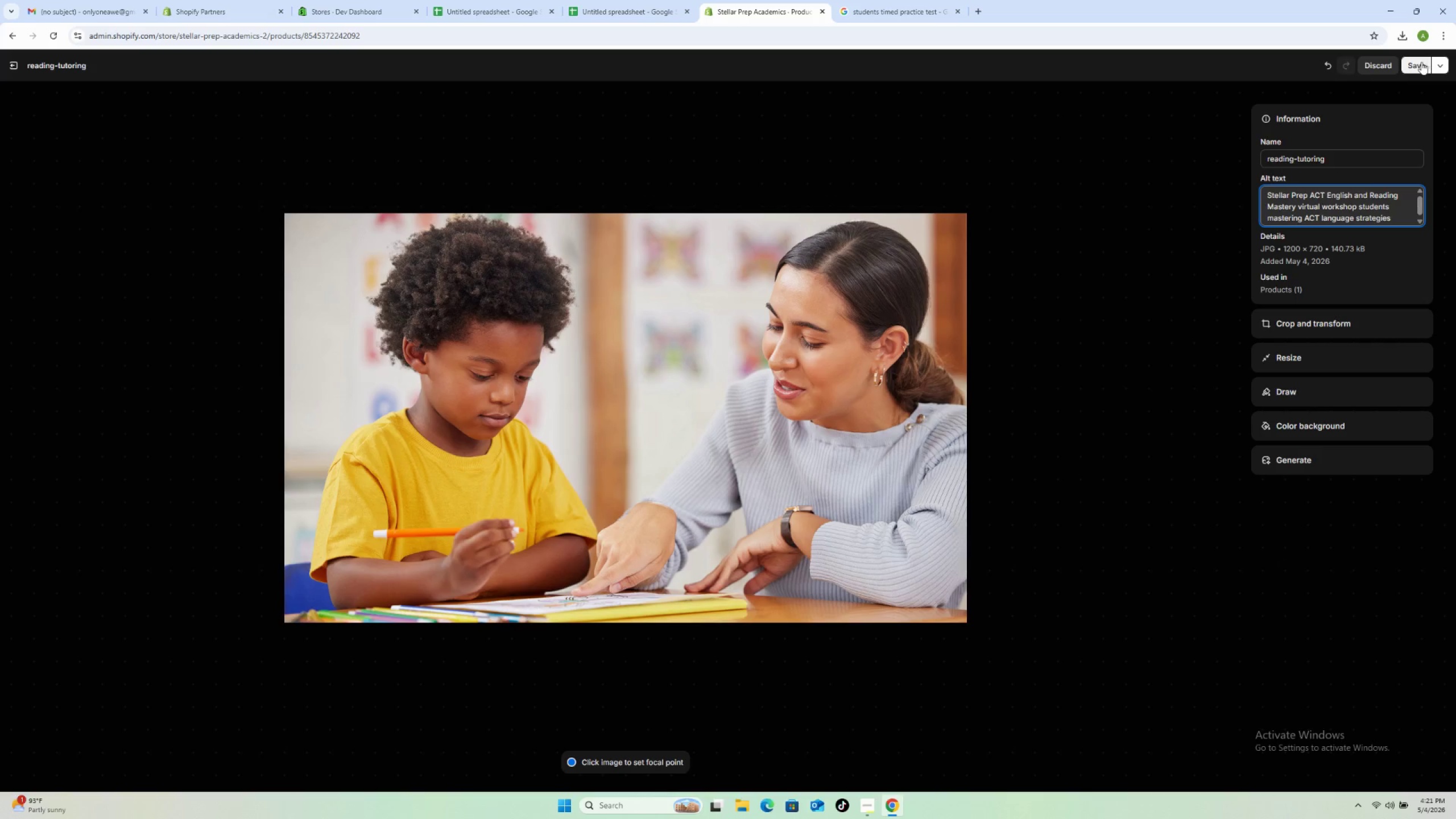 
left_click([1420, 63])
 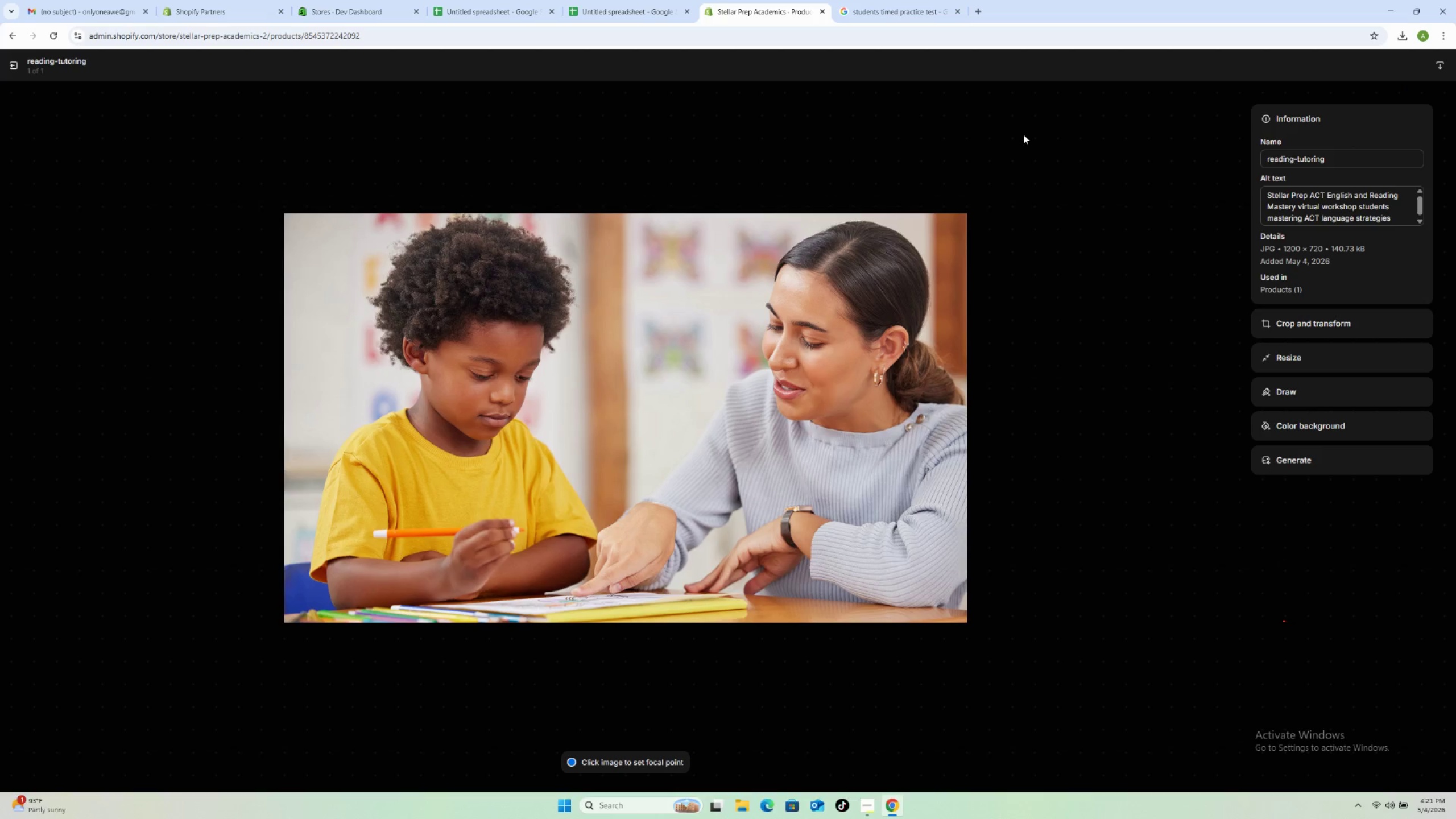 
left_click([14, 69])
 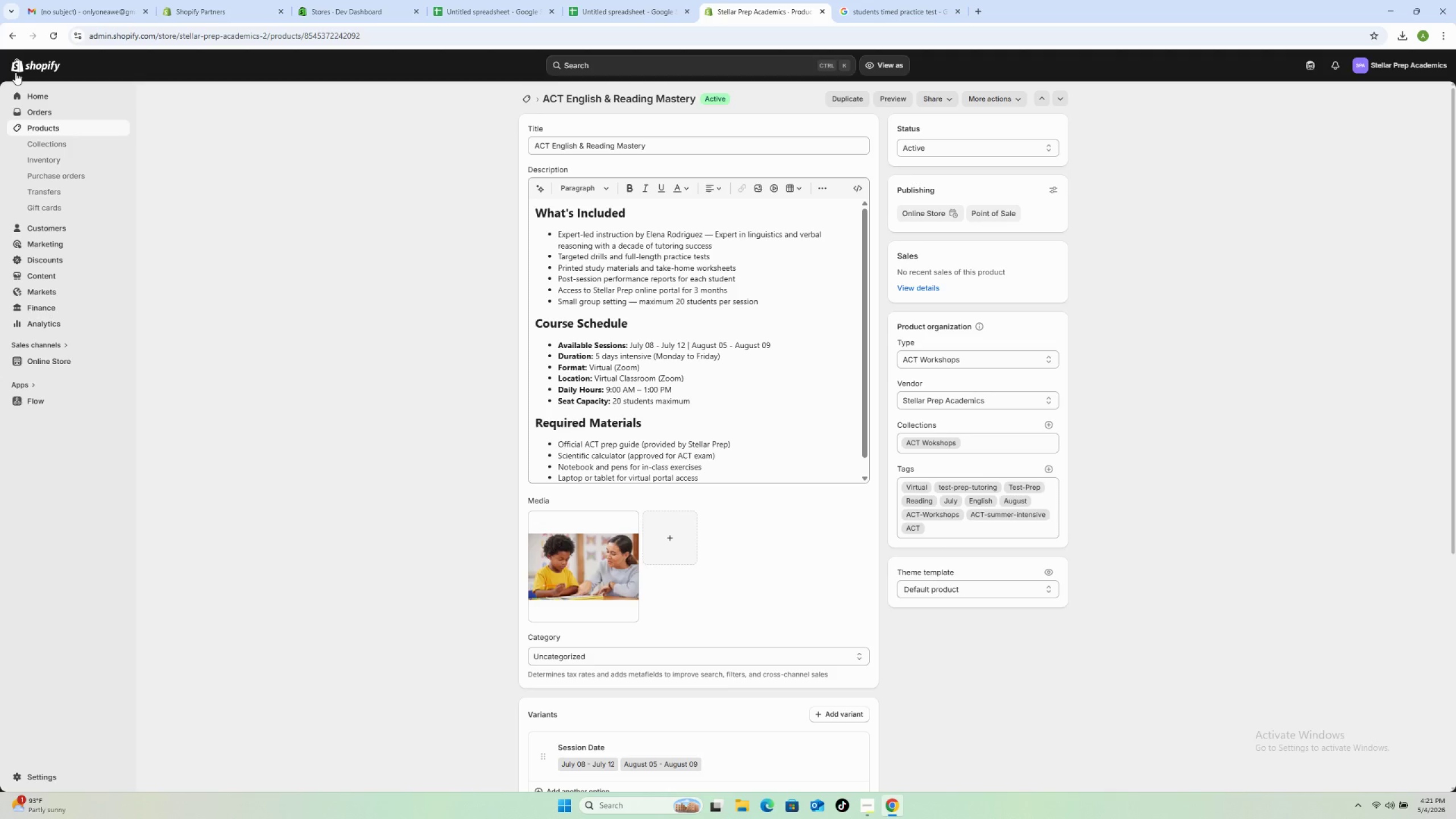 
wait(32.95)
 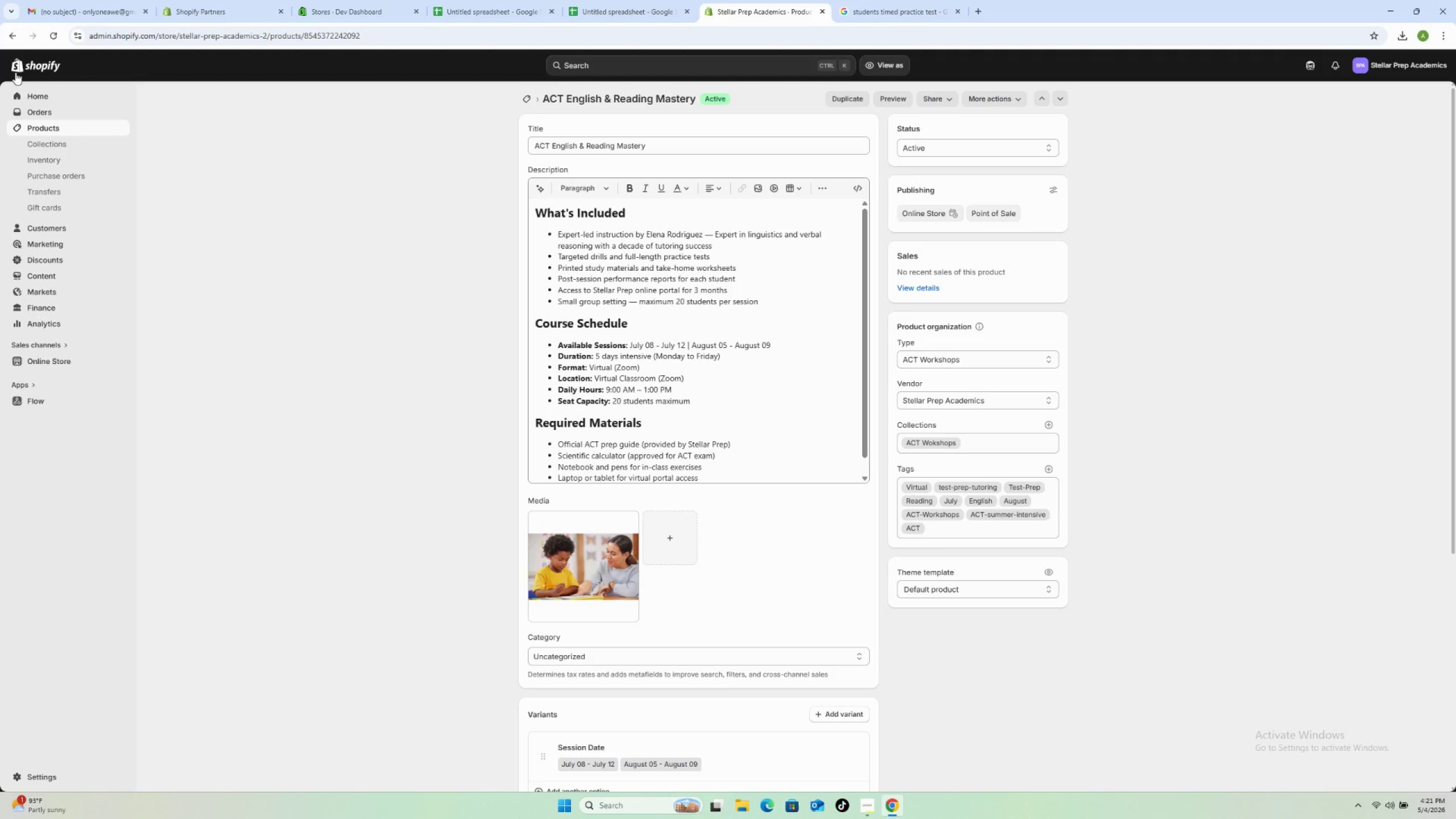 
left_click([530, 99])
 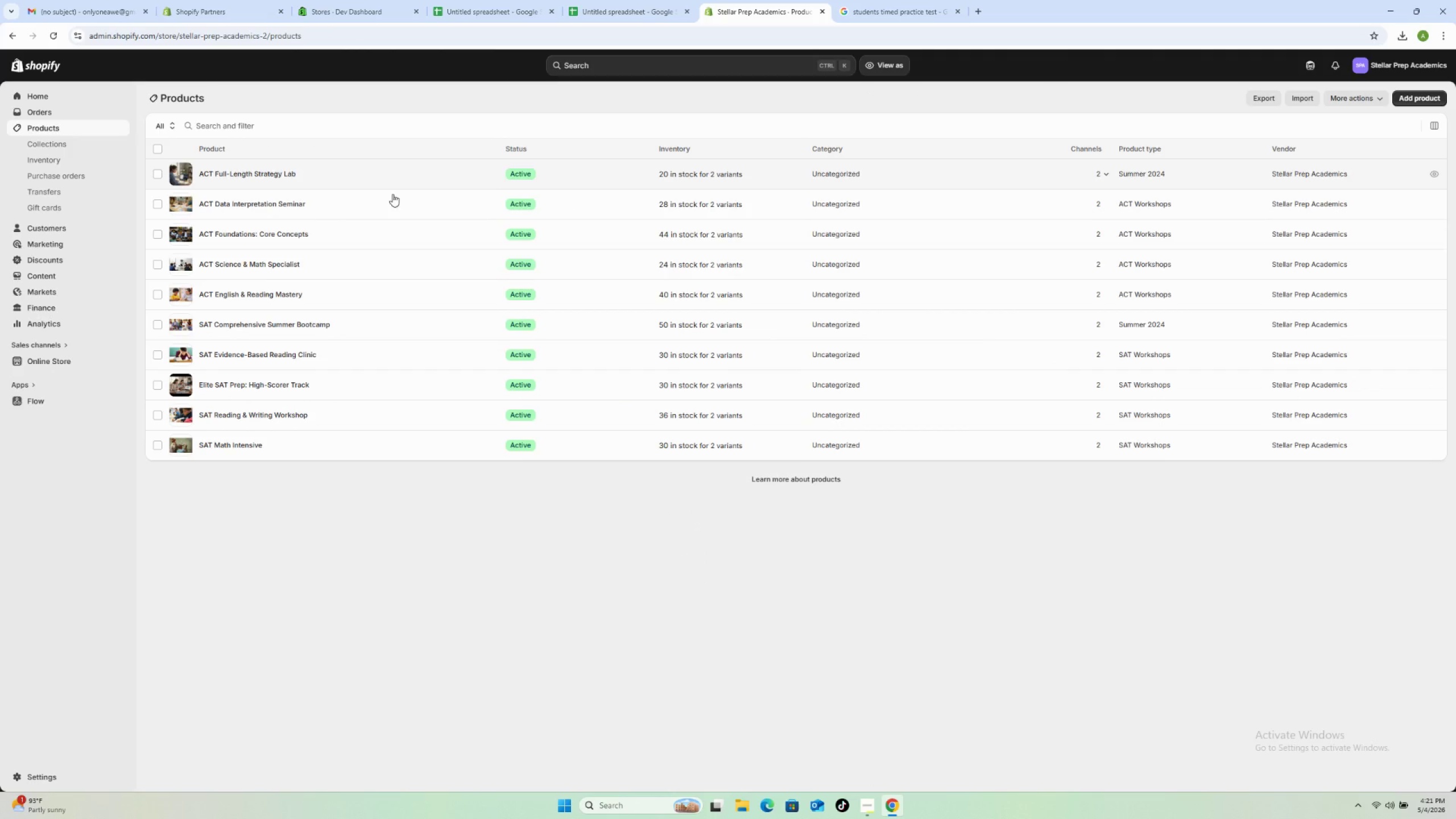 
left_click([349, 446])
 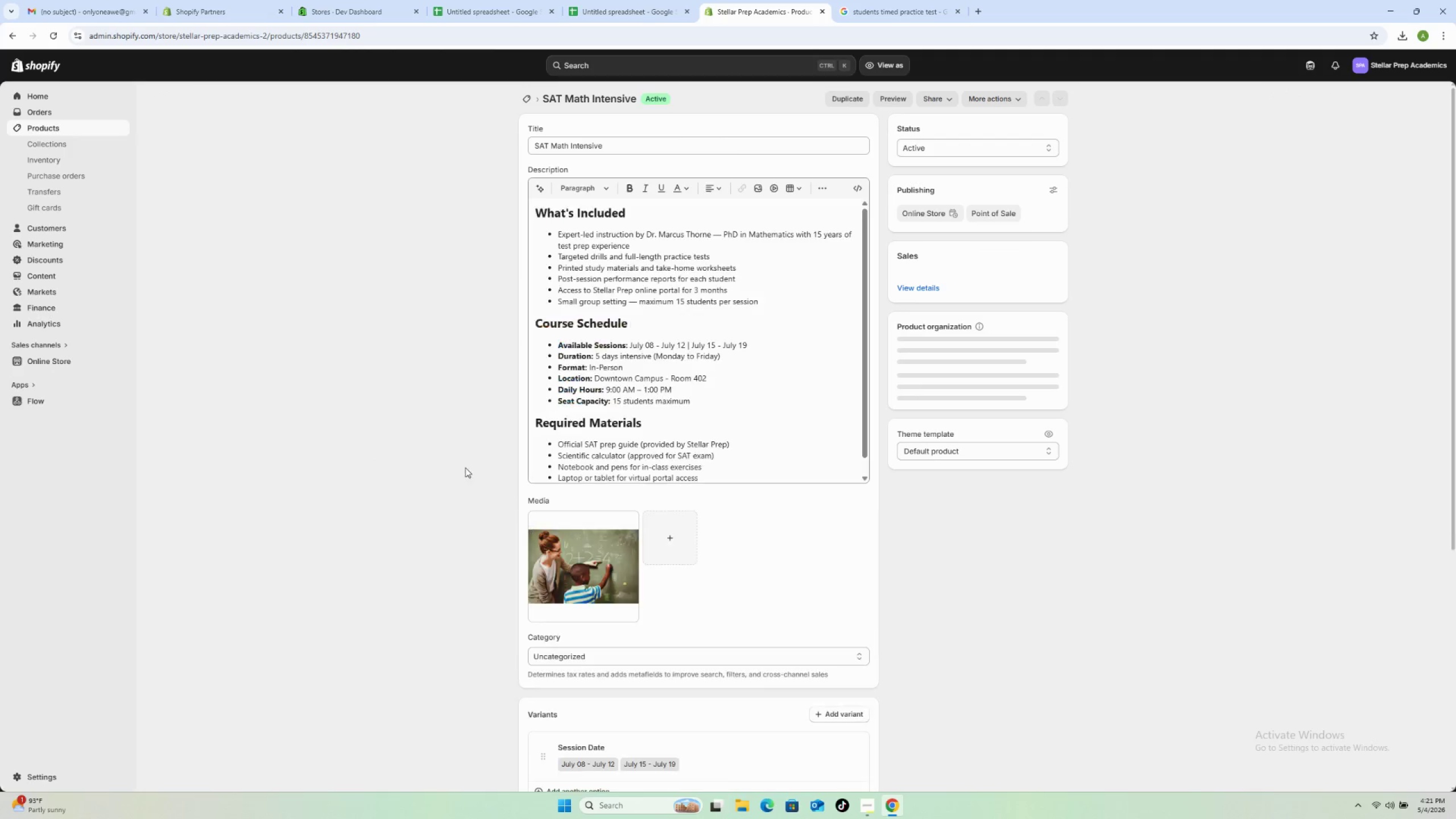 
scroll: coordinate [889, 697], scroll_direction: down, amount: 16.0
 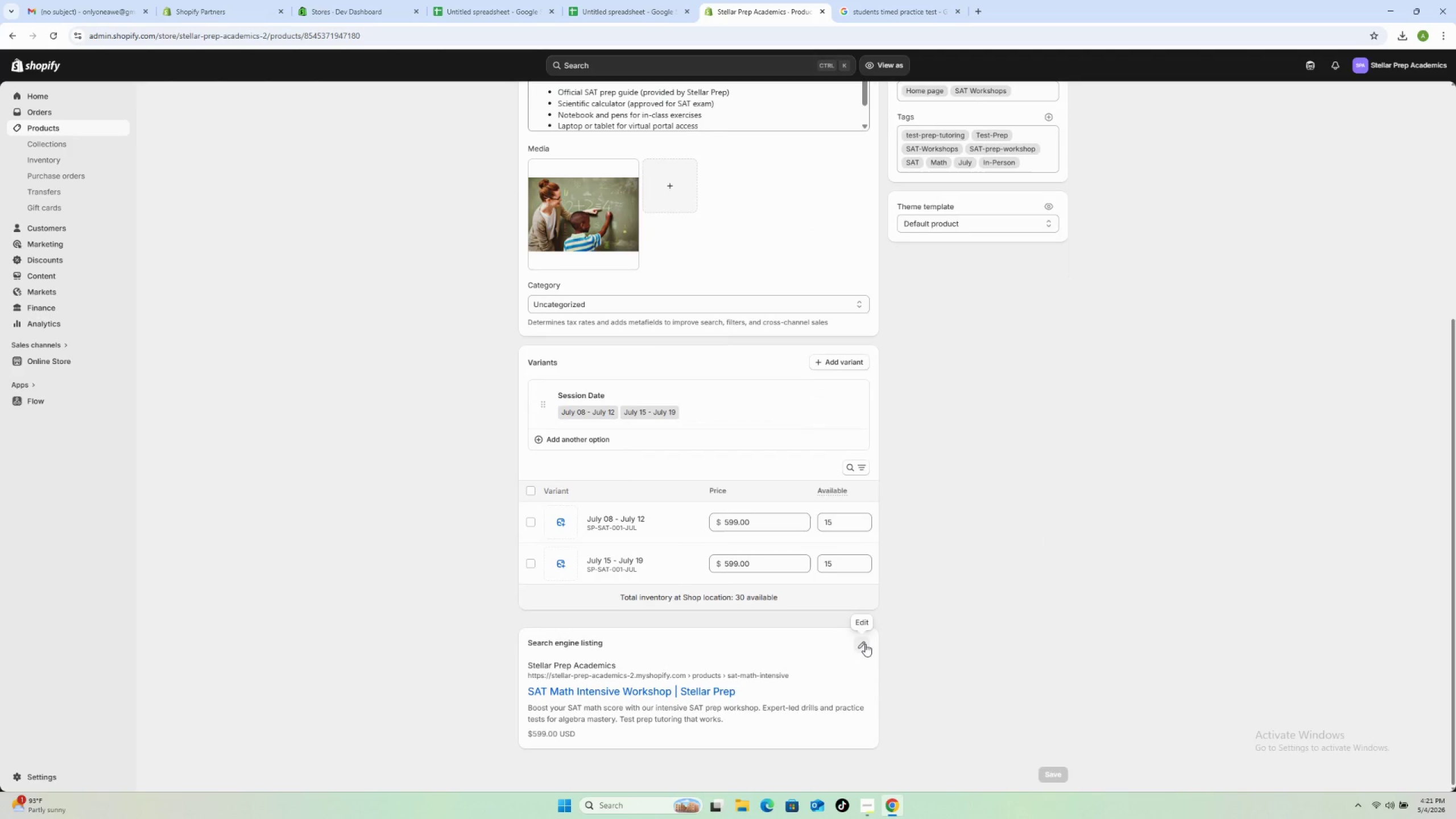 
left_click([865, 644])
 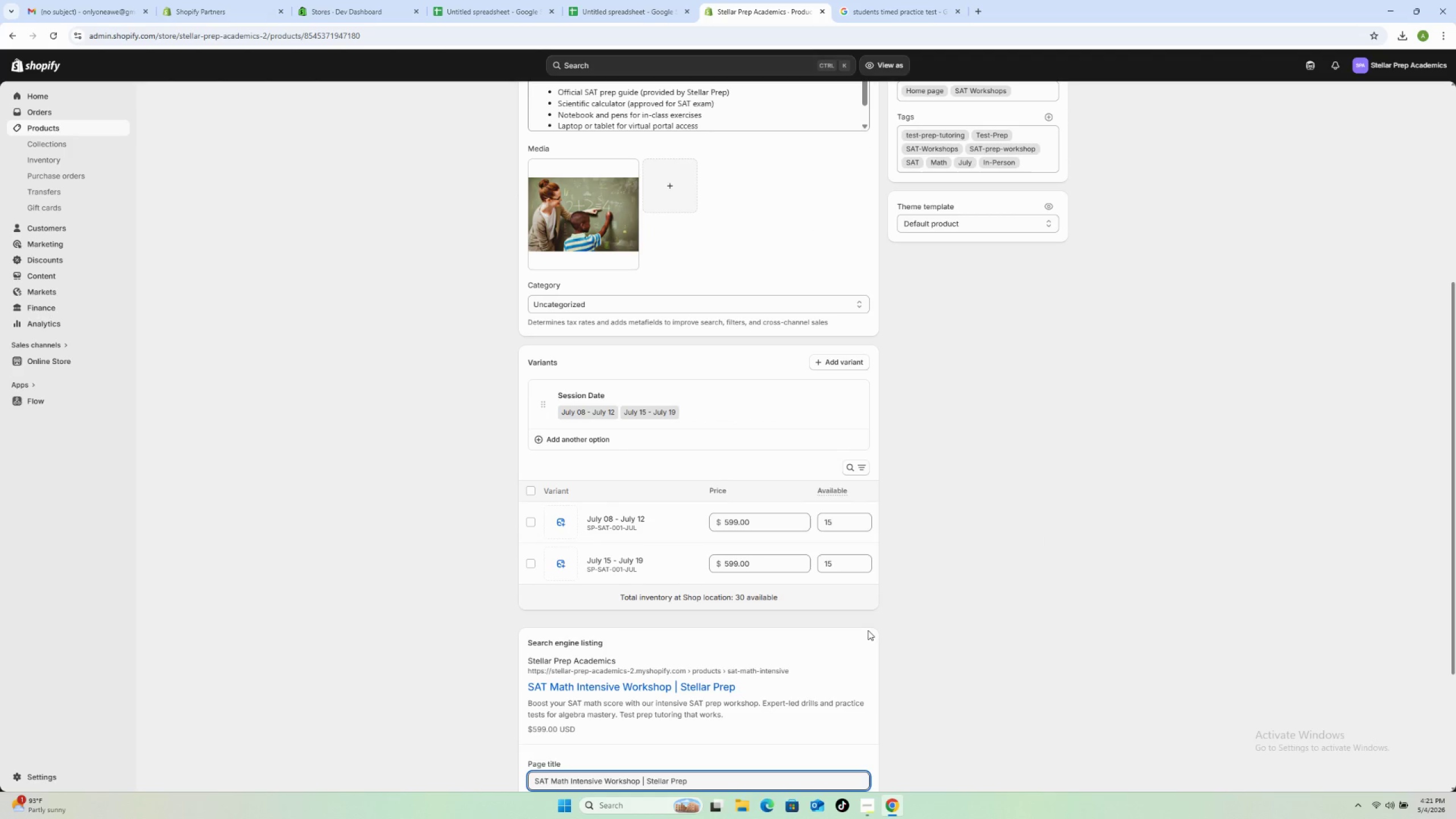 
scroll: coordinate [847, 605], scroll_direction: down, amount: 5.0
 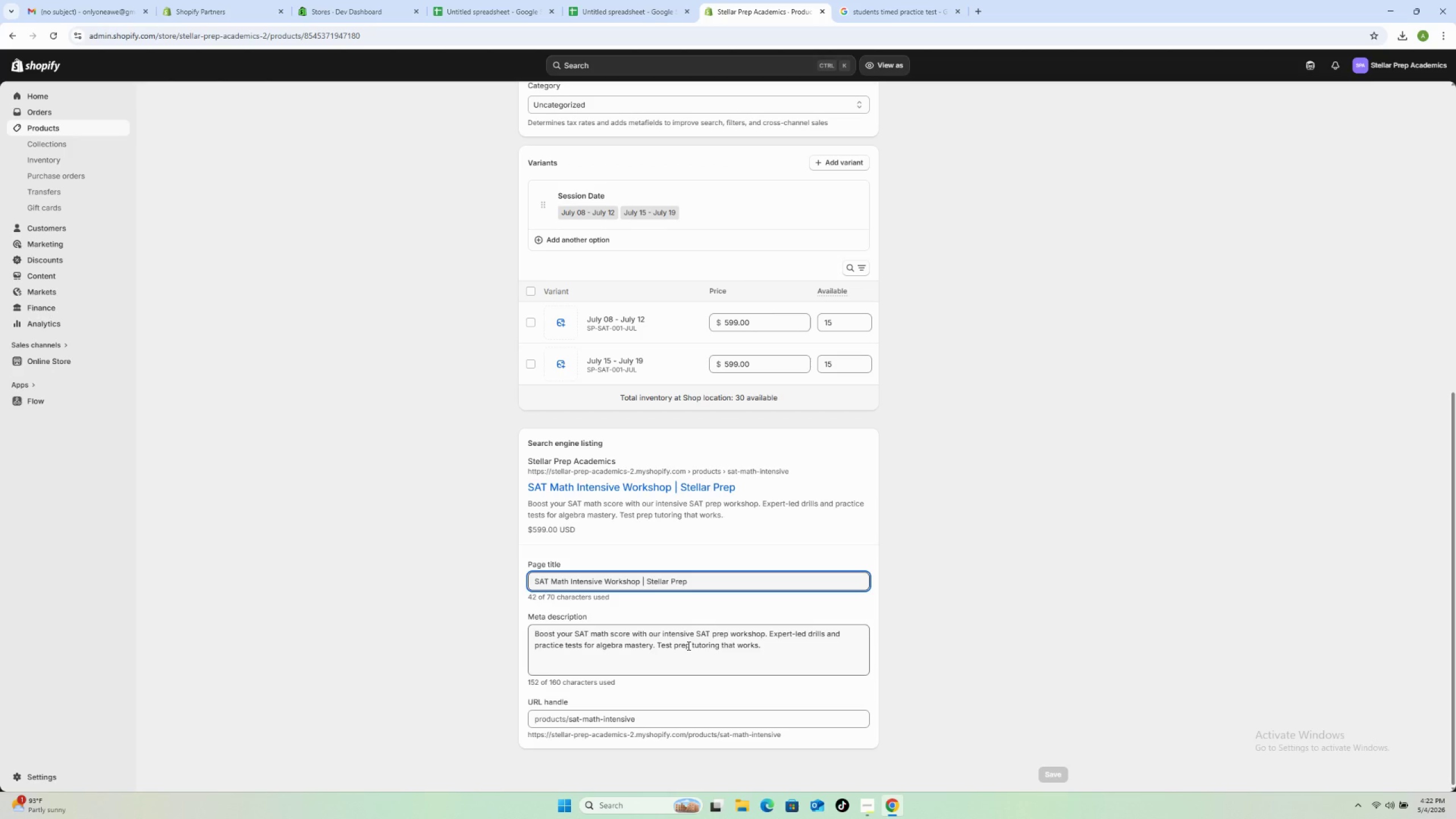 
wait(13.96)
 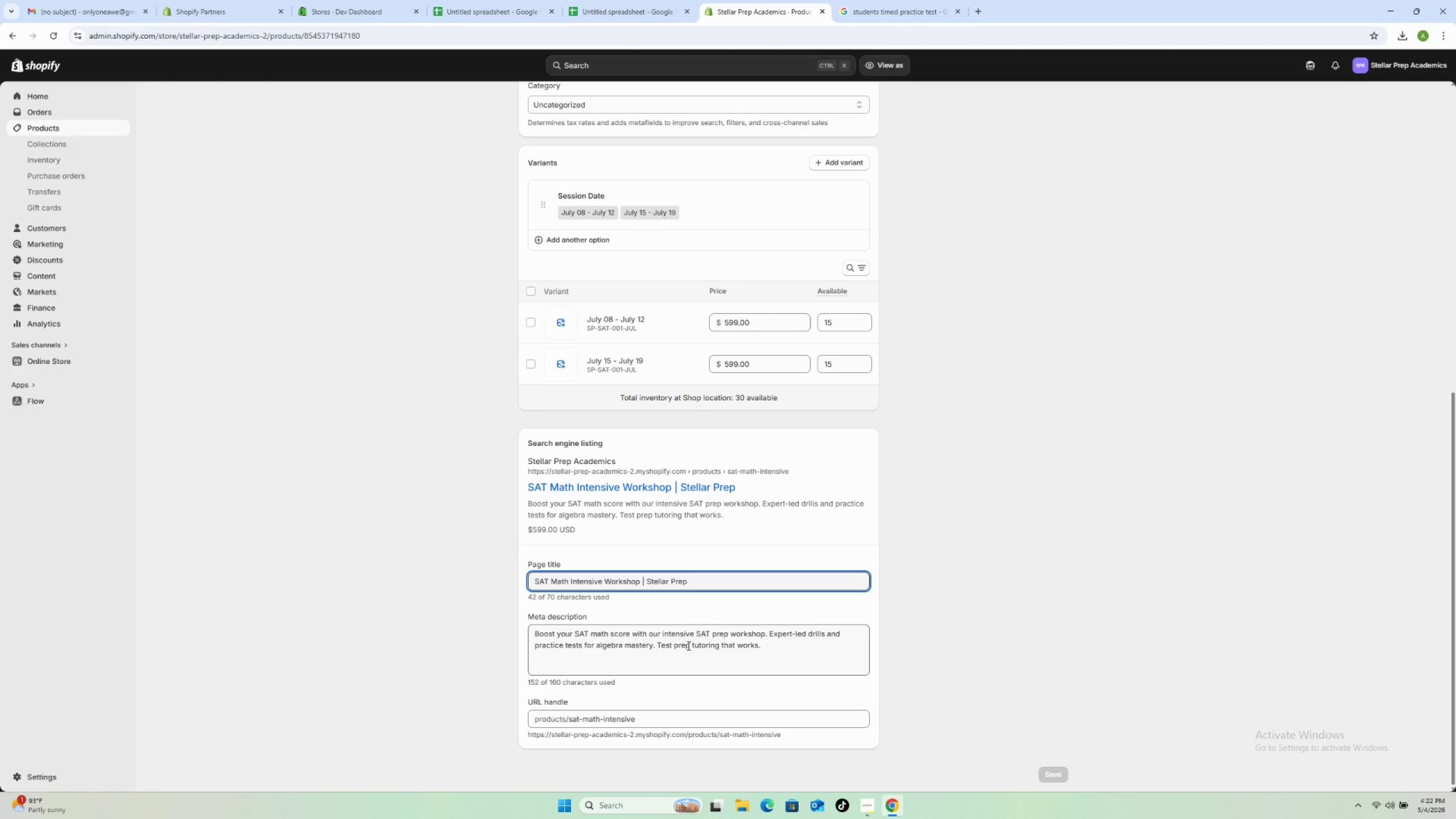 
scroll: coordinate [719, 531], scroll_direction: up, amount: 19.0
 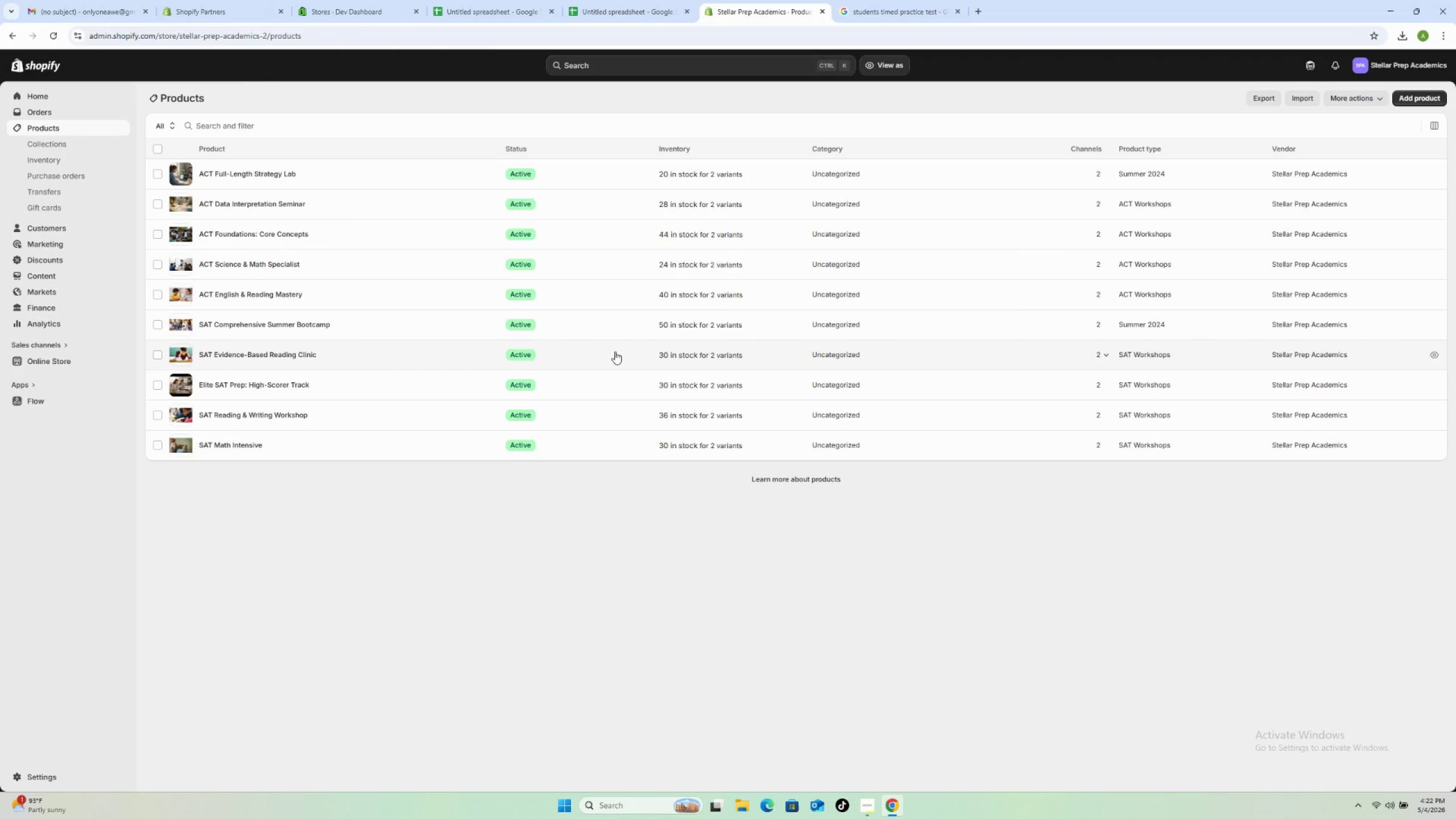 
wait(5.96)
 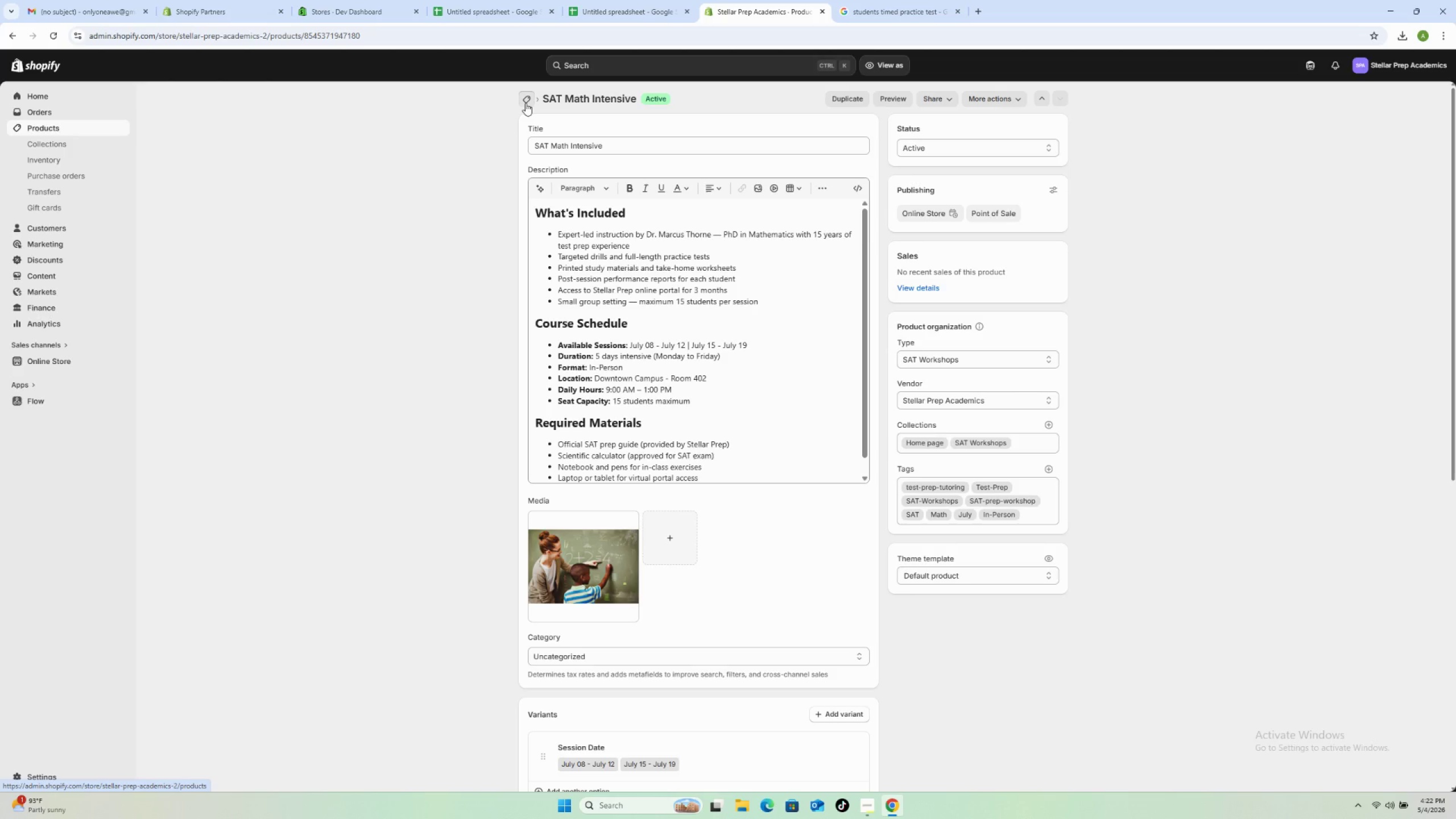 
left_click([388, 419])
 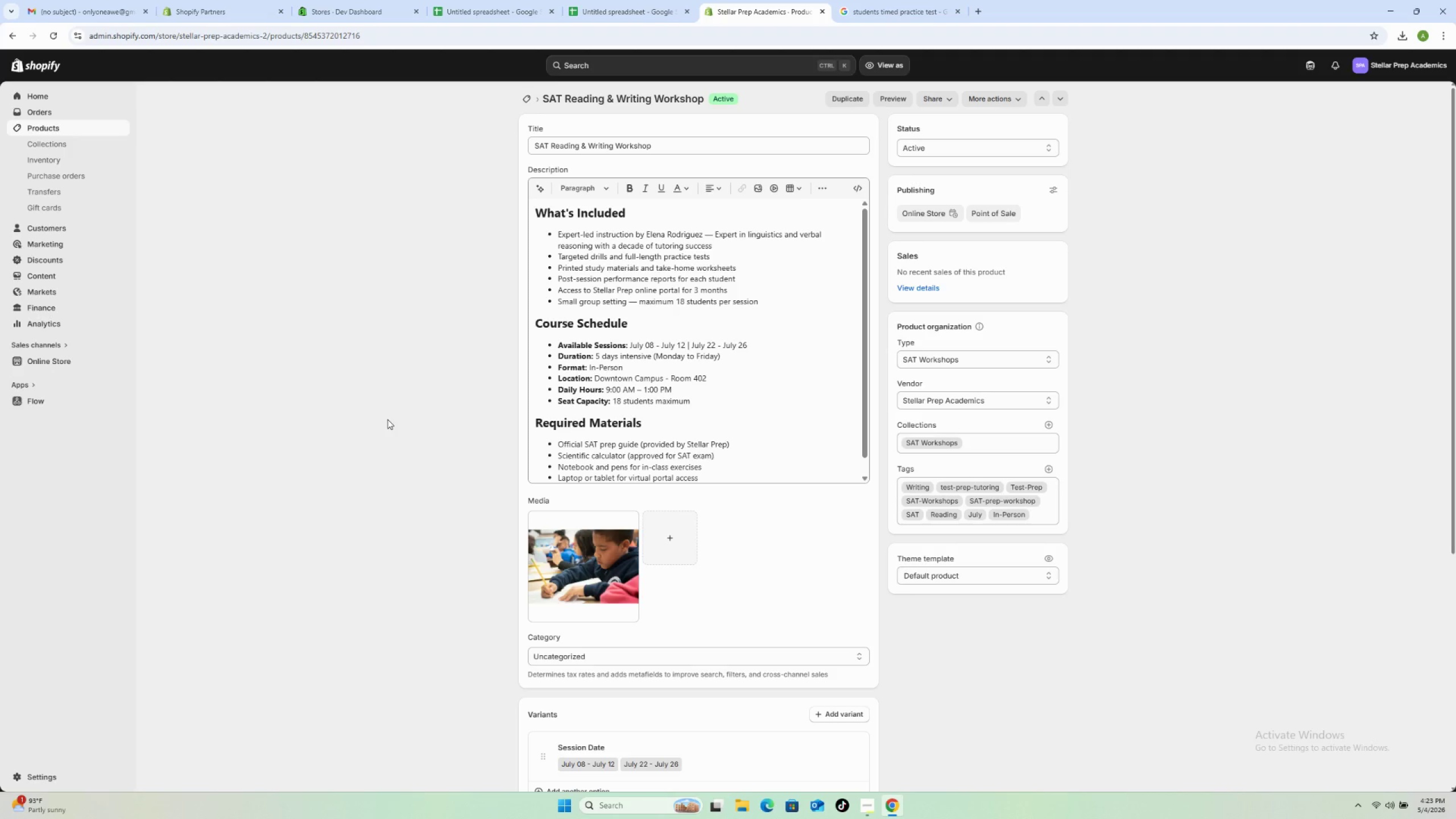 
wait(55.47)
 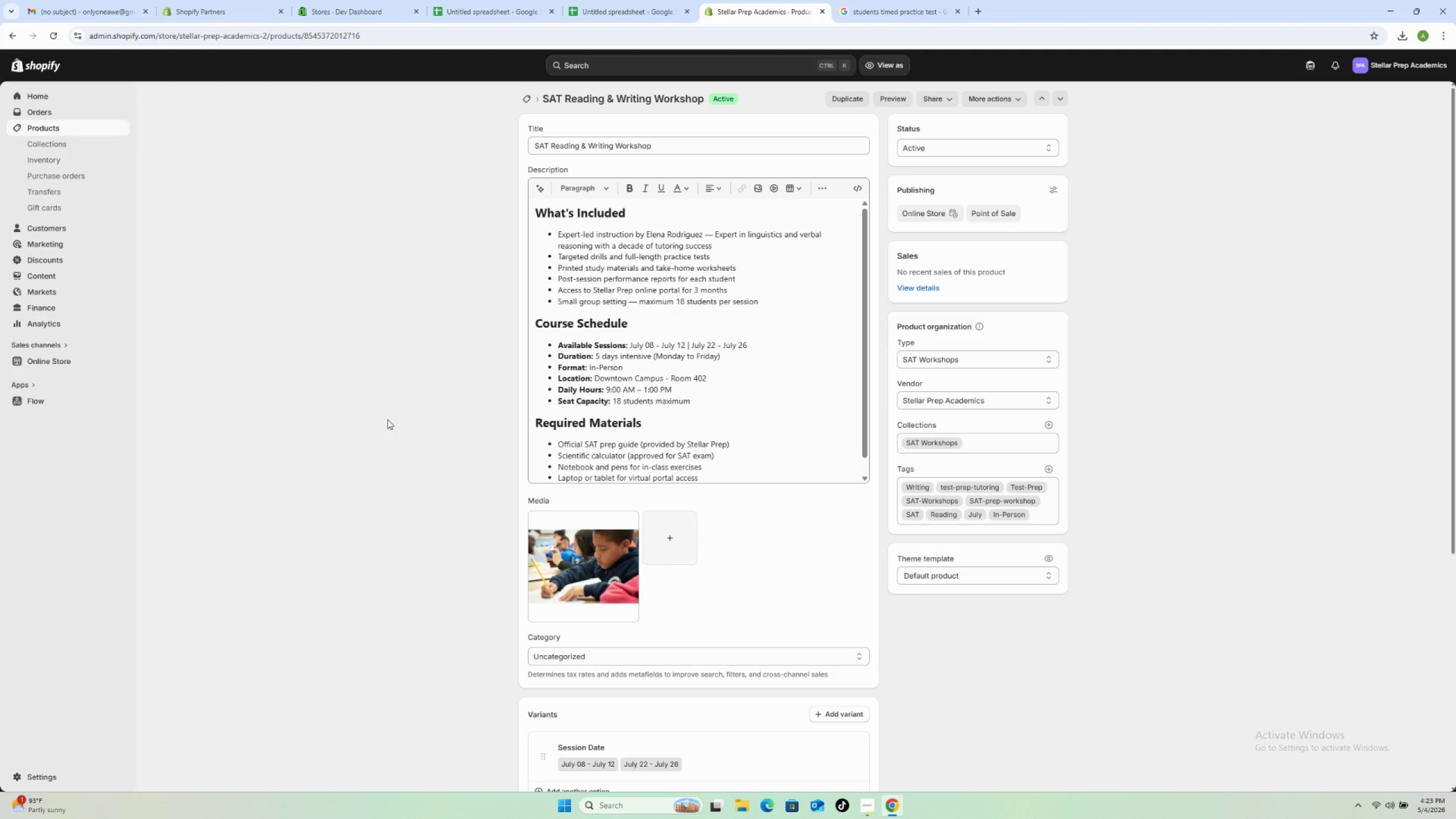 
left_click([526, 100])
 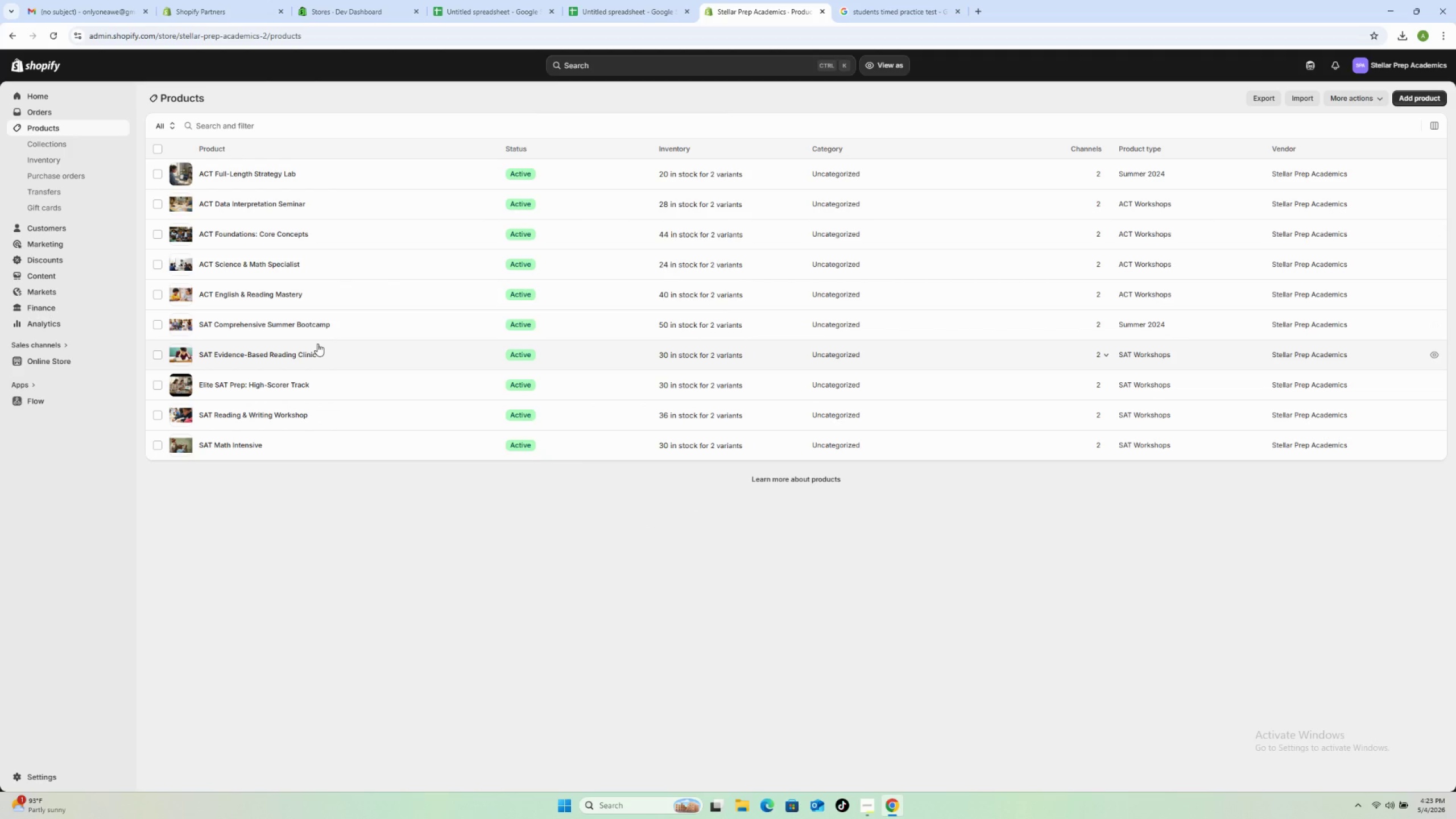 
wait(13.06)
 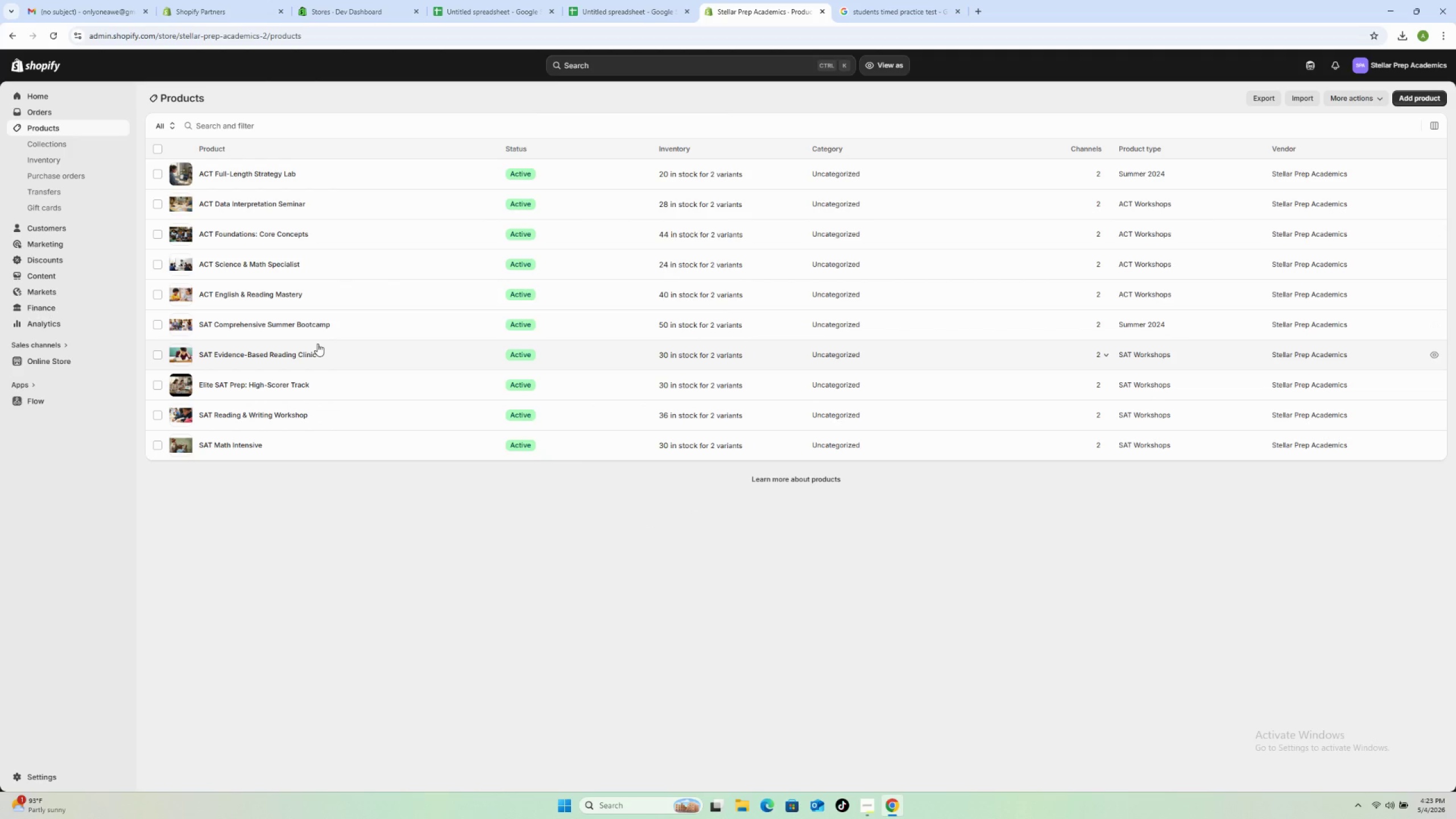 
left_click([337, 391])
 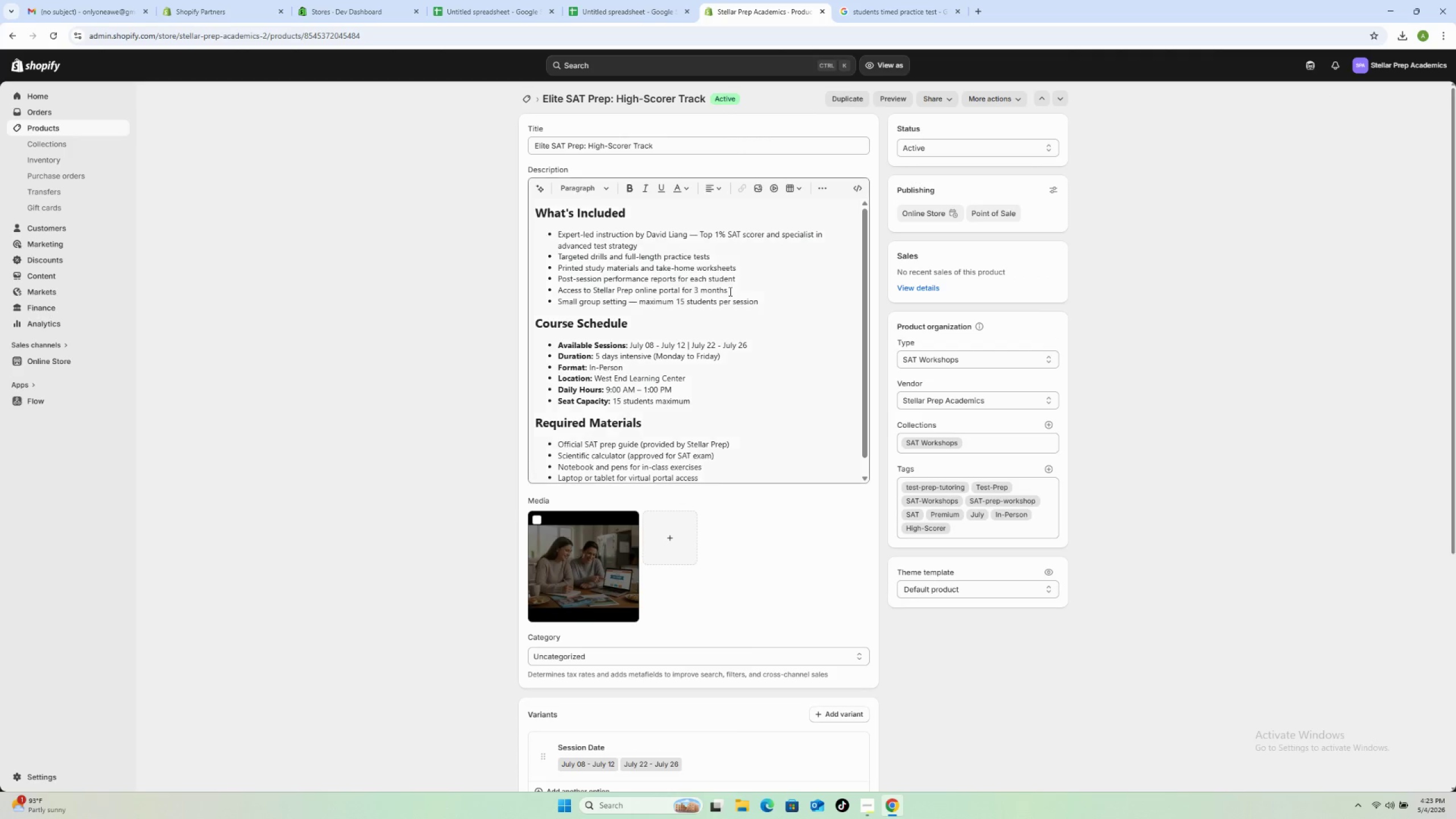 
scroll: coordinate [737, 569], scroll_direction: down, amount: 14.0
 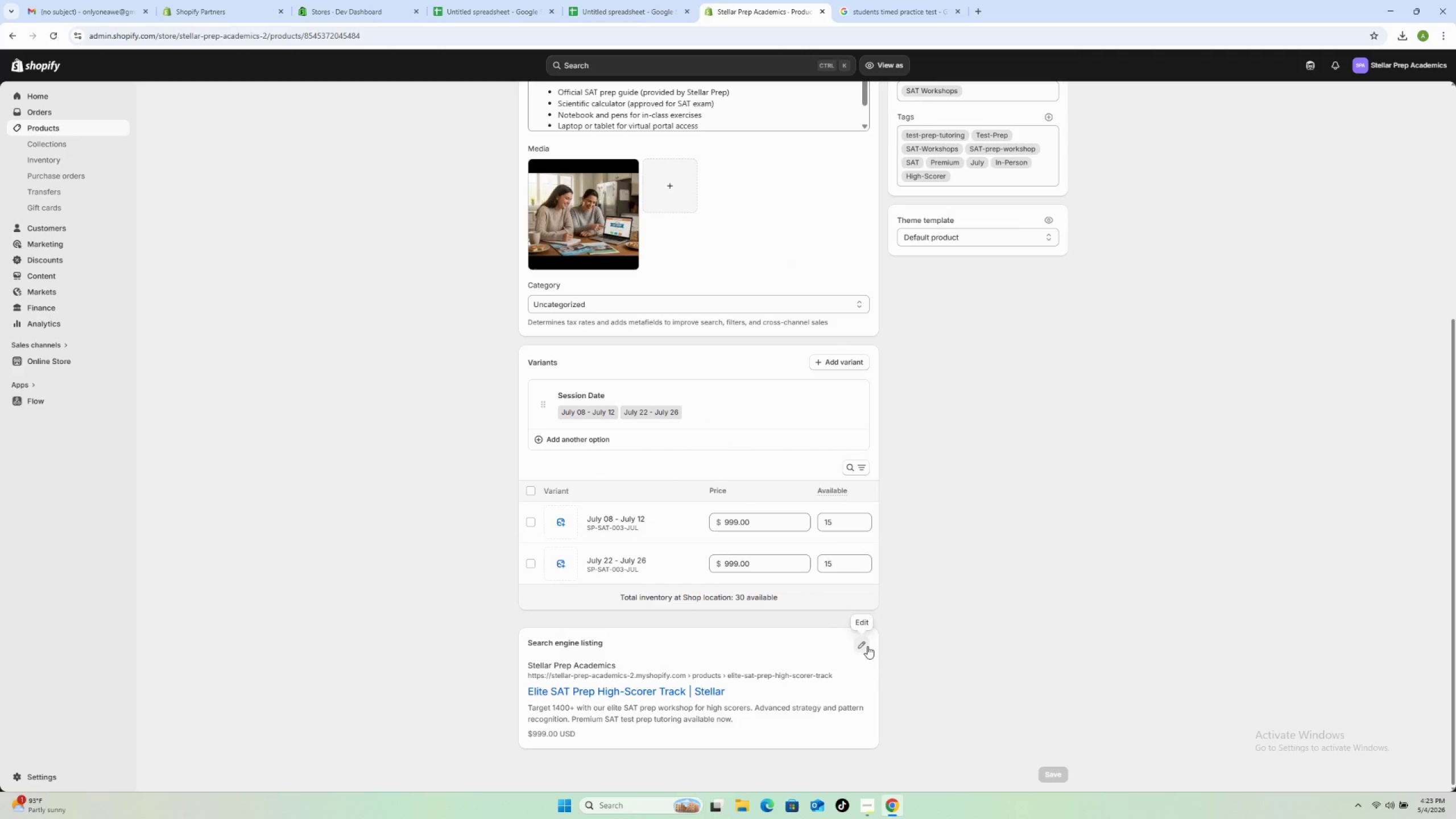 
left_click([867, 646])
 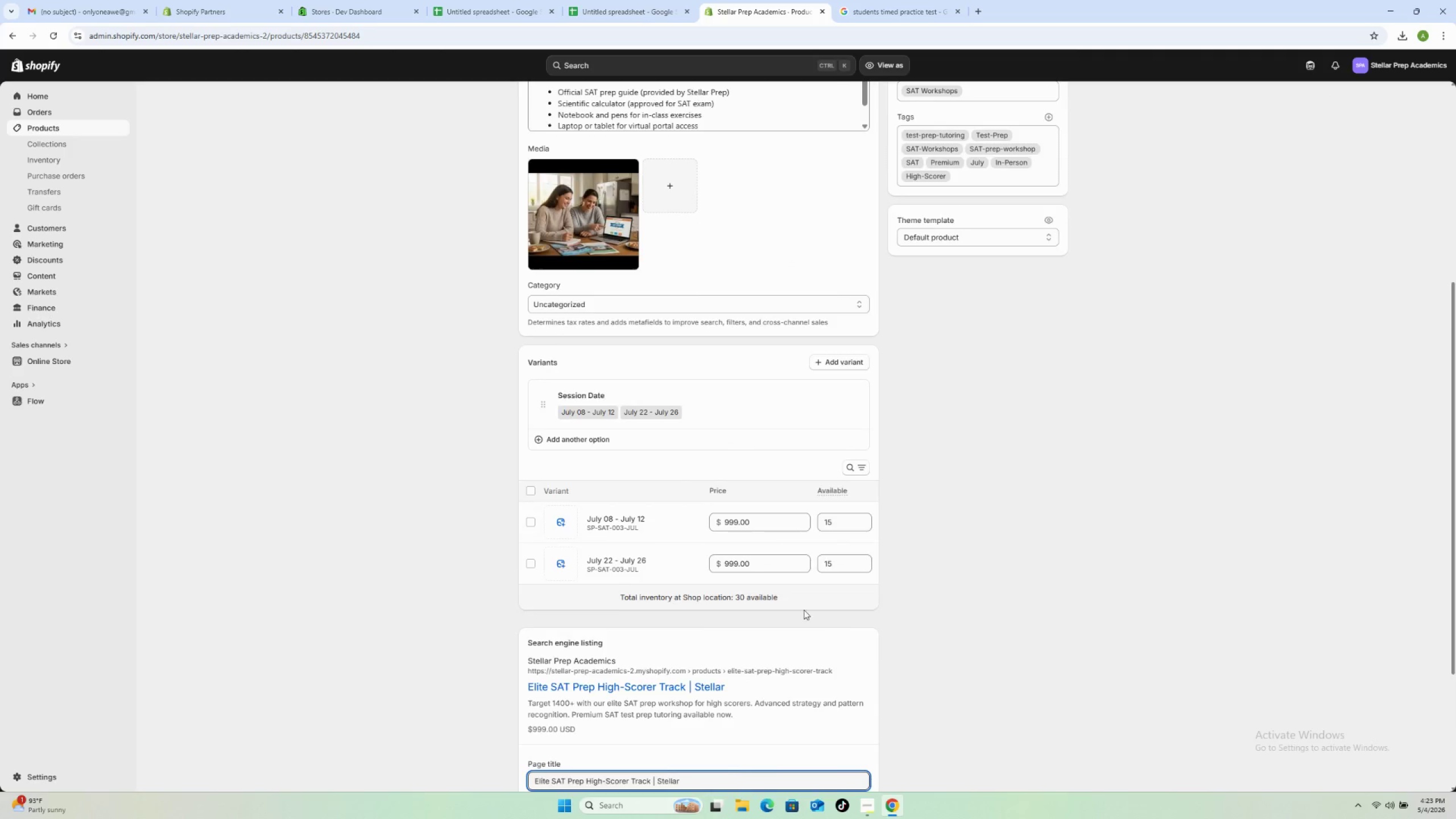 
scroll: coordinate [563, 574], scroll_direction: down, amount: 7.0
 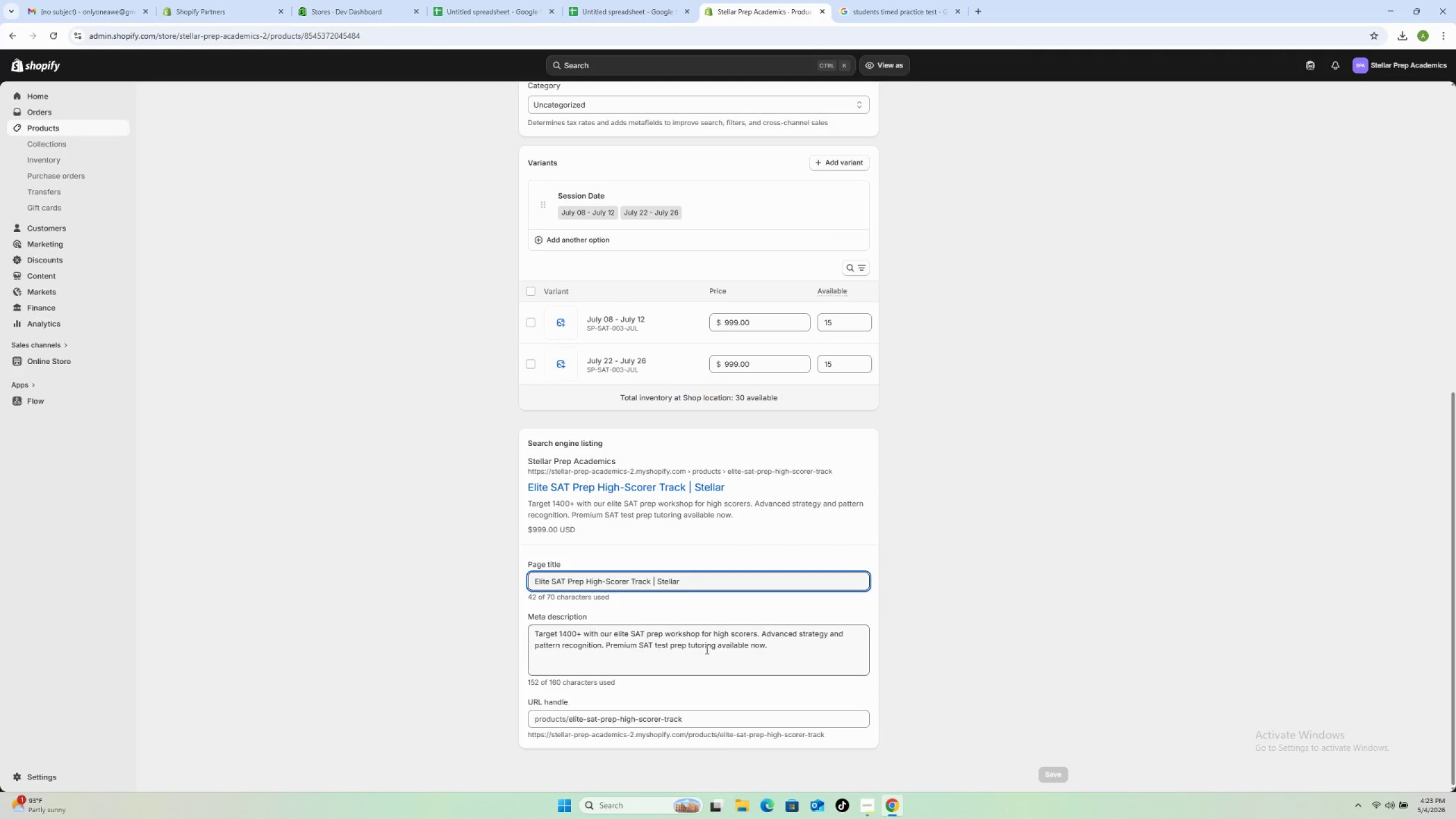 
scroll: coordinate [549, 160], scroll_direction: up, amount: 12.0
 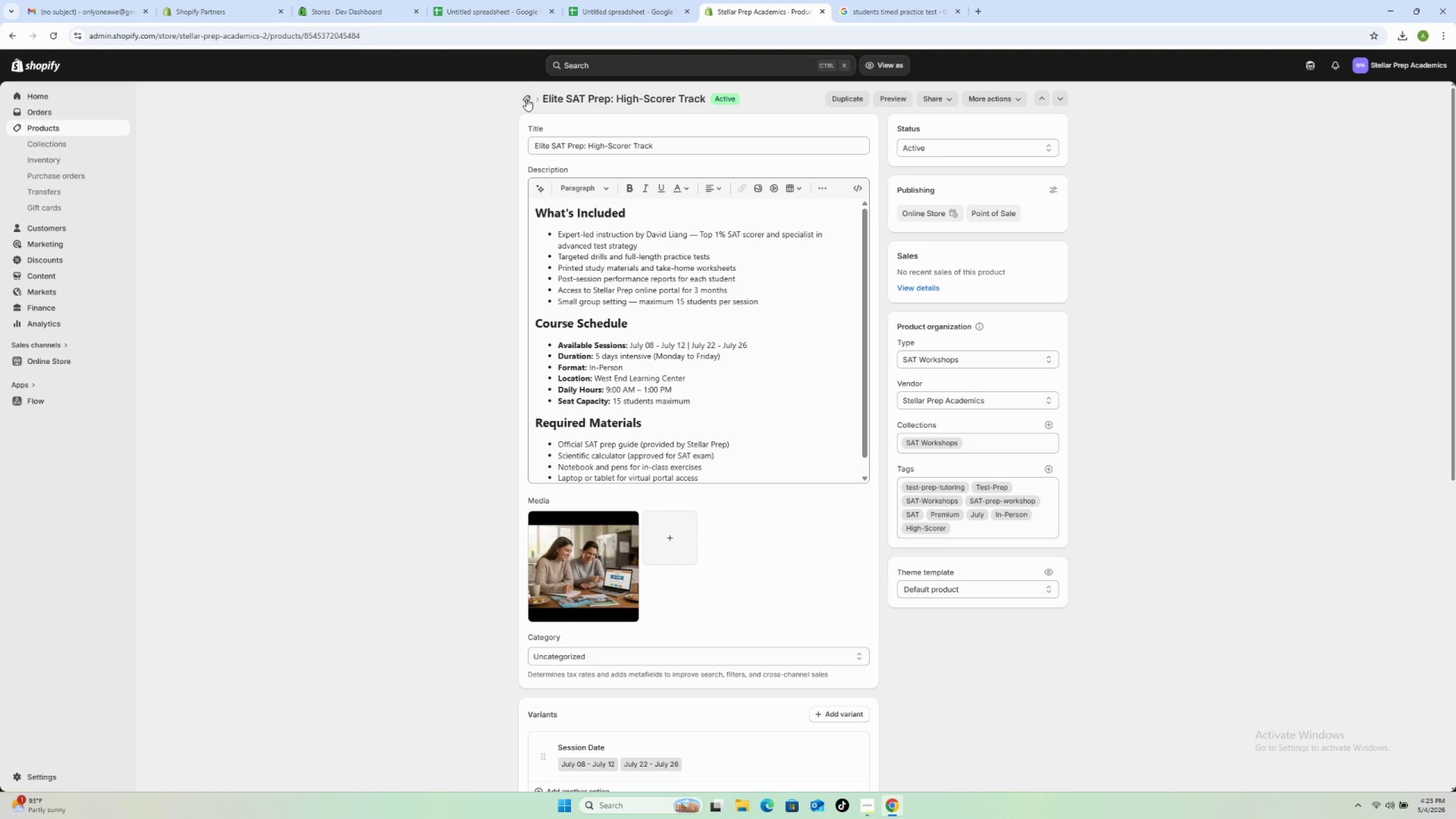 
left_click([525, 98])
 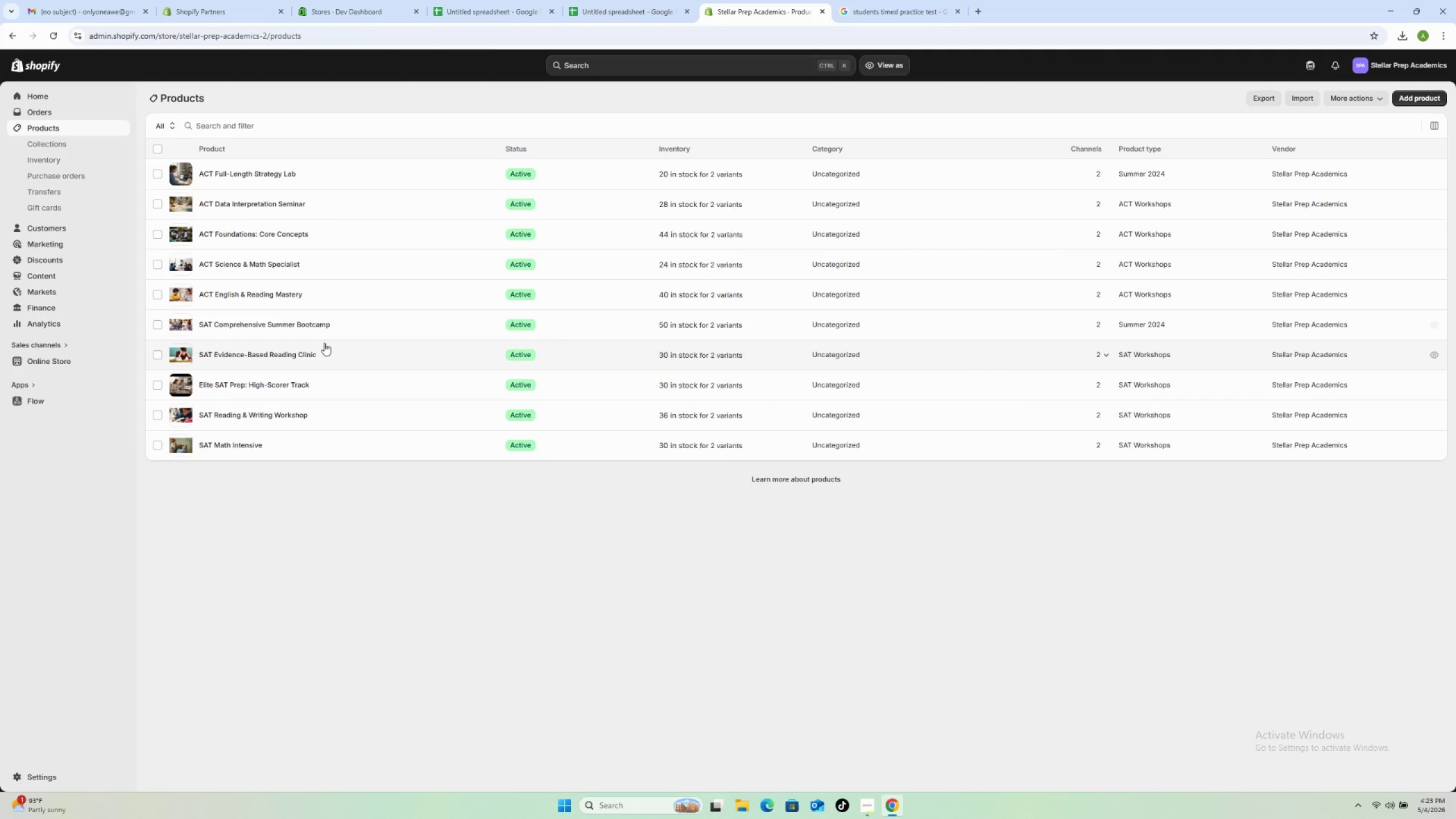 
left_click([329, 356])
 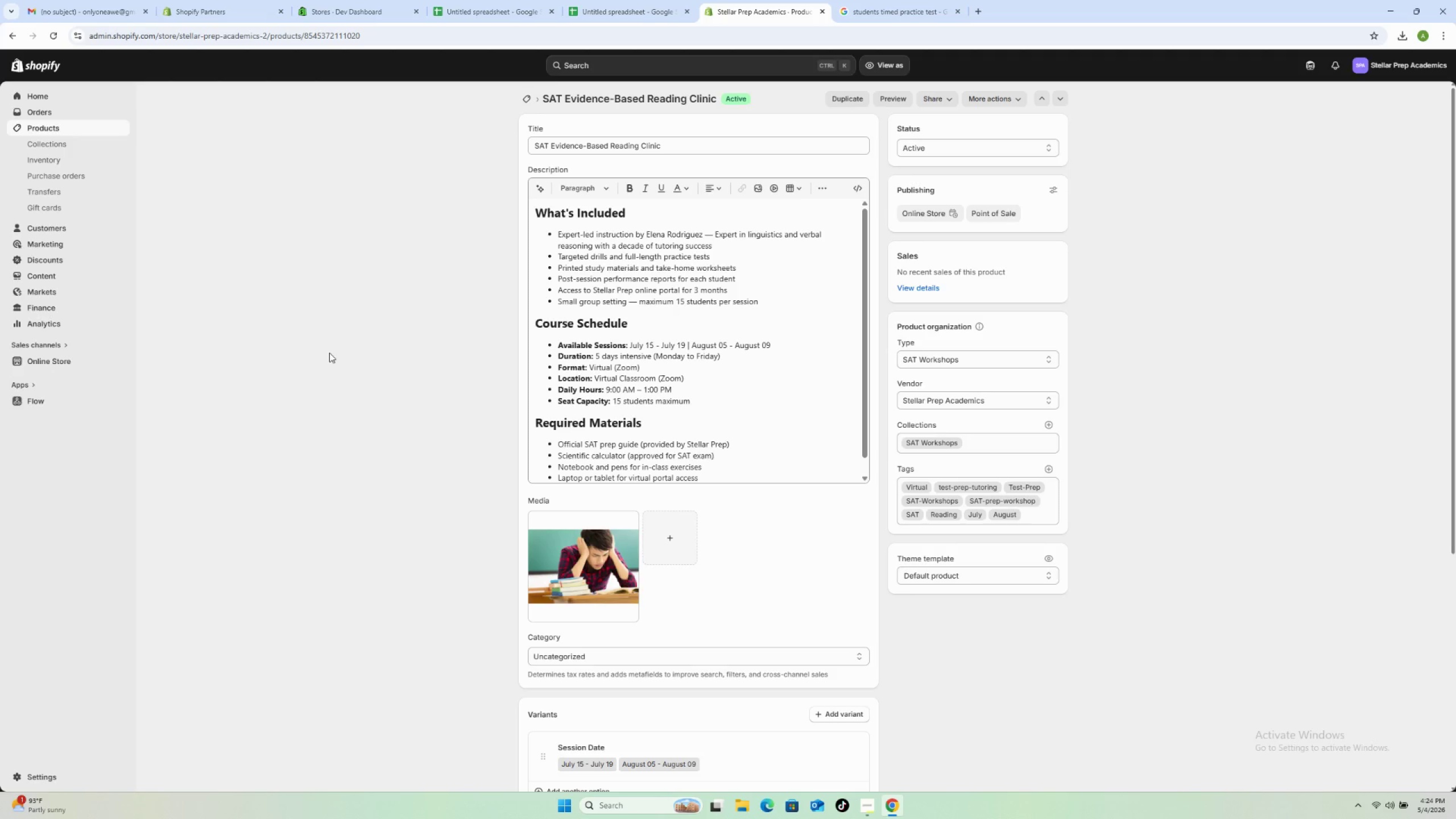 
wait(34.38)
 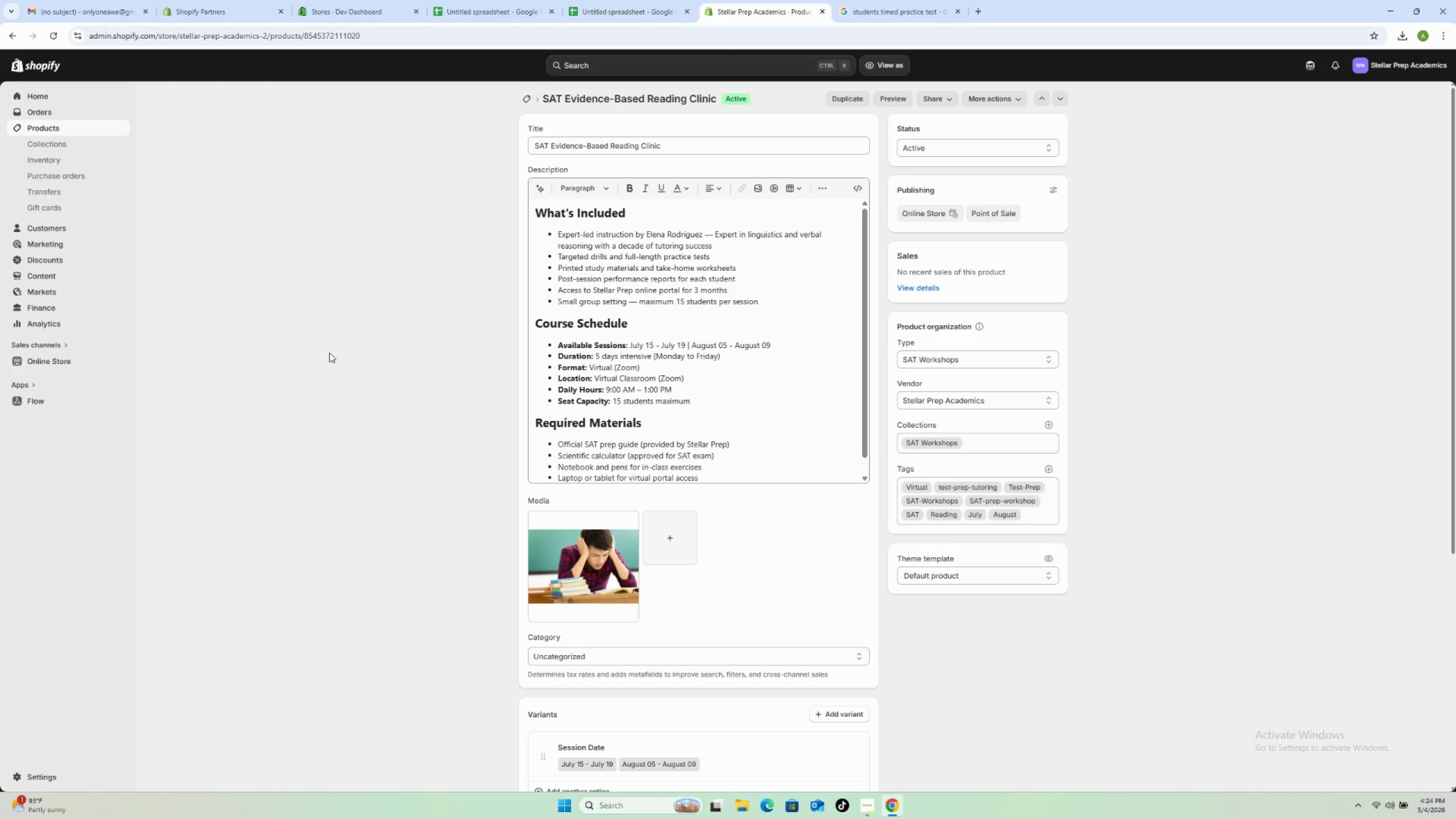 
scroll: coordinate [685, 516], scroll_direction: down, amount: 9.0
 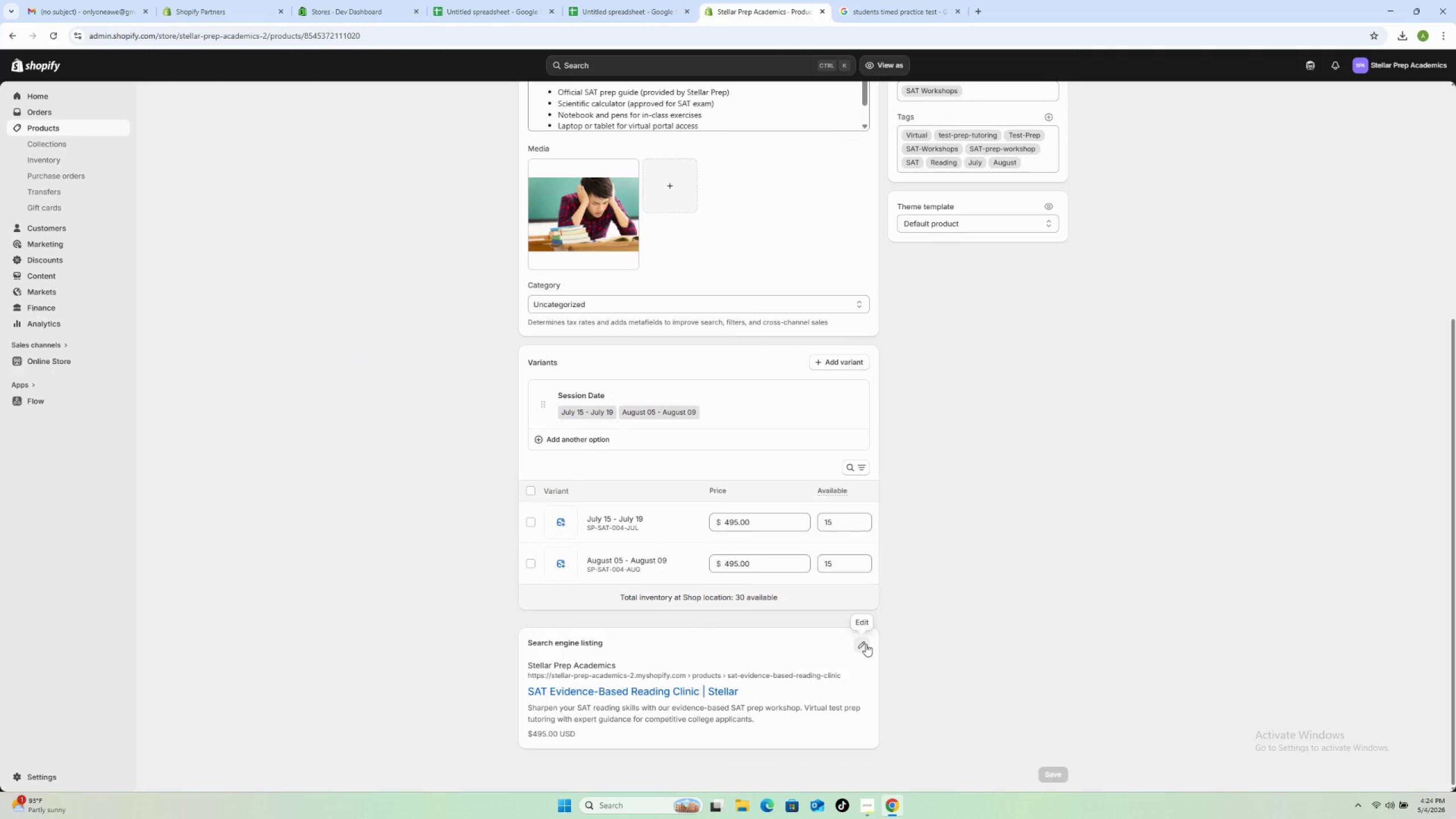 
left_click([870, 644])
 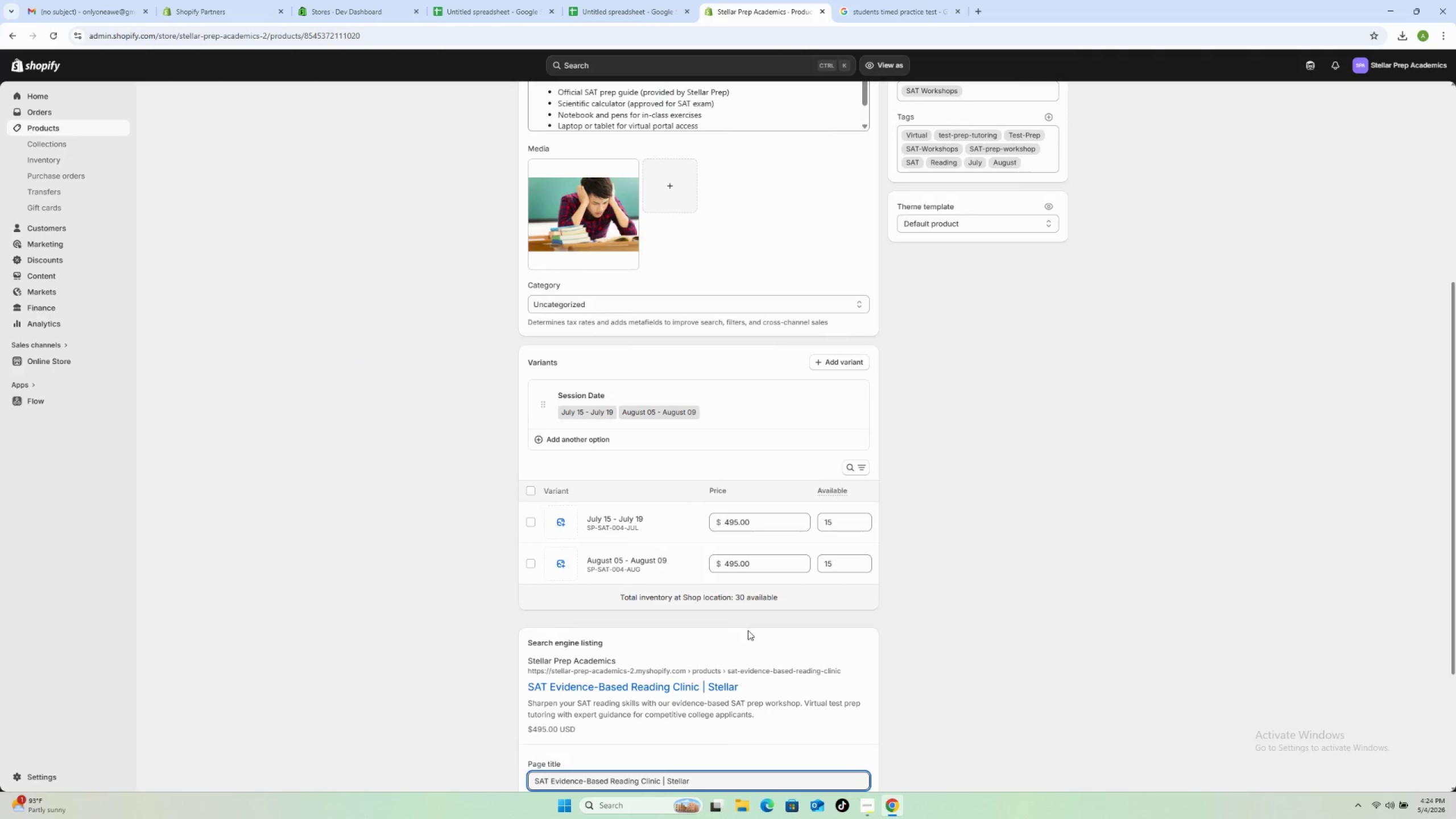 
scroll: coordinate [704, 635], scroll_direction: down, amount: 4.0
 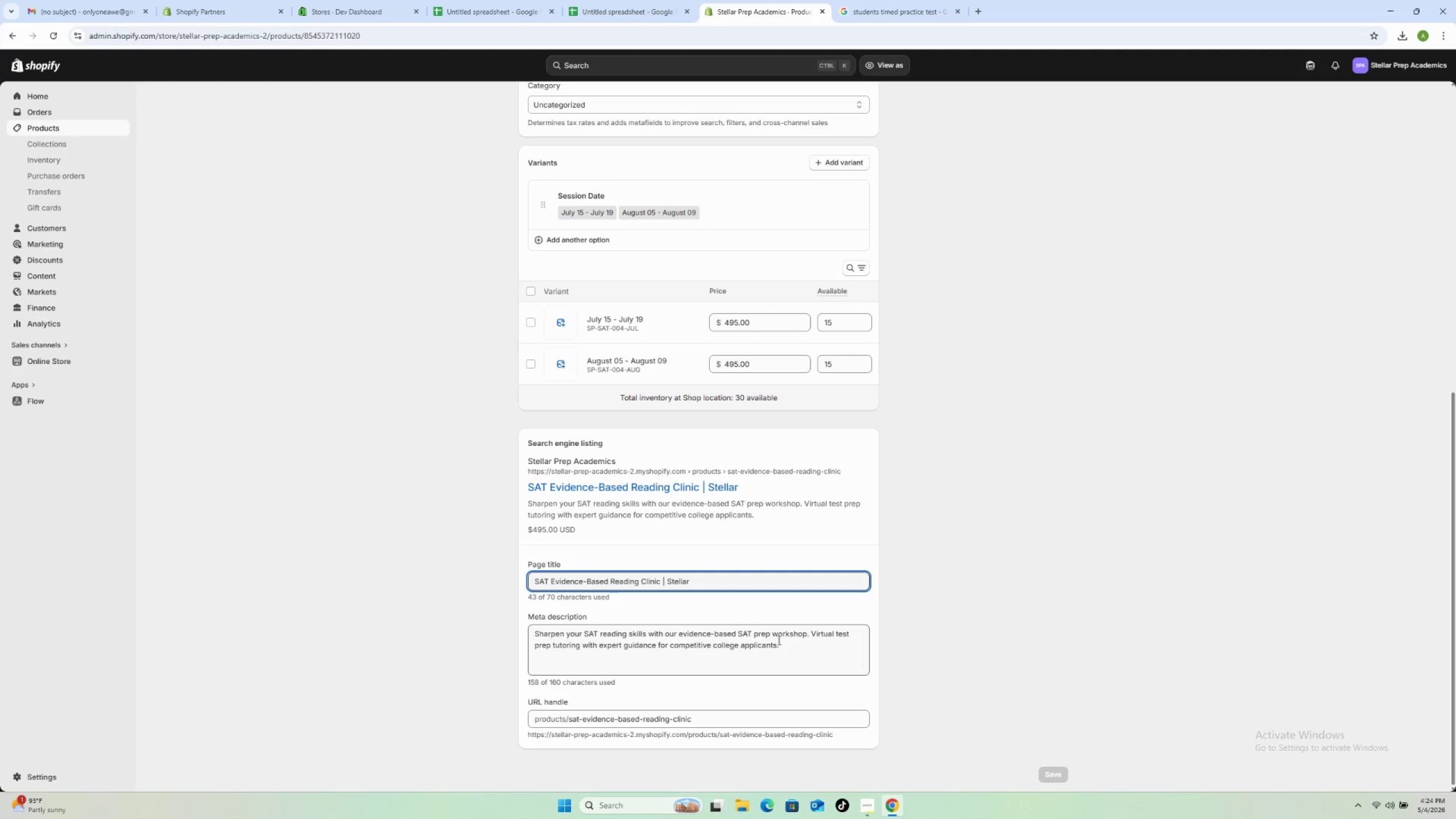 
scroll: coordinate [490, 325], scroll_direction: up, amount: 16.0
 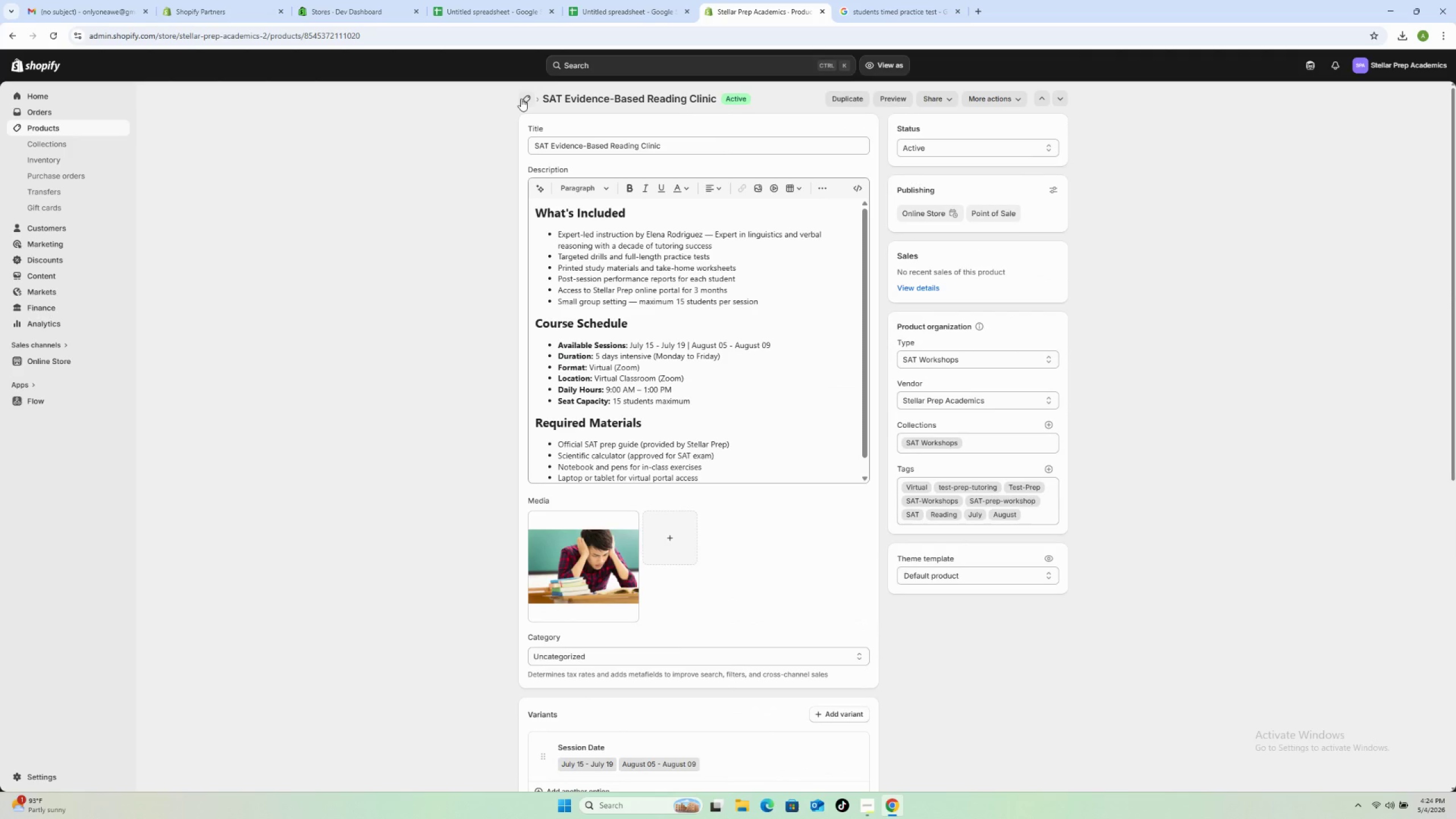 
left_click([521, 98])
 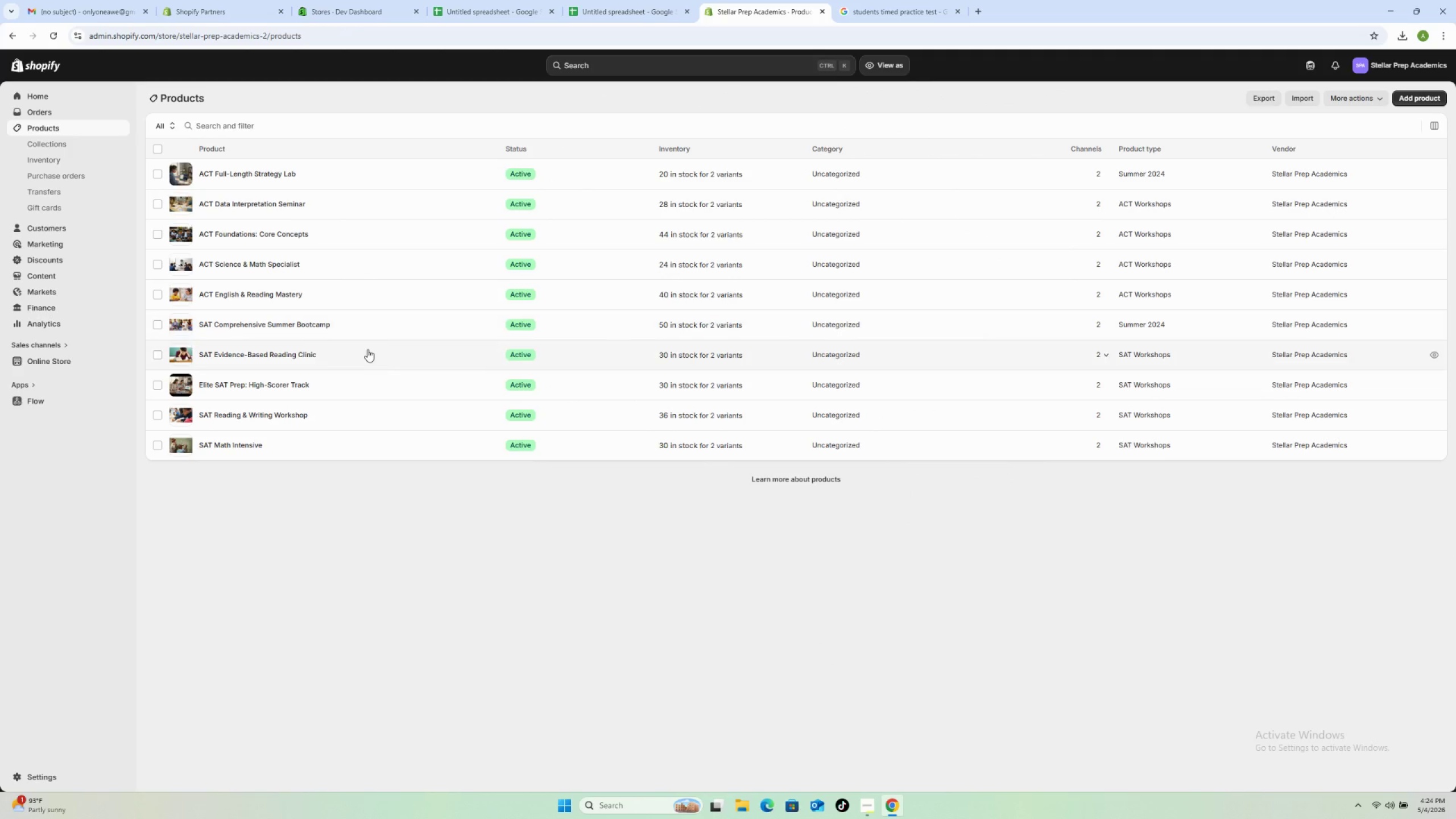 
wait(5.44)
 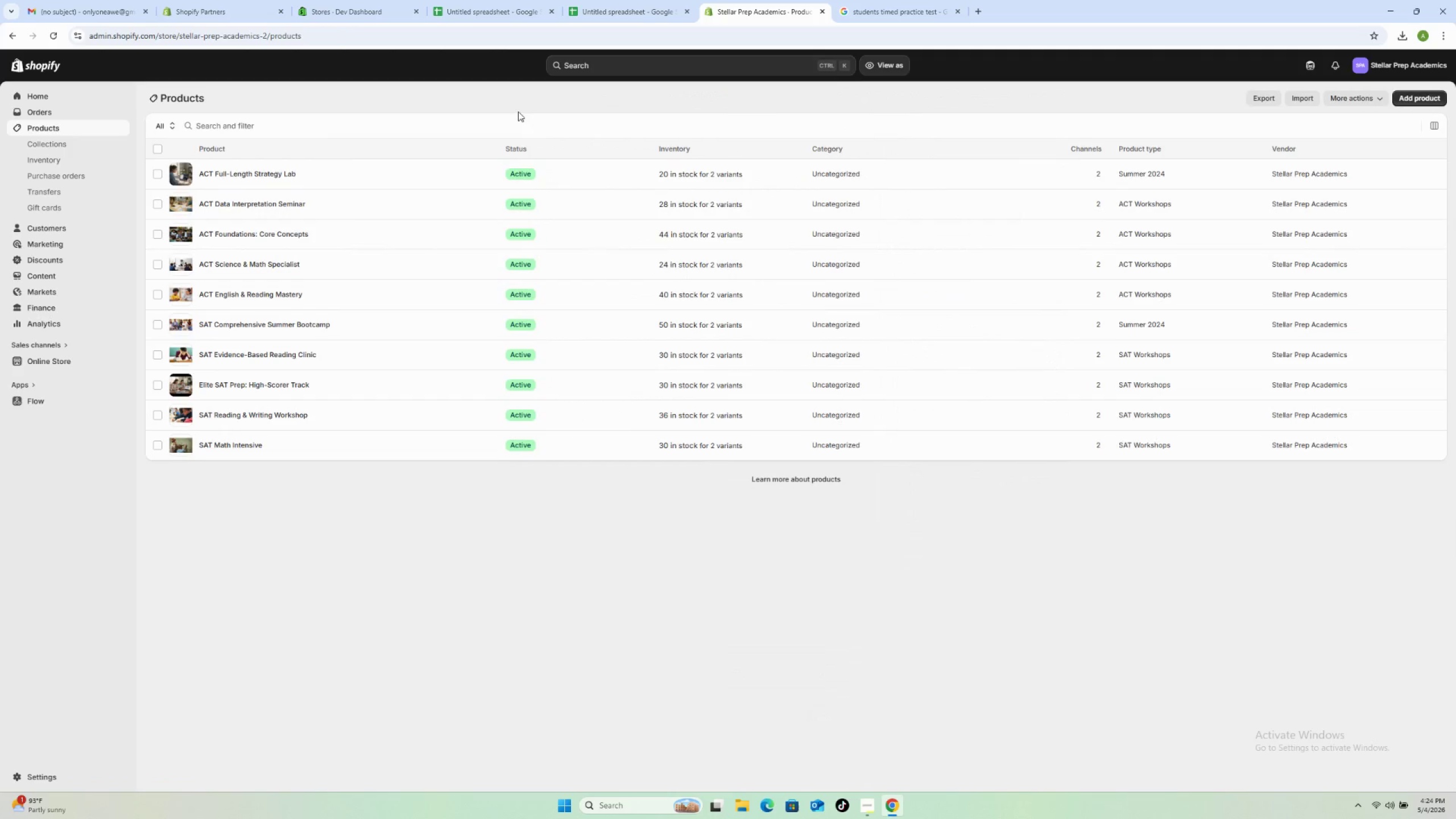 
left_click([366, 353])
 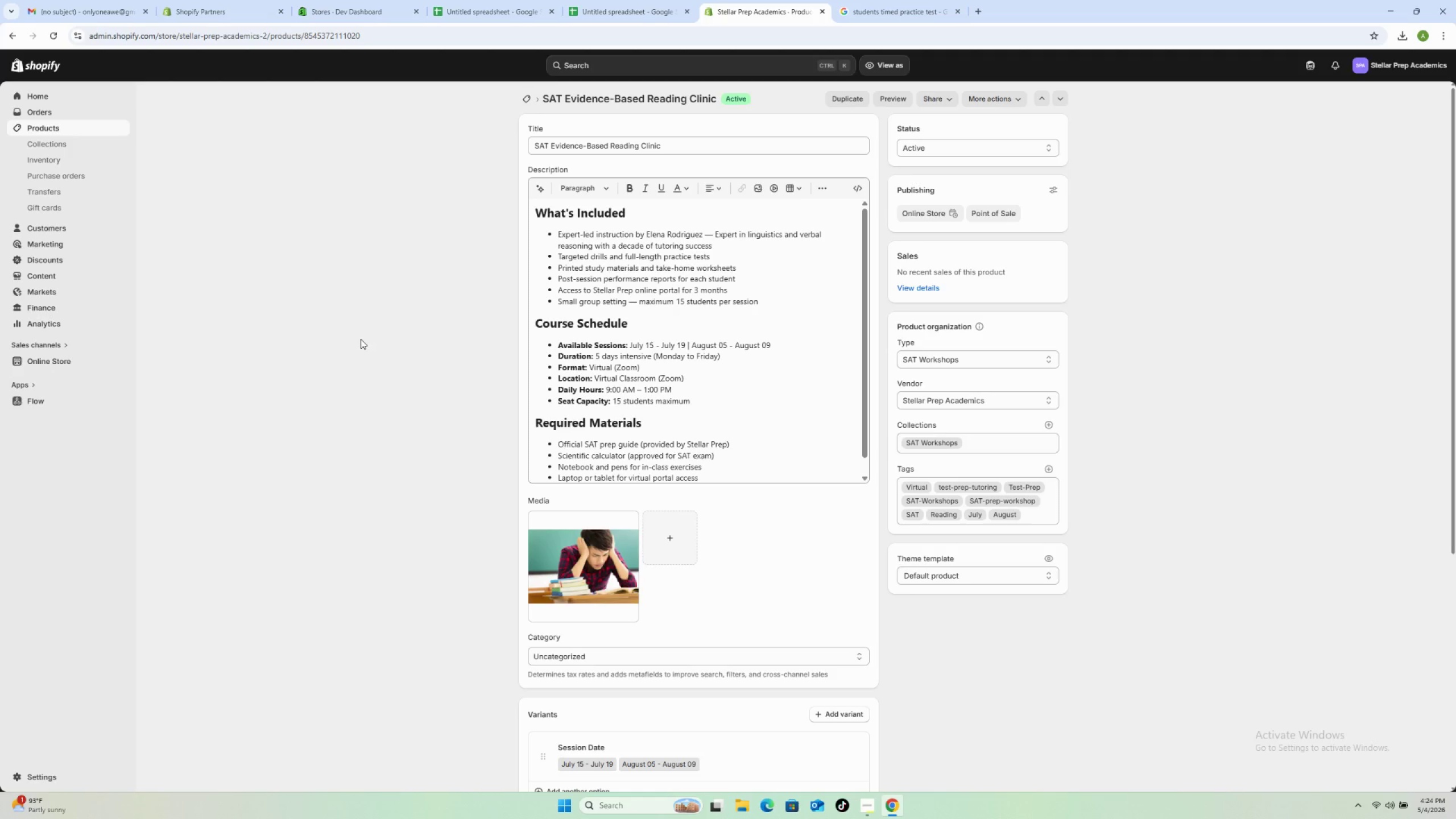 
scroll: coordinate [569, 512], scroll_direction: down, amount: 8.0
 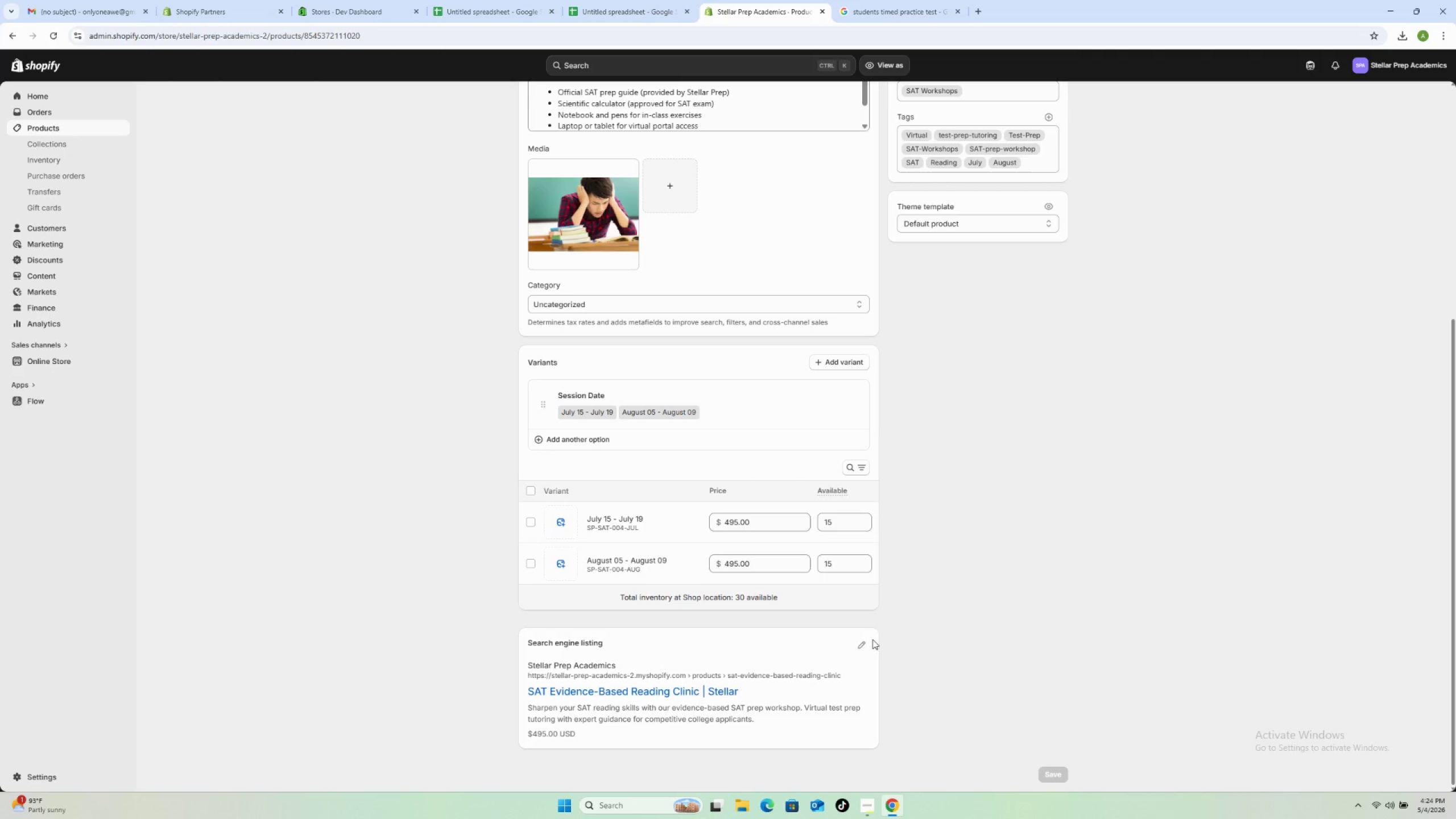 
left_click([861, 644])
 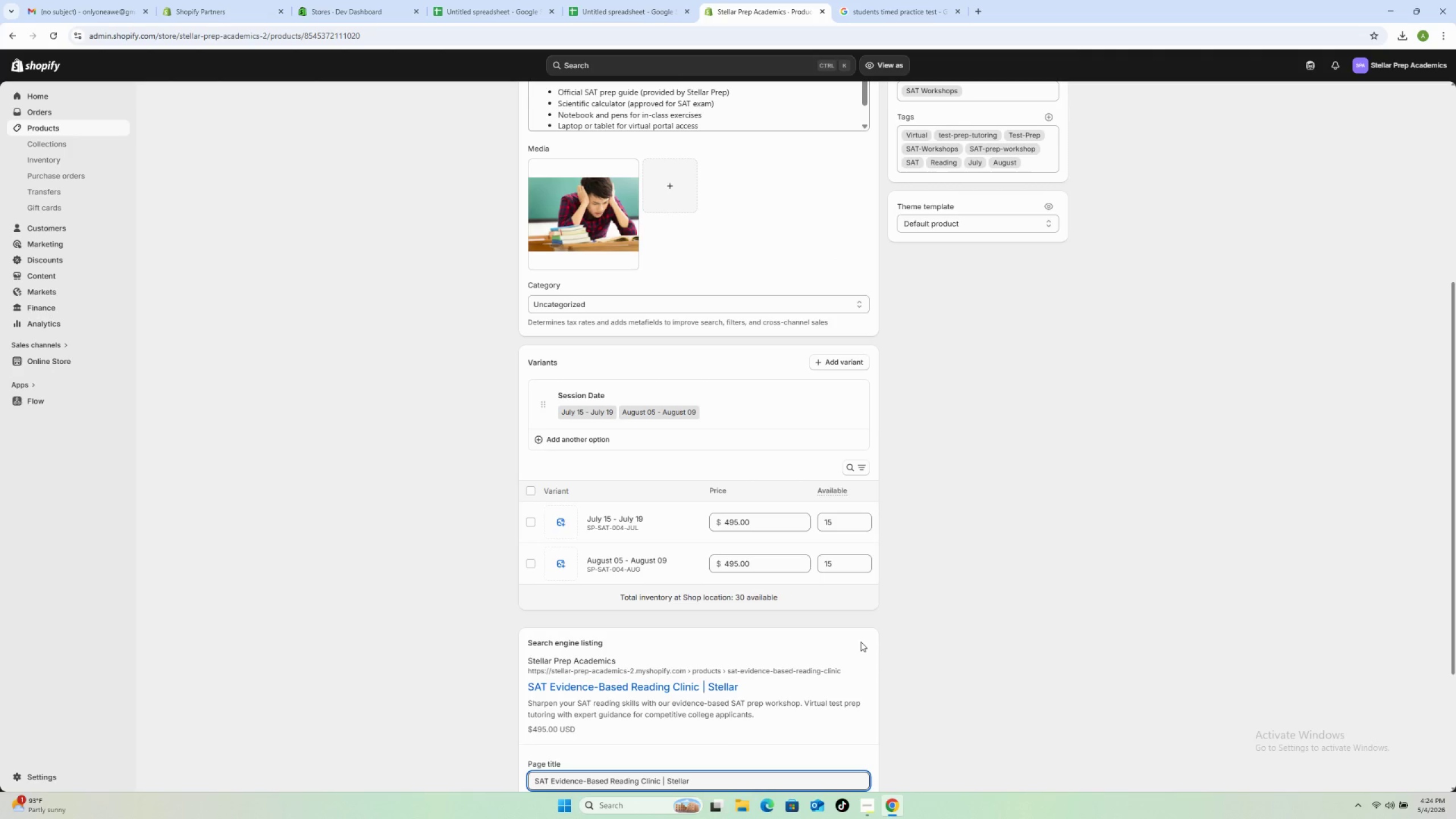 
scroll: coordinate [862, 633], scroll_direction: down, amount: 8.0
 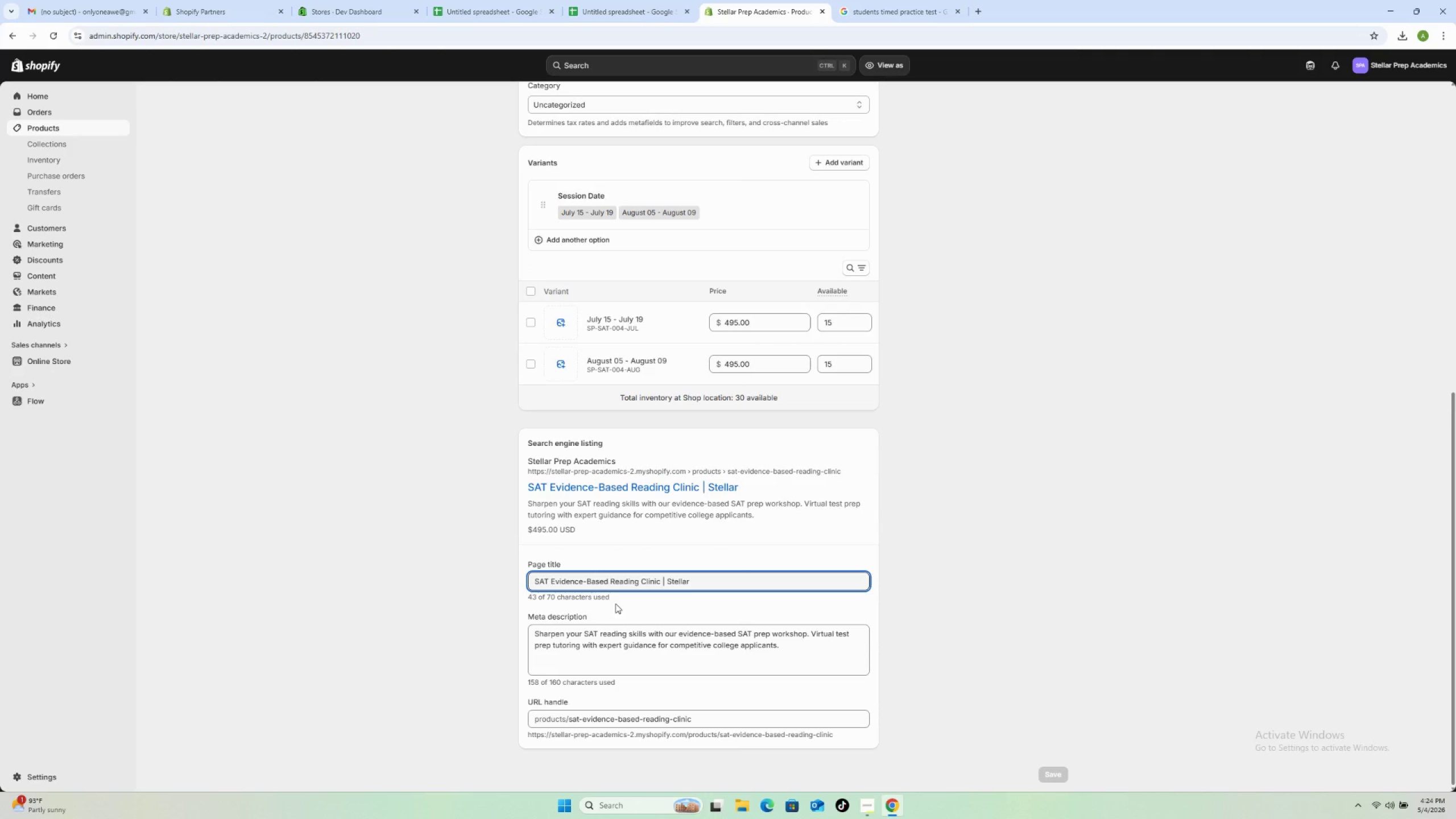 
scroll: coordinate [574, 541], scroll_direction: up, amount: 21.0
 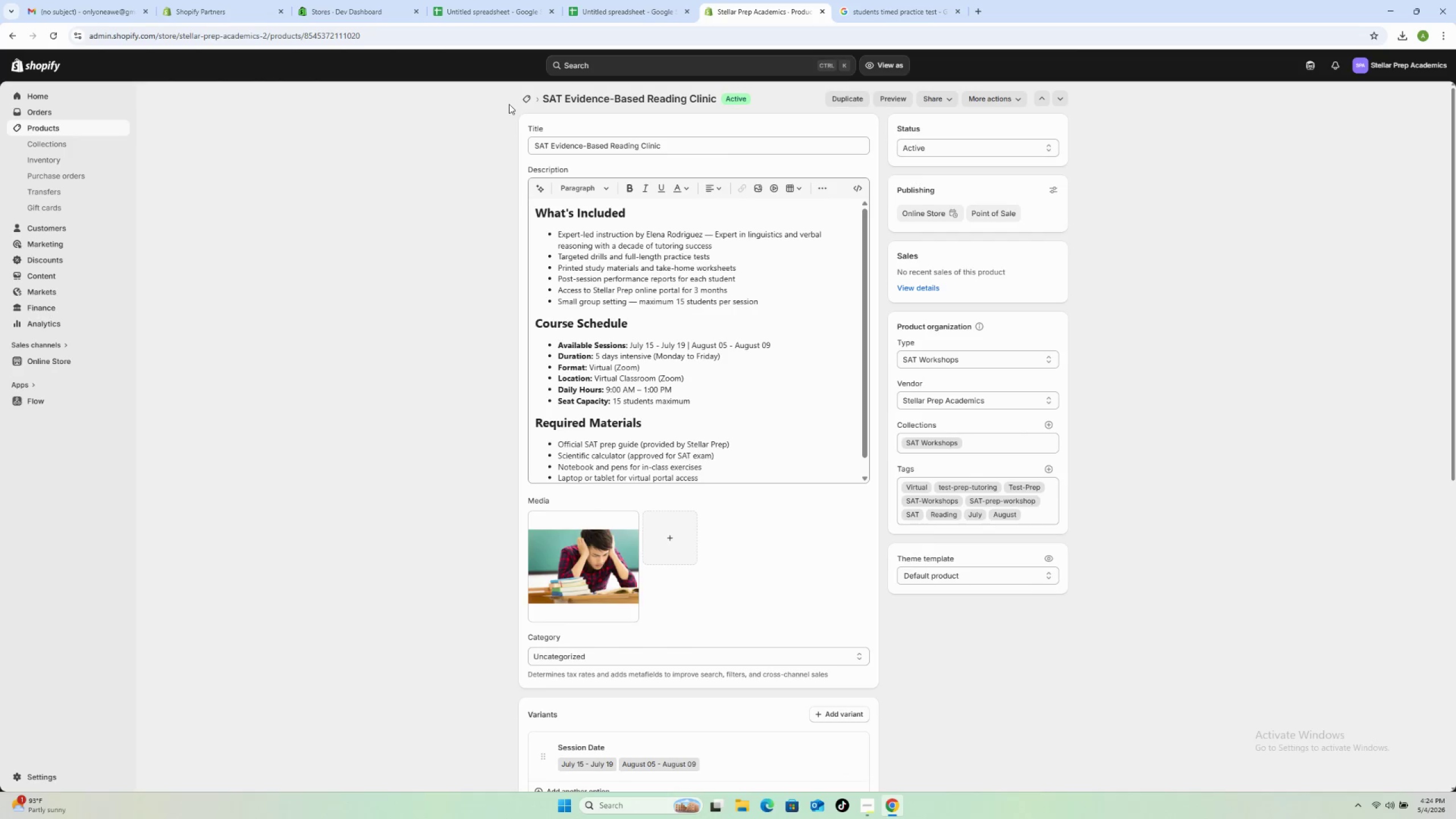 
left_click([523, 95])
 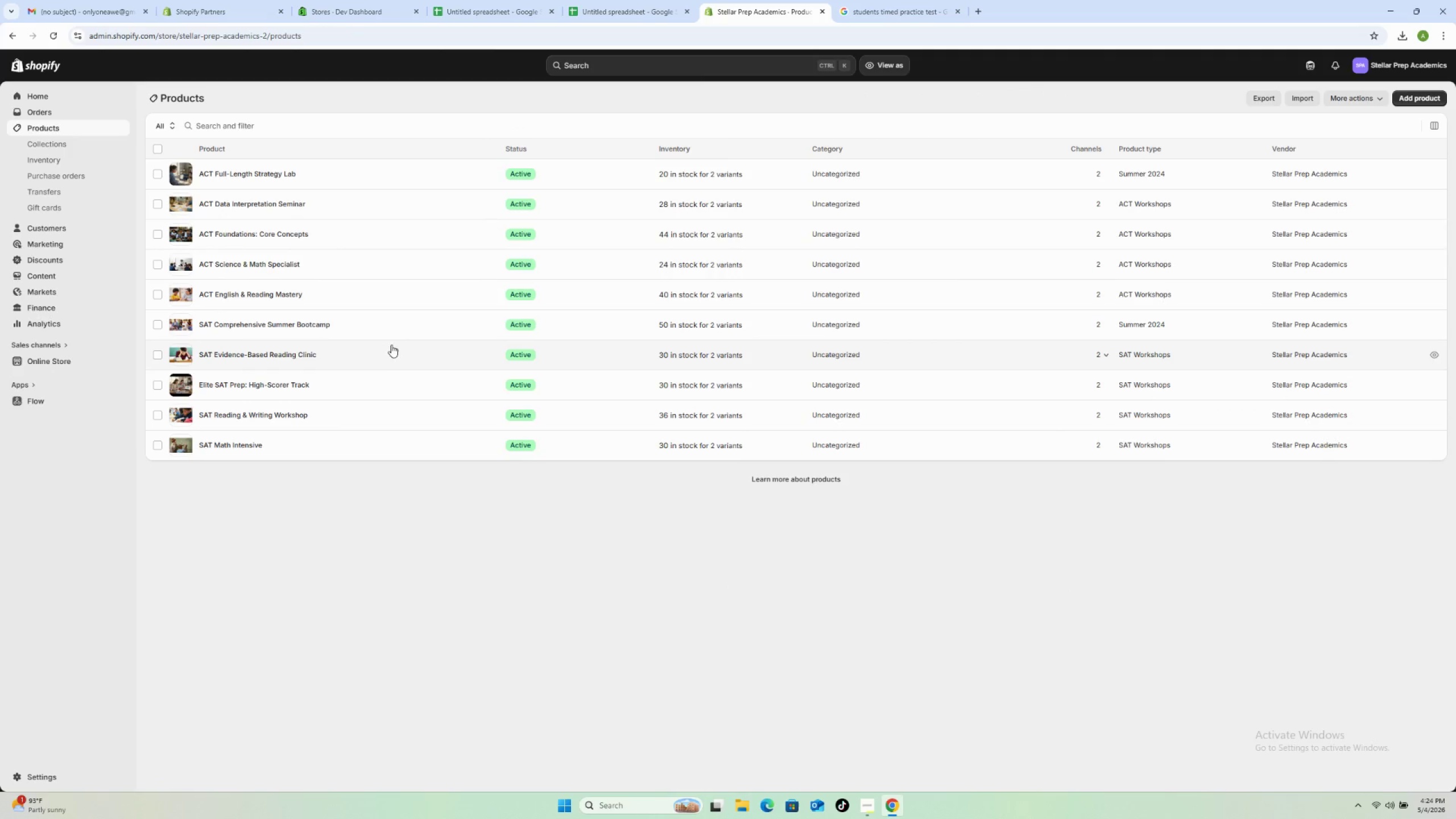 
left_click([393, 327])
 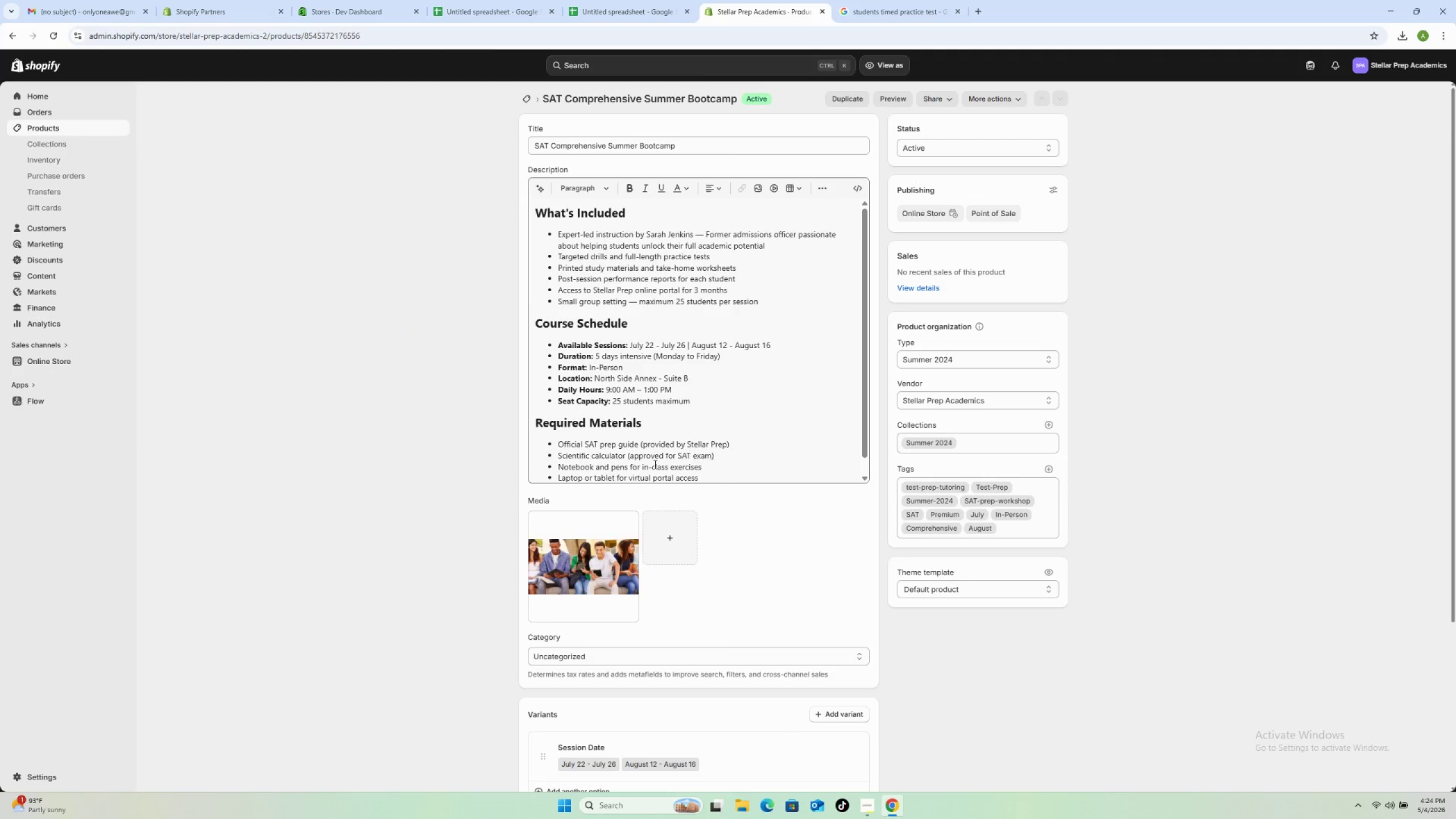 
scroll: coordinate [647, 454], scroll_direction: down, amount: 19.0
 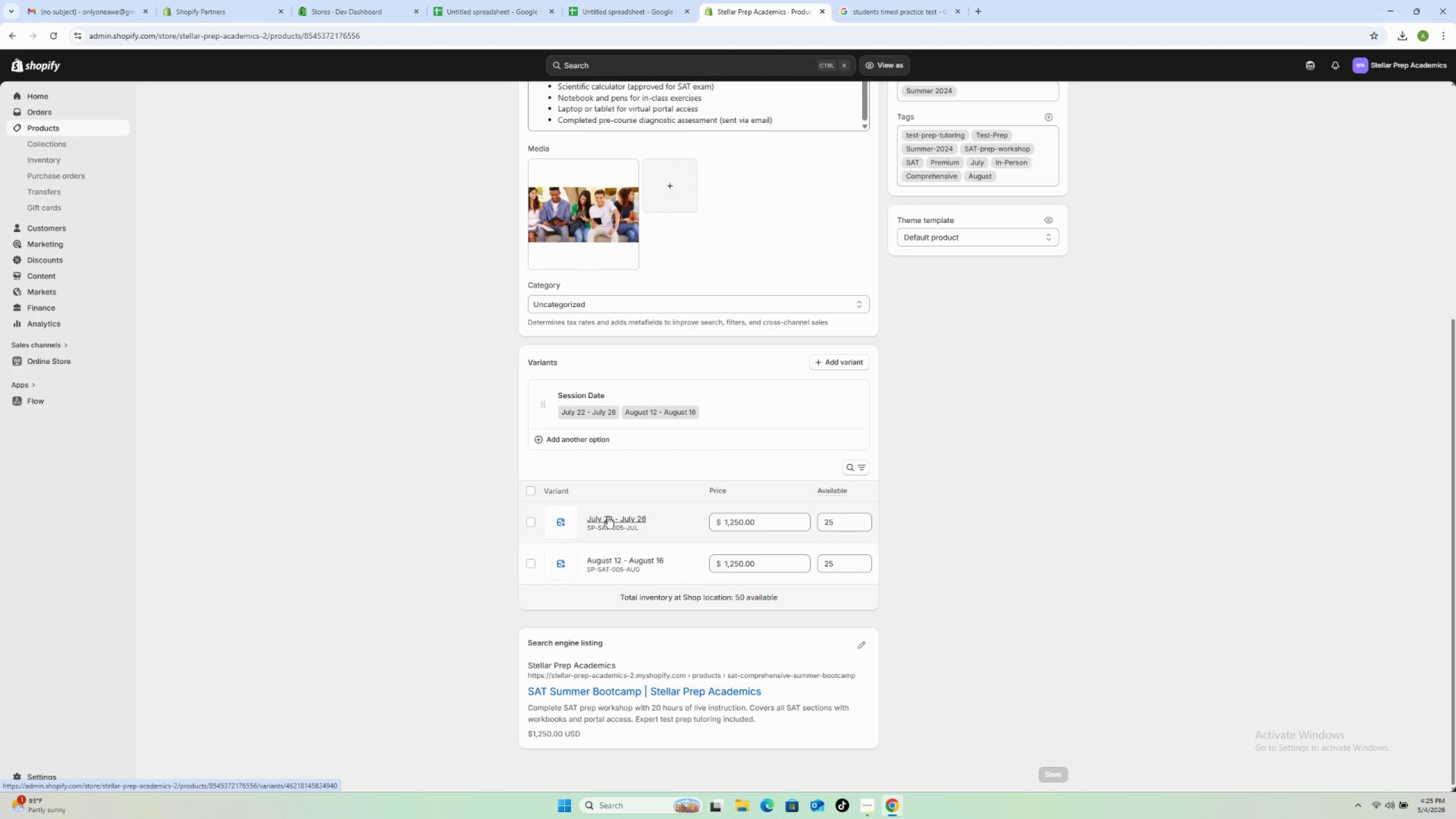 
wait(29.11)
 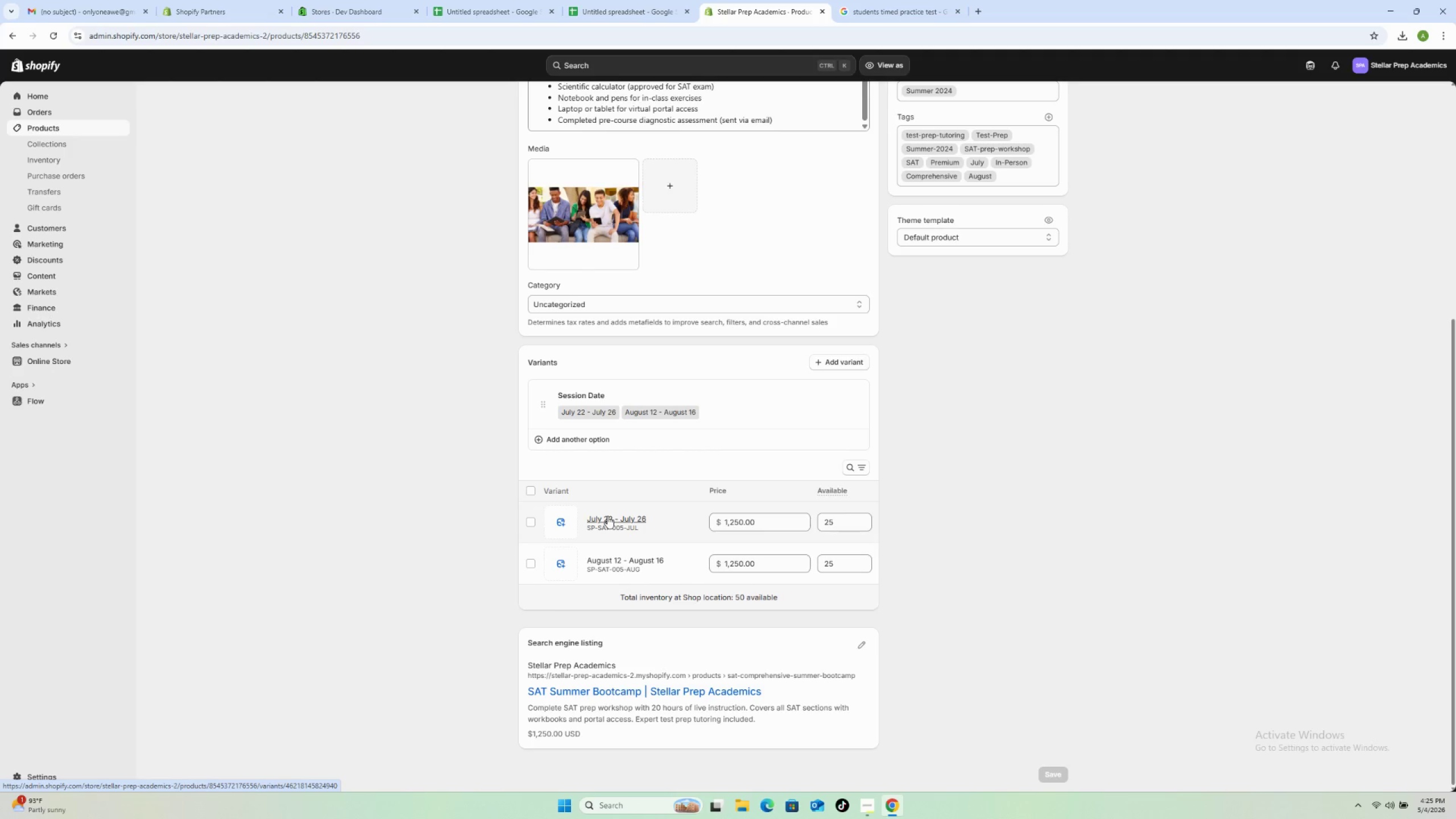 
scroll: coordinate [657, 509], scroll_direction: down, amount: 4.0
 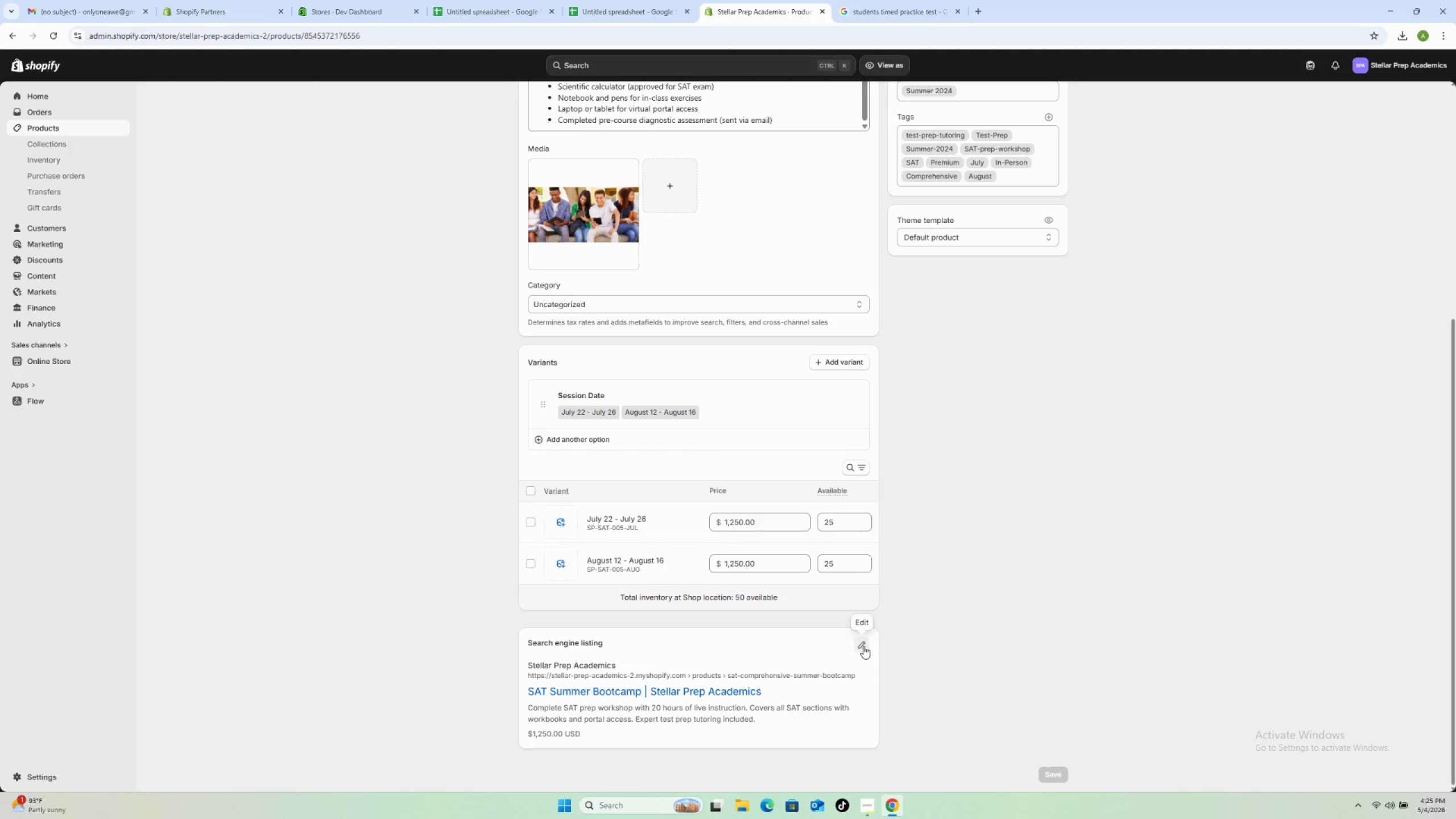 
left_click([863, 646])
 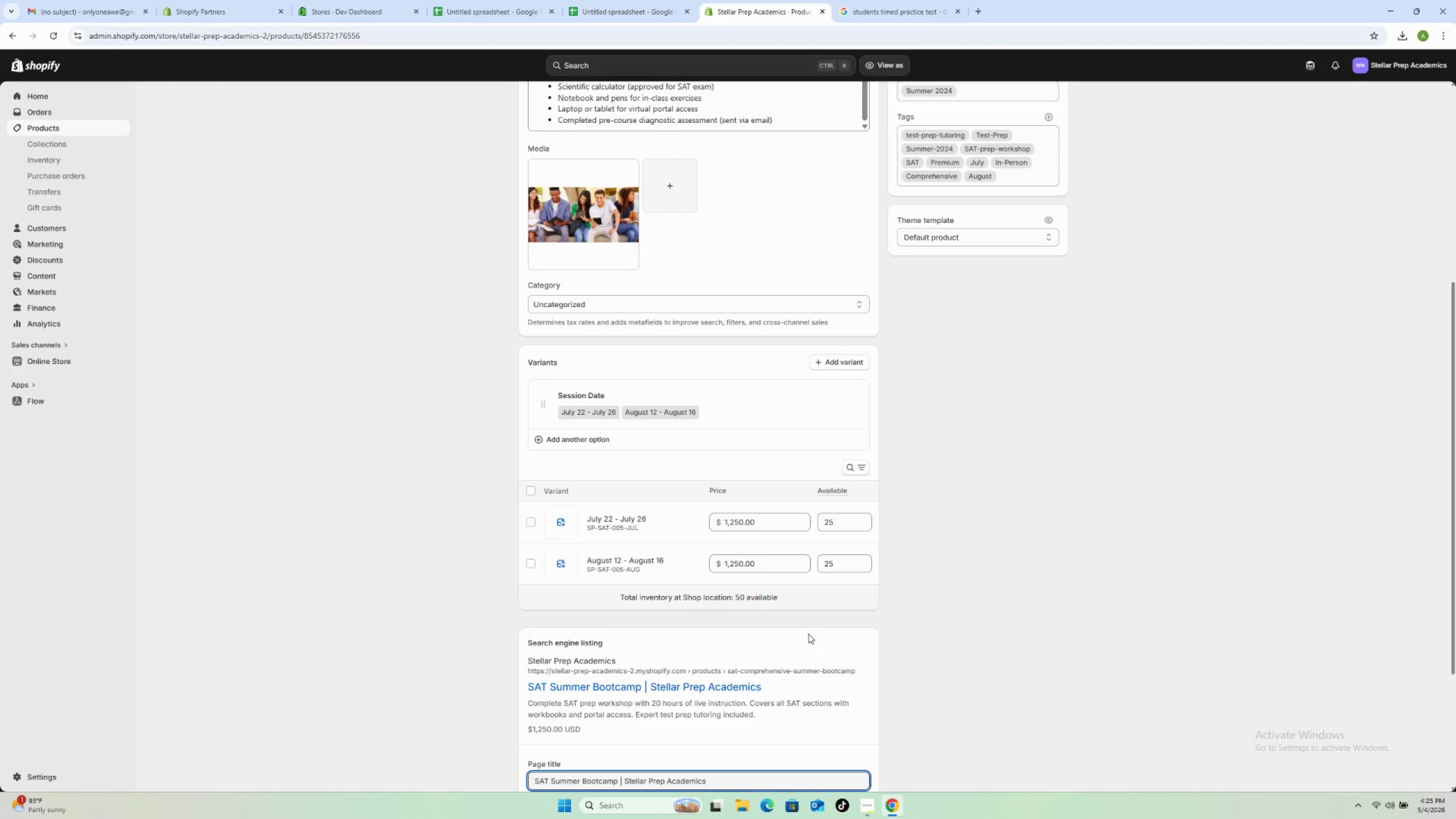 
scroll: coordinate [808, 634], scroll_direction: down, amount: 4.0
 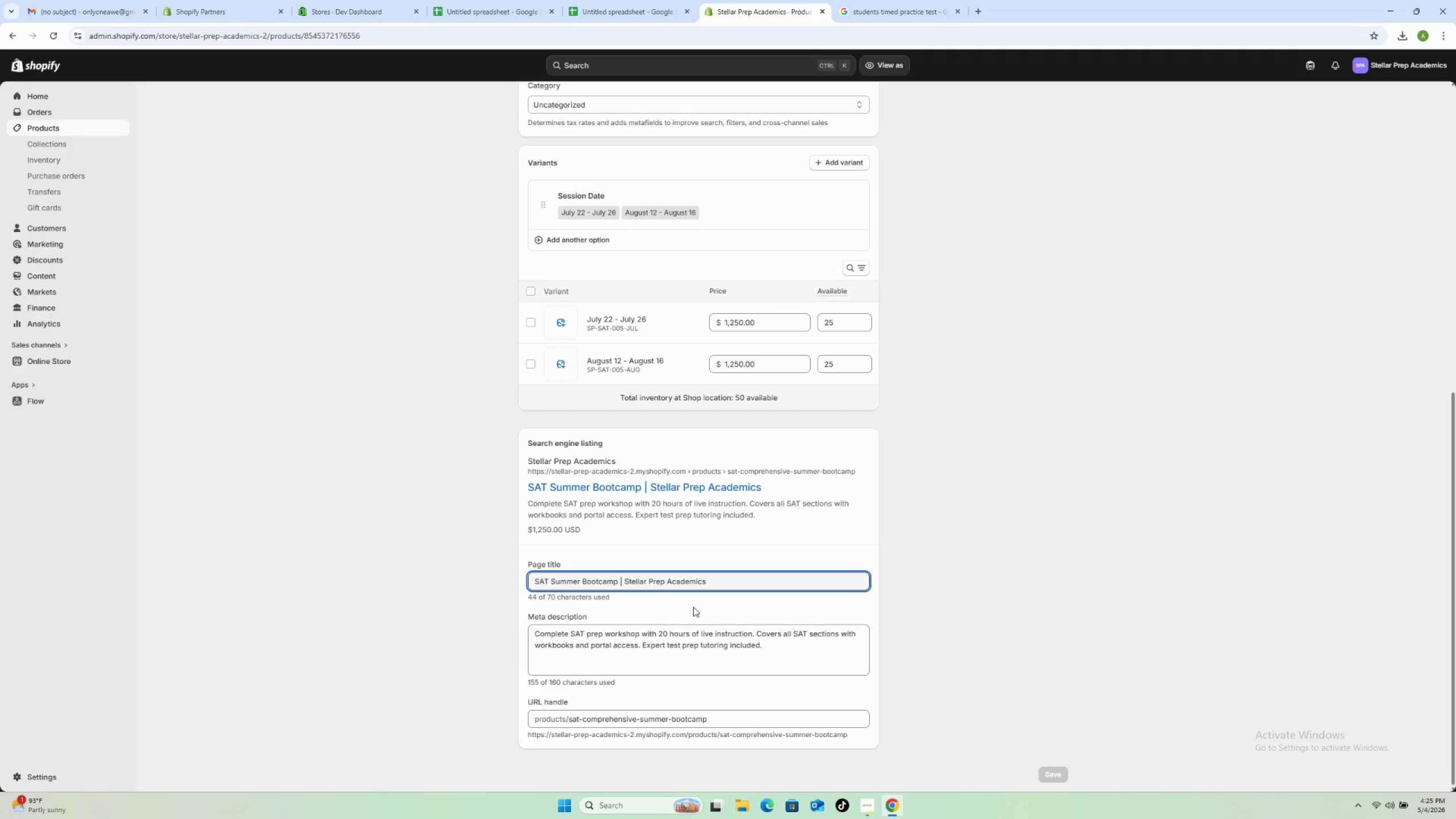 
wait(9.12)
 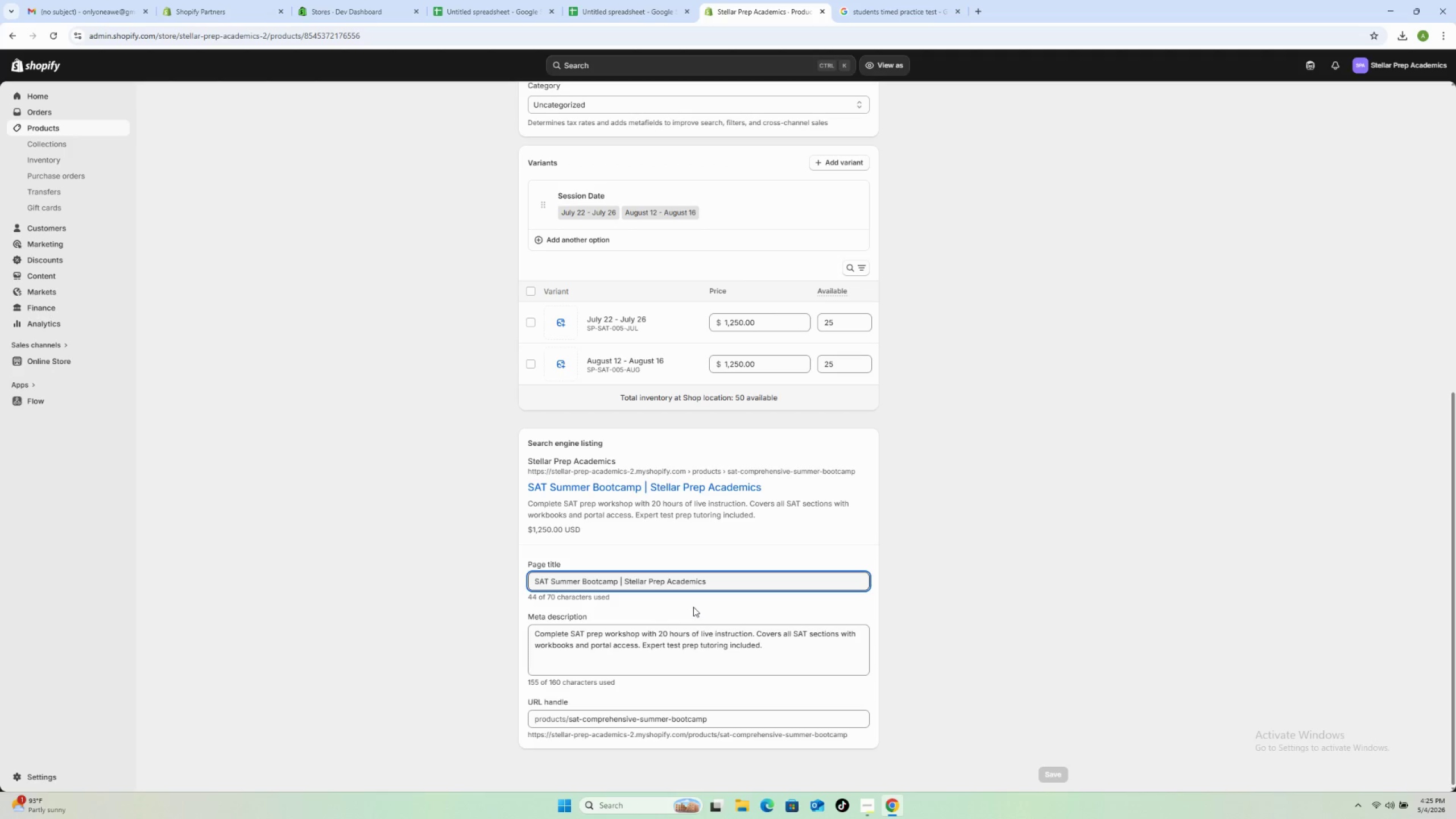 
scroll: coordinate [702, 530], scroll_direction: up, amount: 28.0
 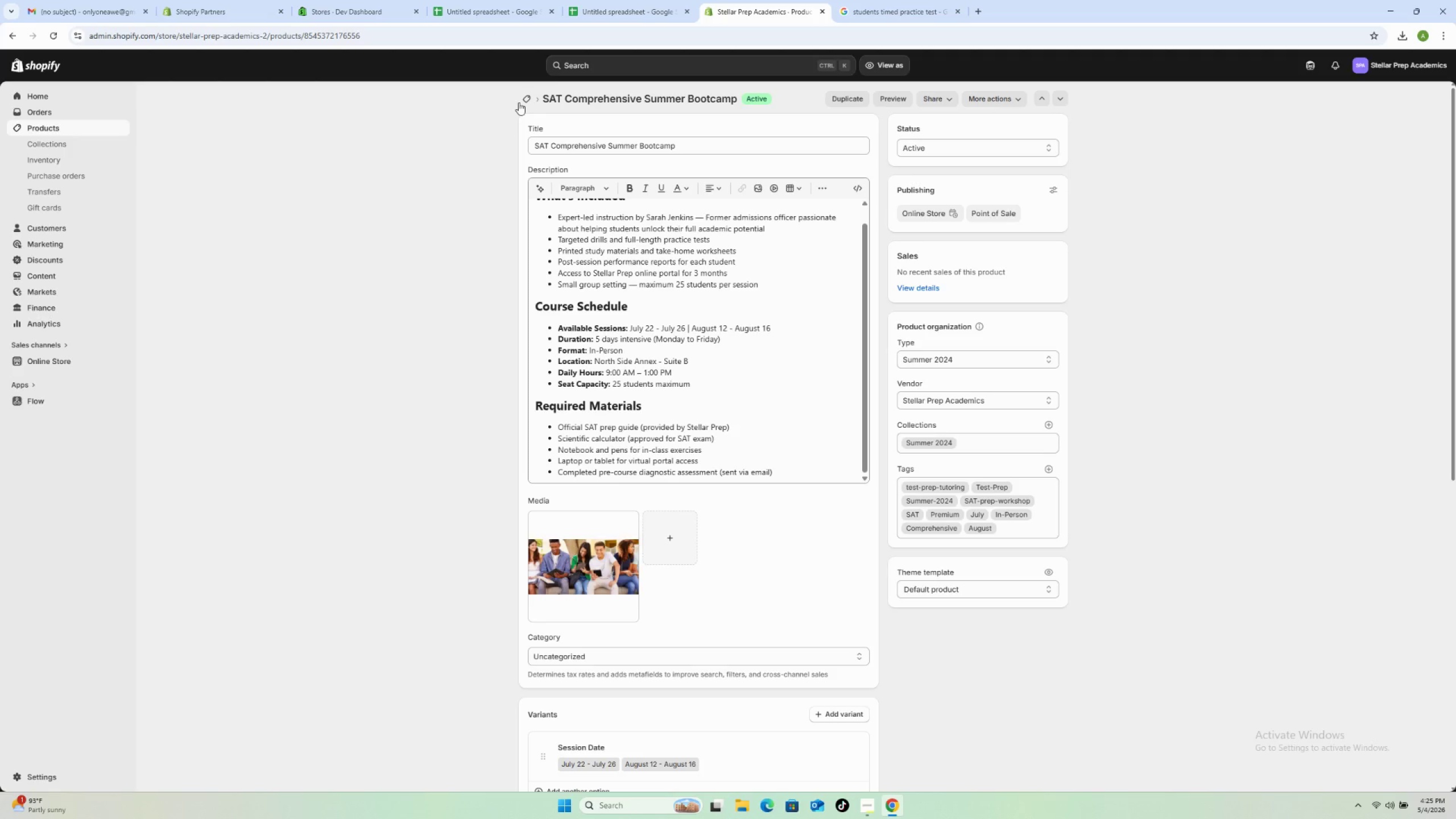 
left_click([529, 98])
 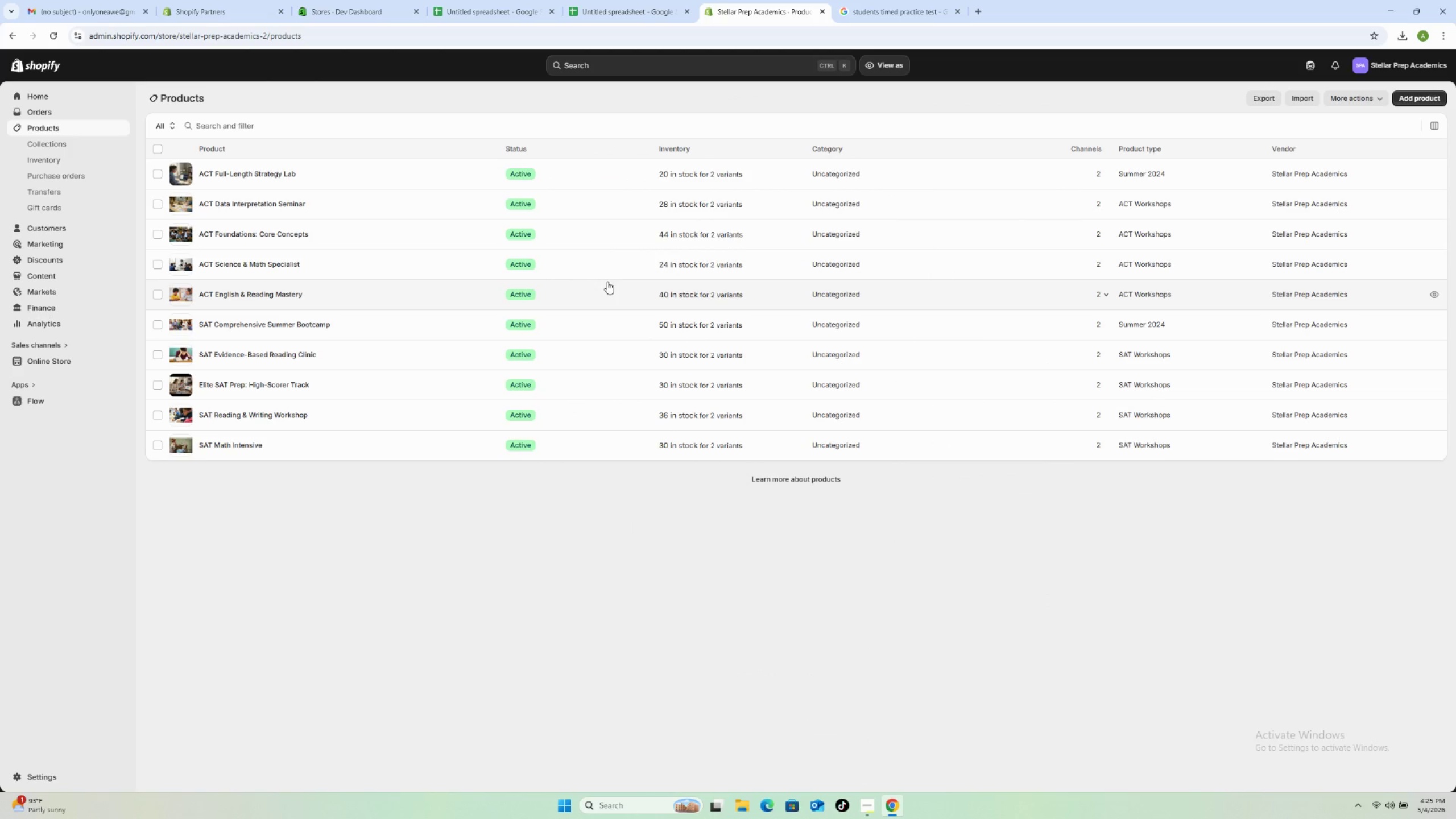 
wait(5.59)
 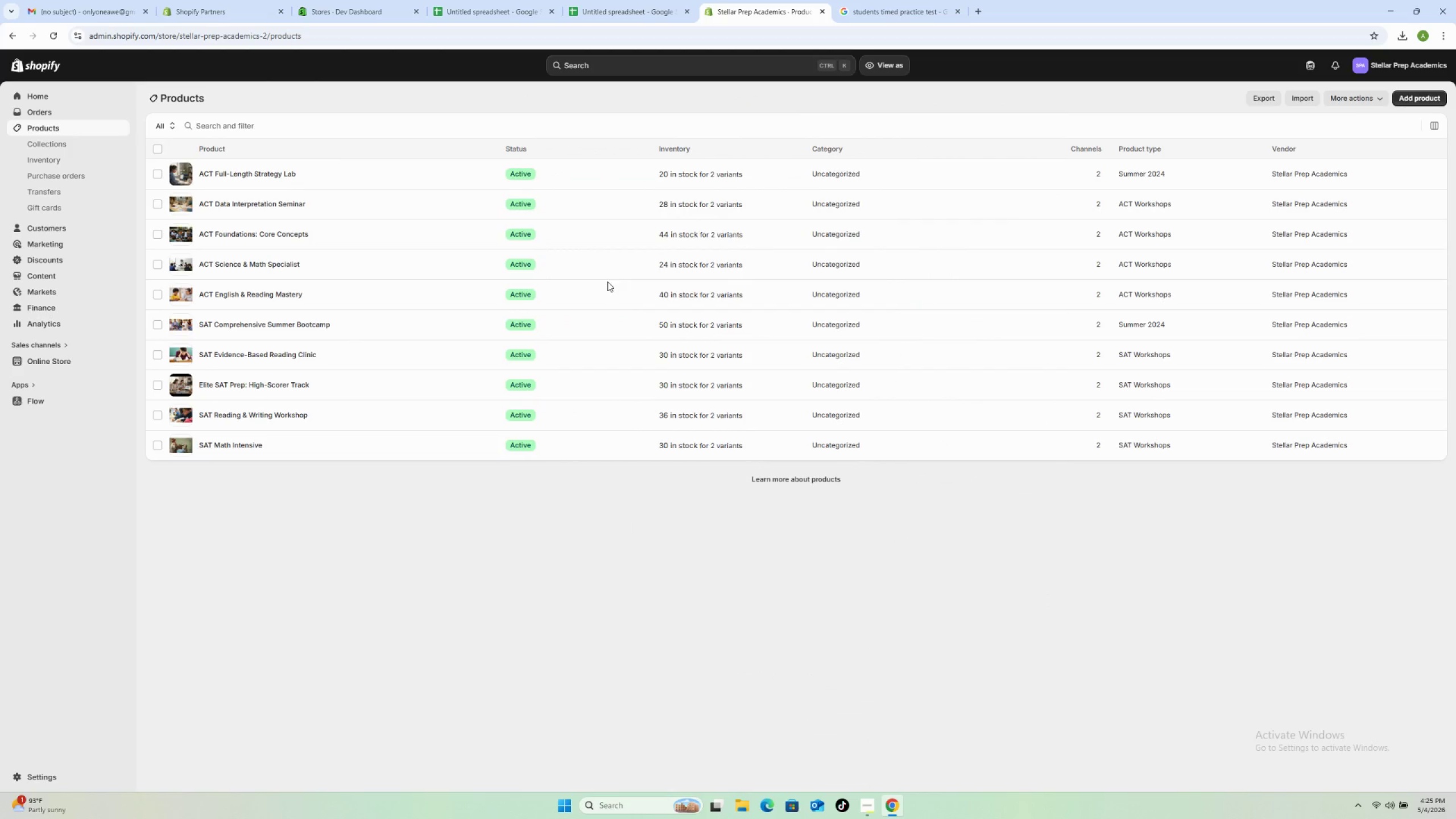 
left_click([387, 290])
 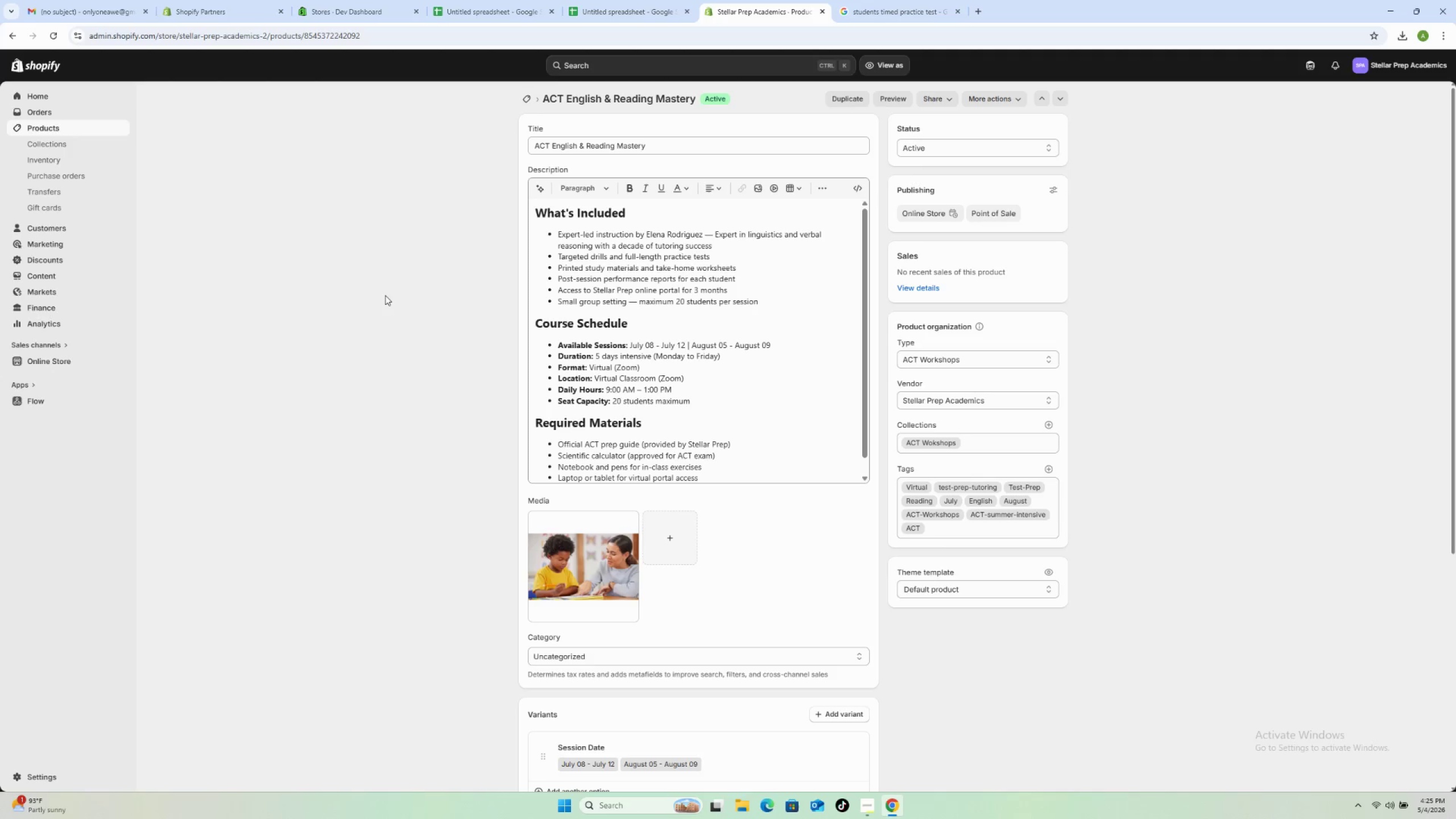 
scroll: coordinate [642, 610], scroll_direction: down, amount: 8.0
 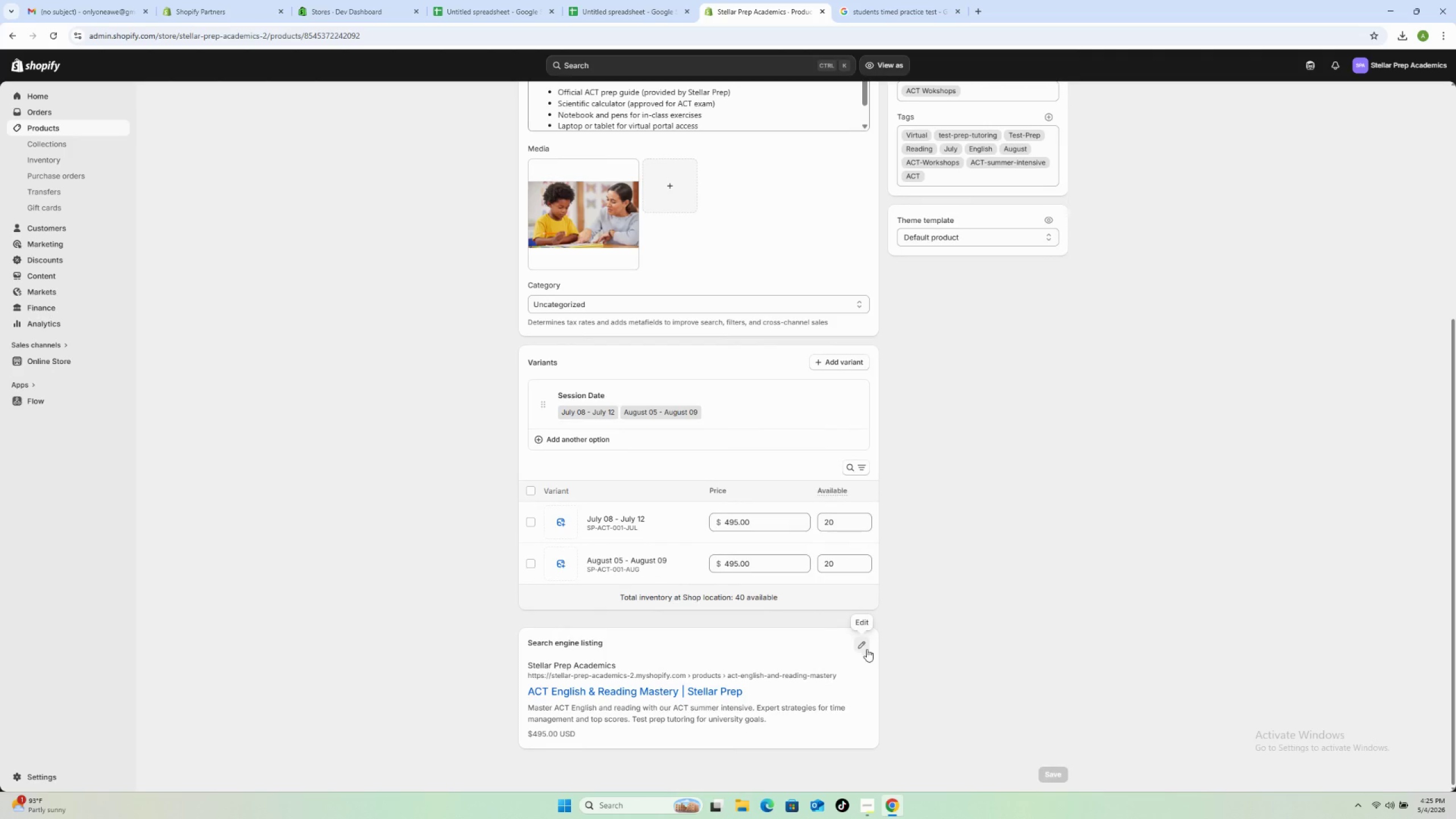 
left_click([866, 649])
 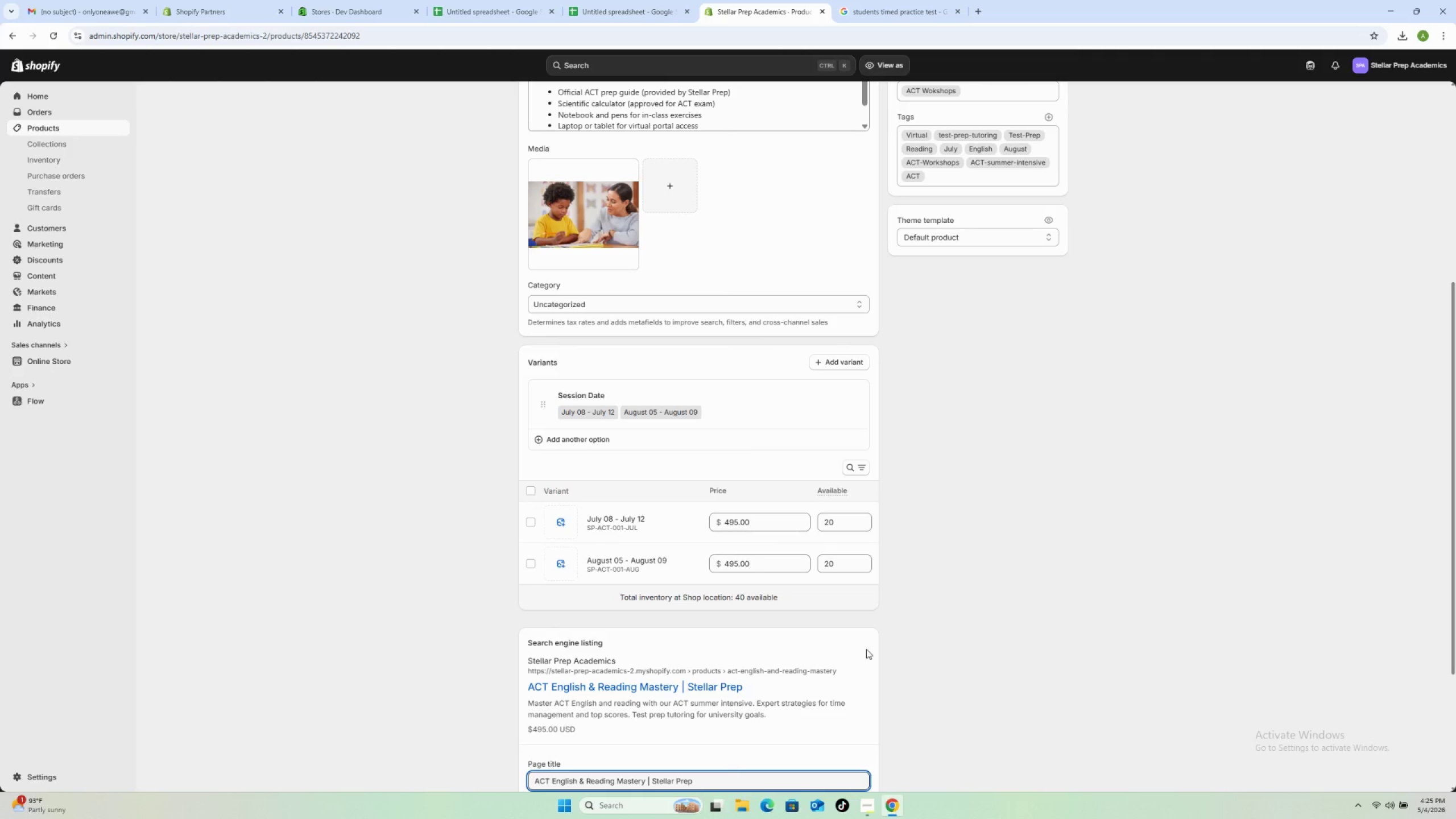 
wait(5.28)
 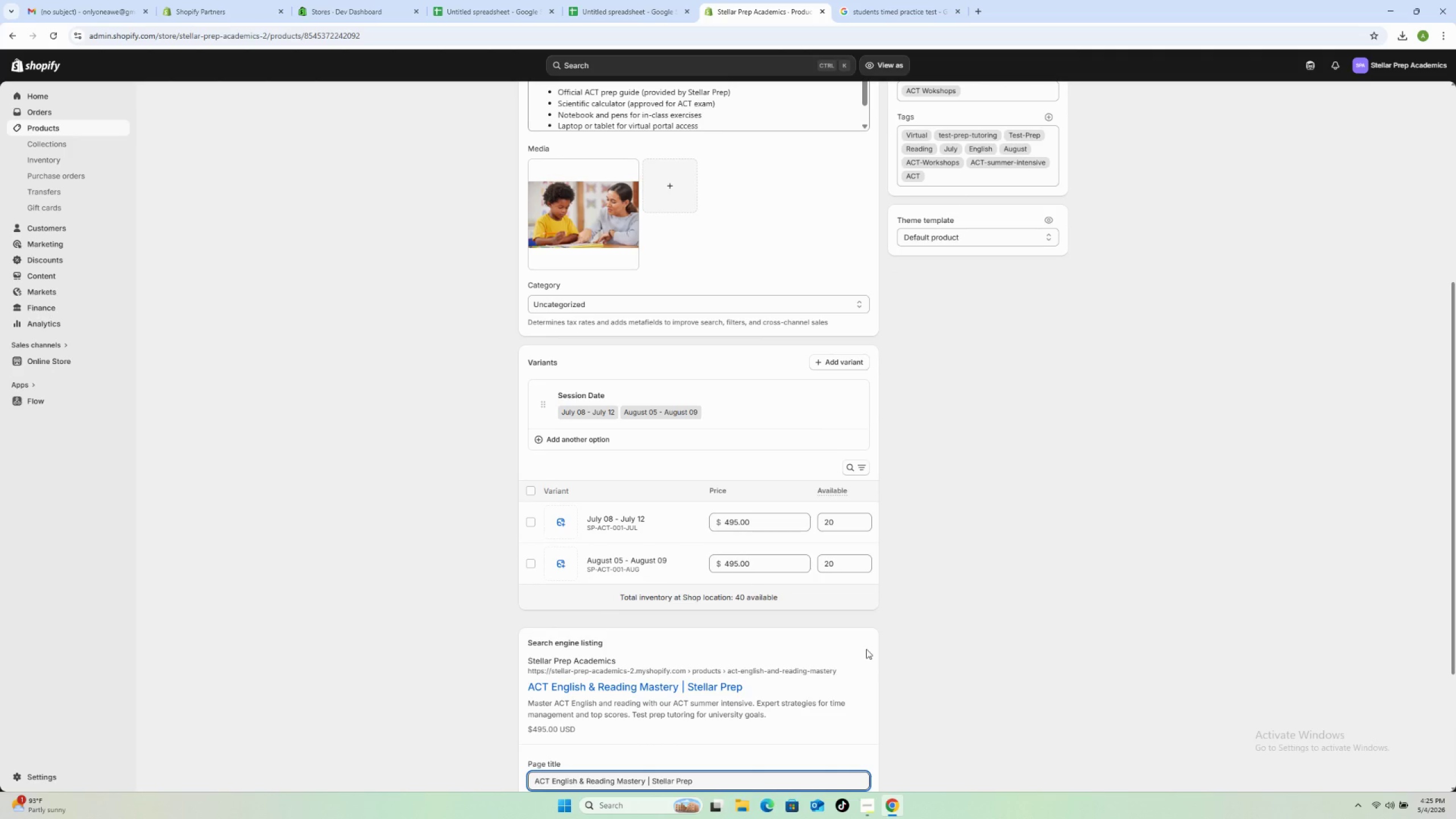 
scroll: coordinate [849, 630], scroll_direction: down, amount: 7.0
 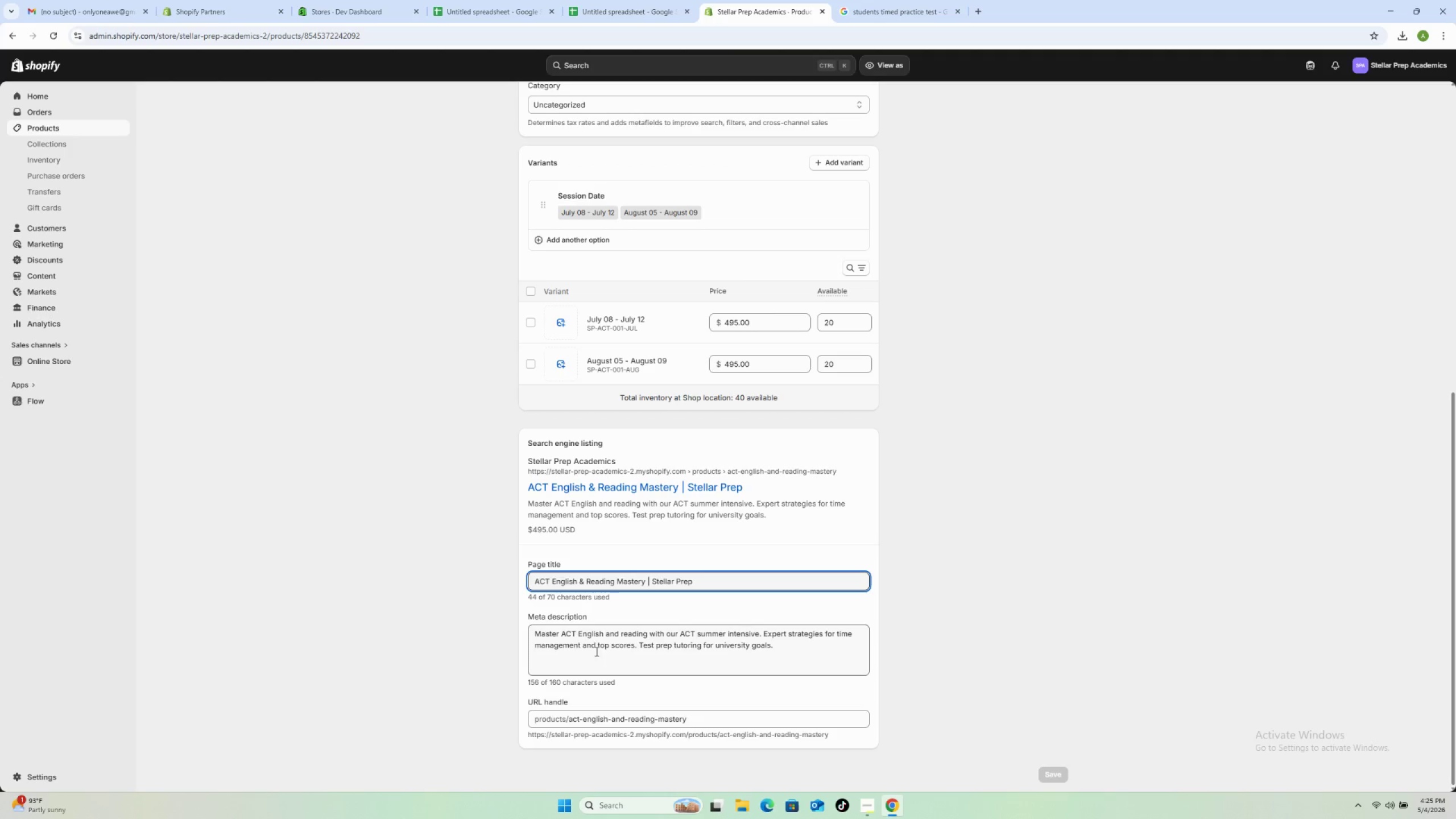 
scroll: coordinate [513, 429], scroll_direction: up, amount: 17.0
 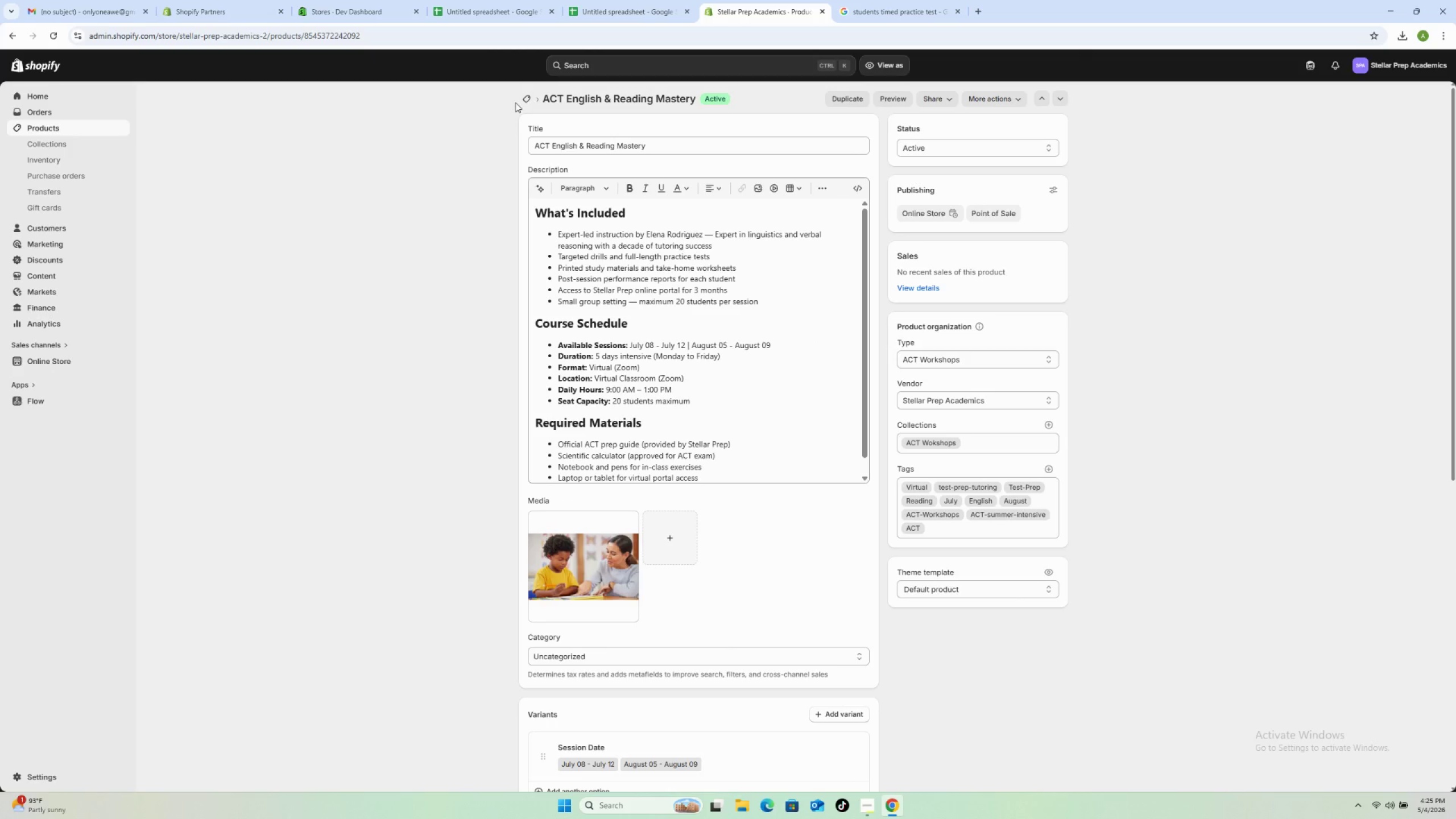 
left_click([523, 101])
 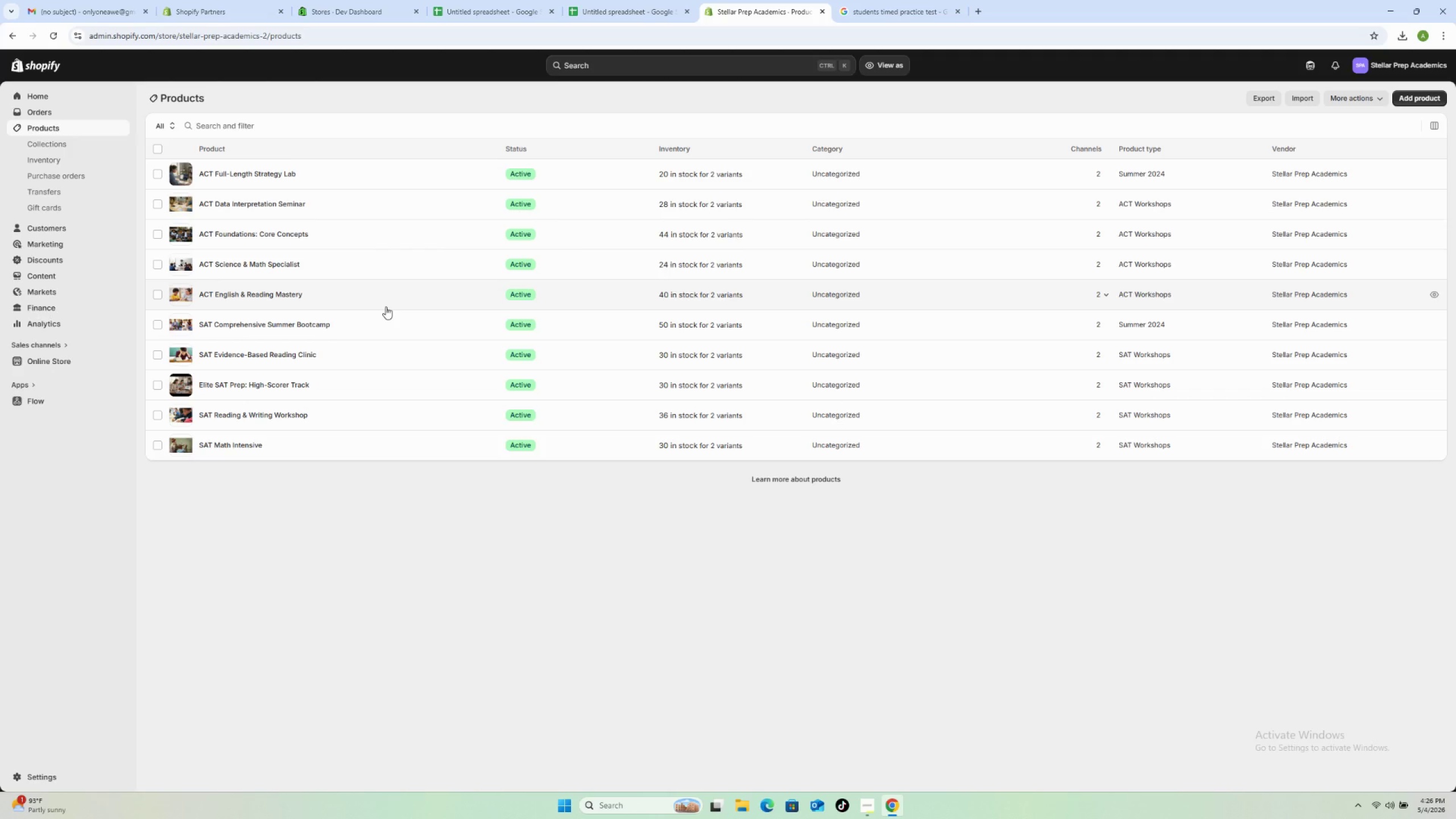 
wait(19.09)
 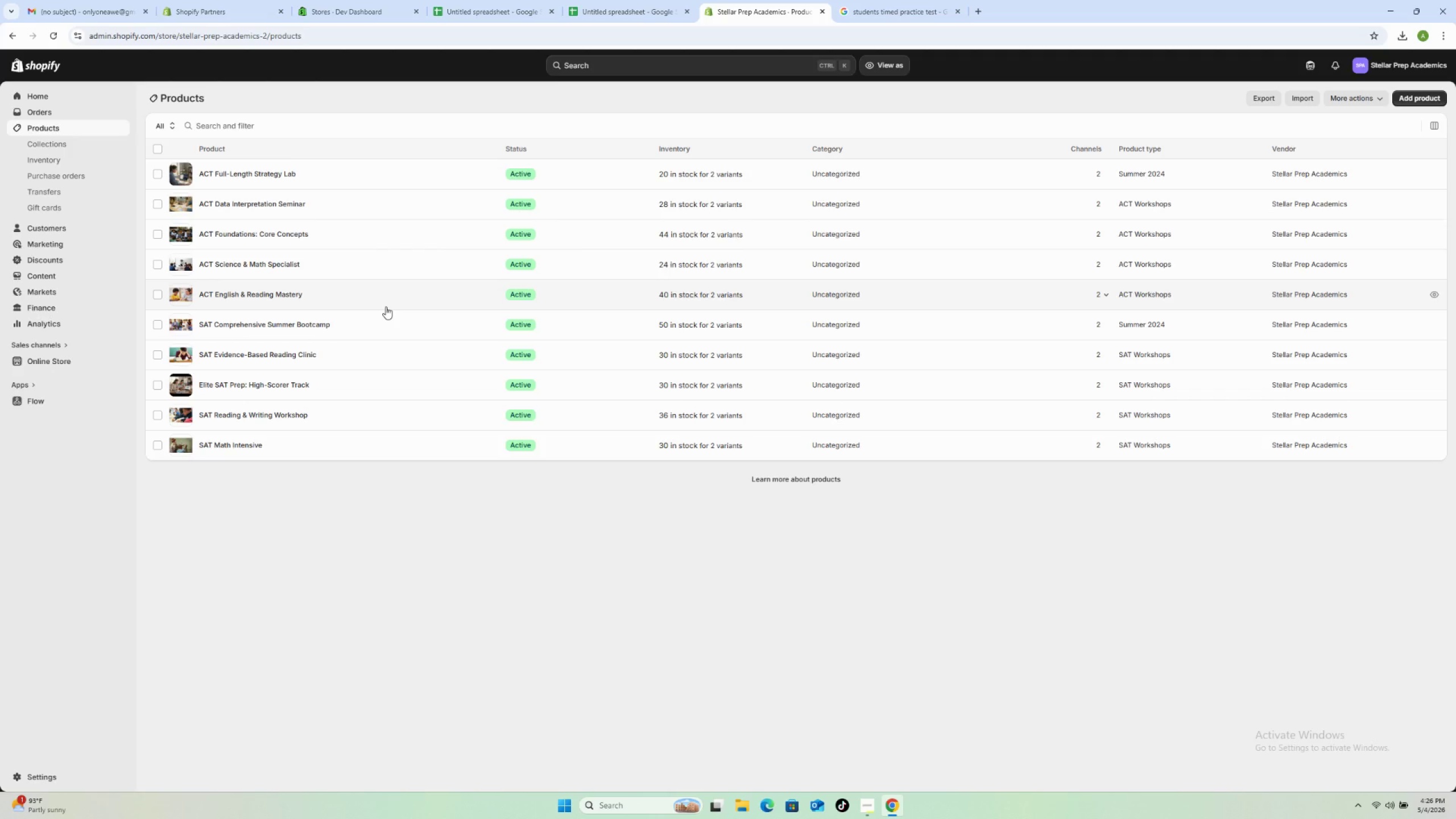 
left_click([381, 264])
 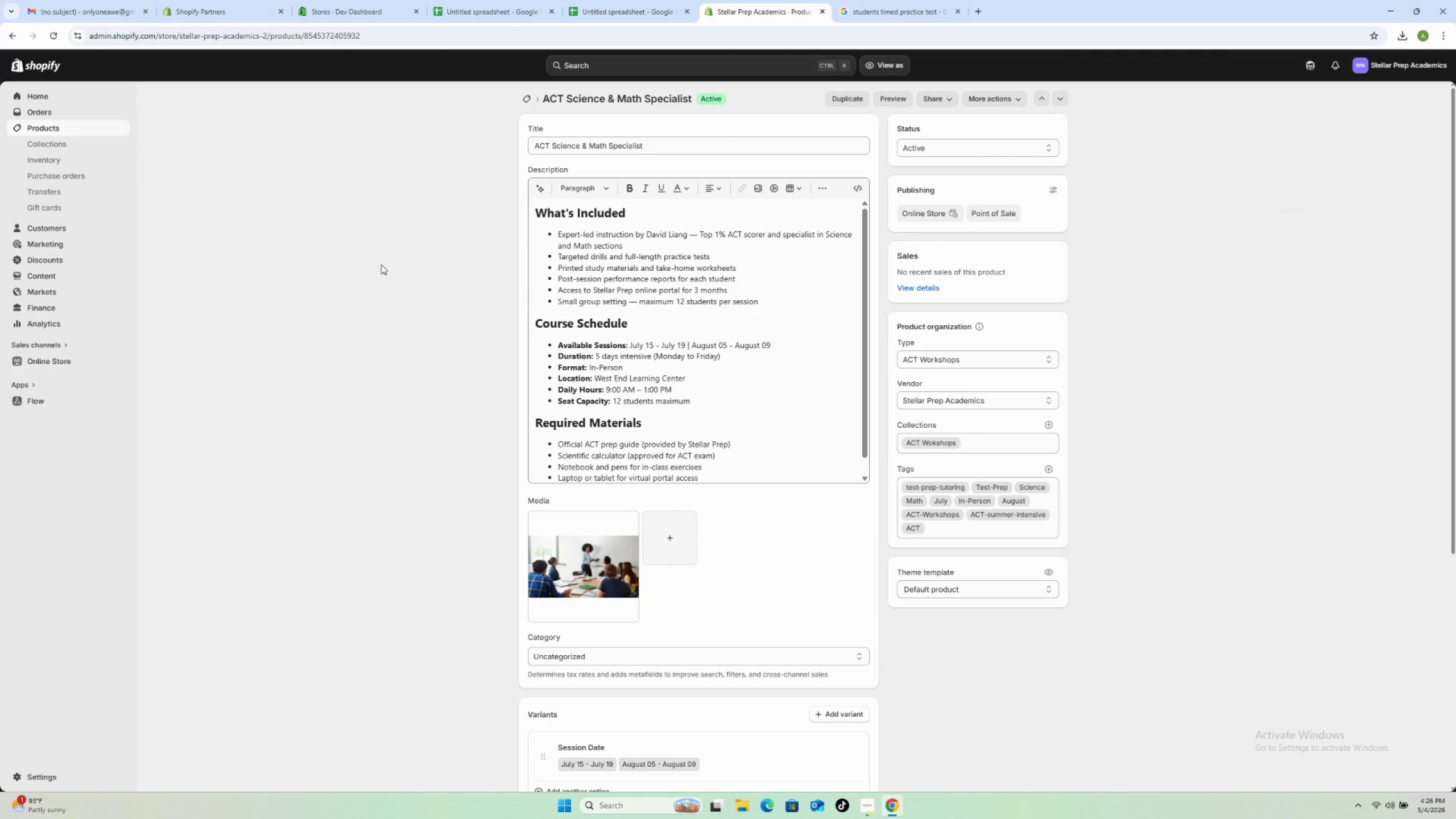 
wait(7.16)
 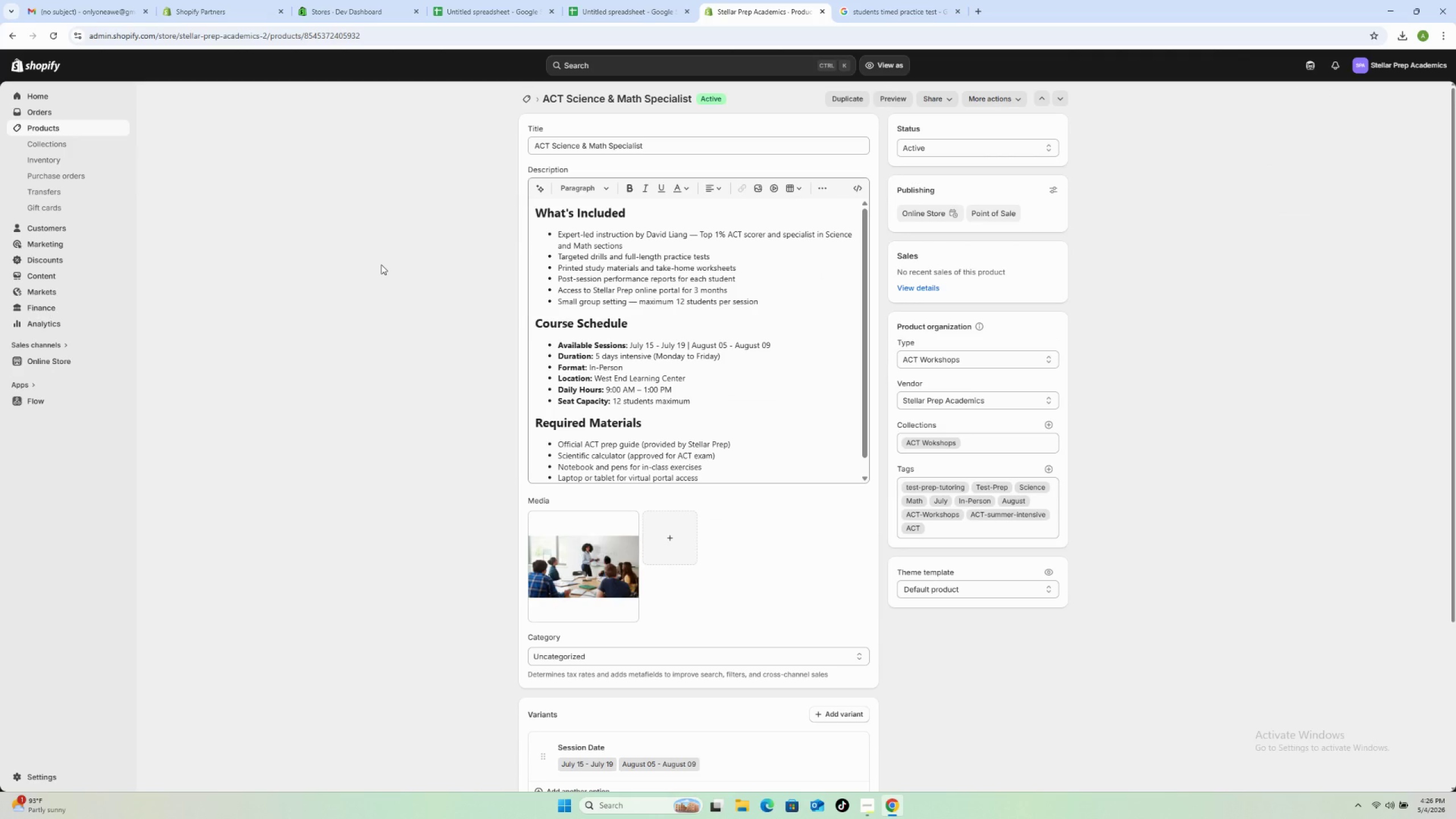 
scroll: coordinate [729, 497], scroll_direction: down, amount: 8.0
 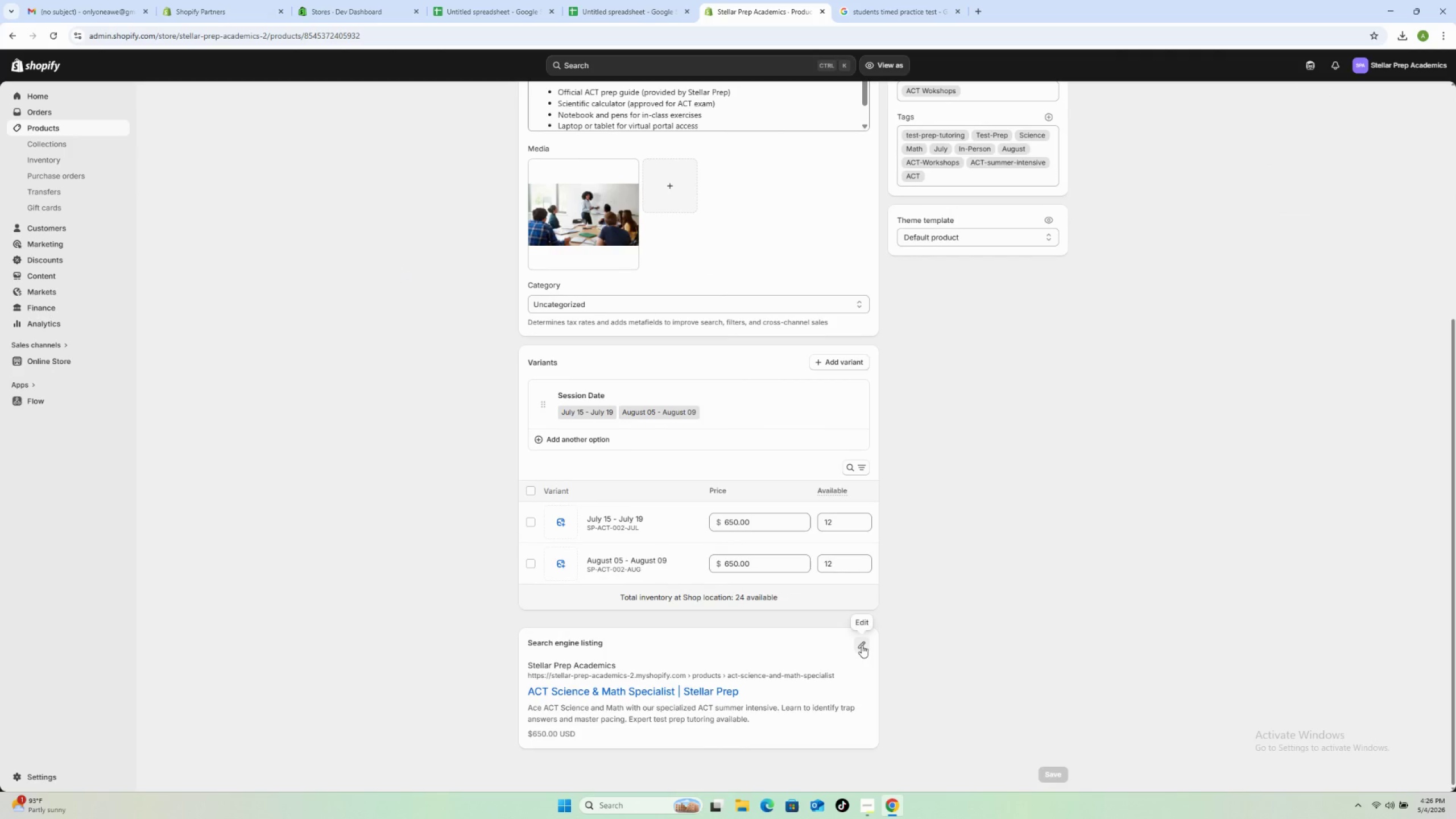 
left_click([862, 645])
 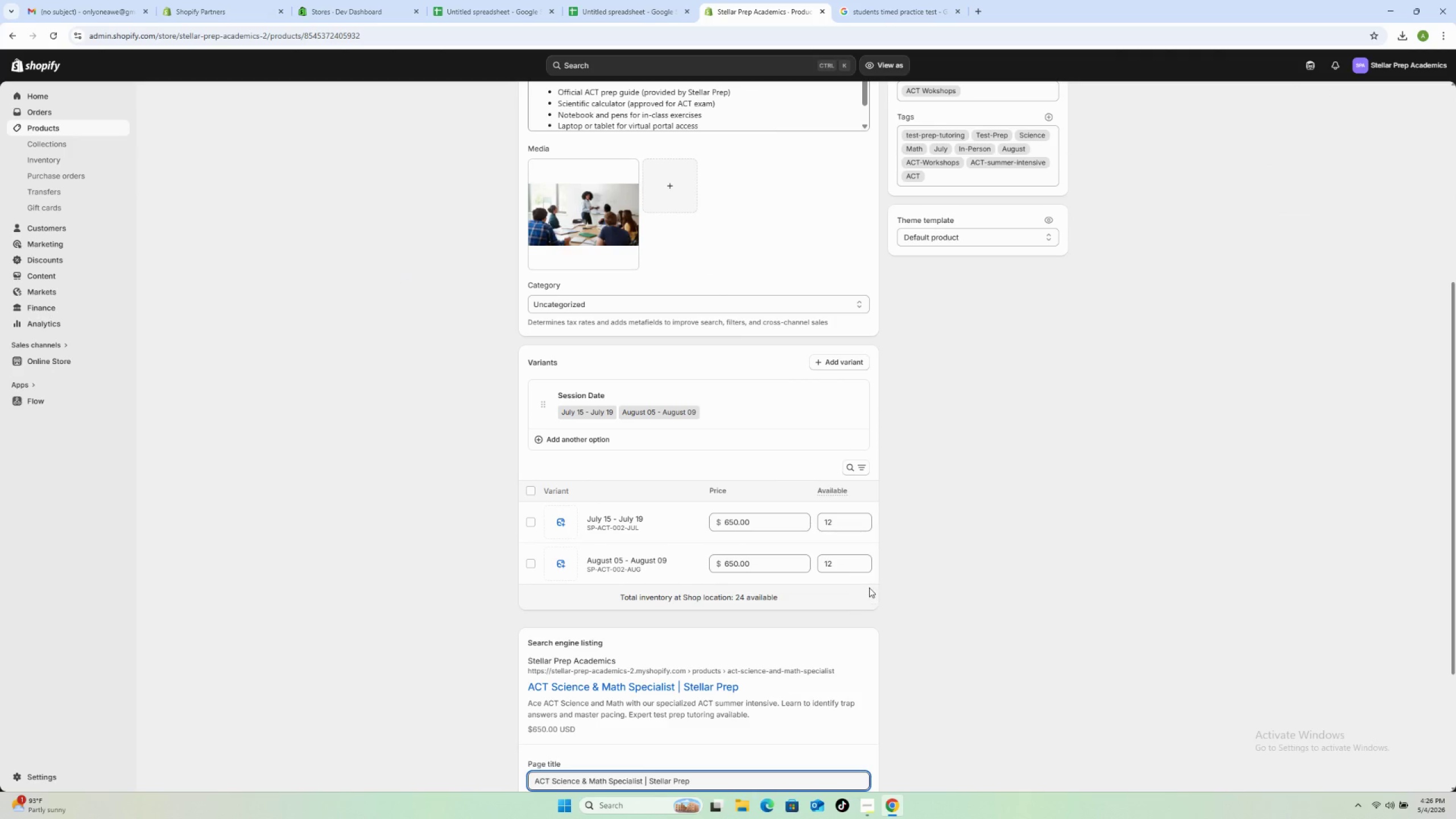 
scroll: coordinate [858, 589], scroll_direction: down, amount: 4.0
 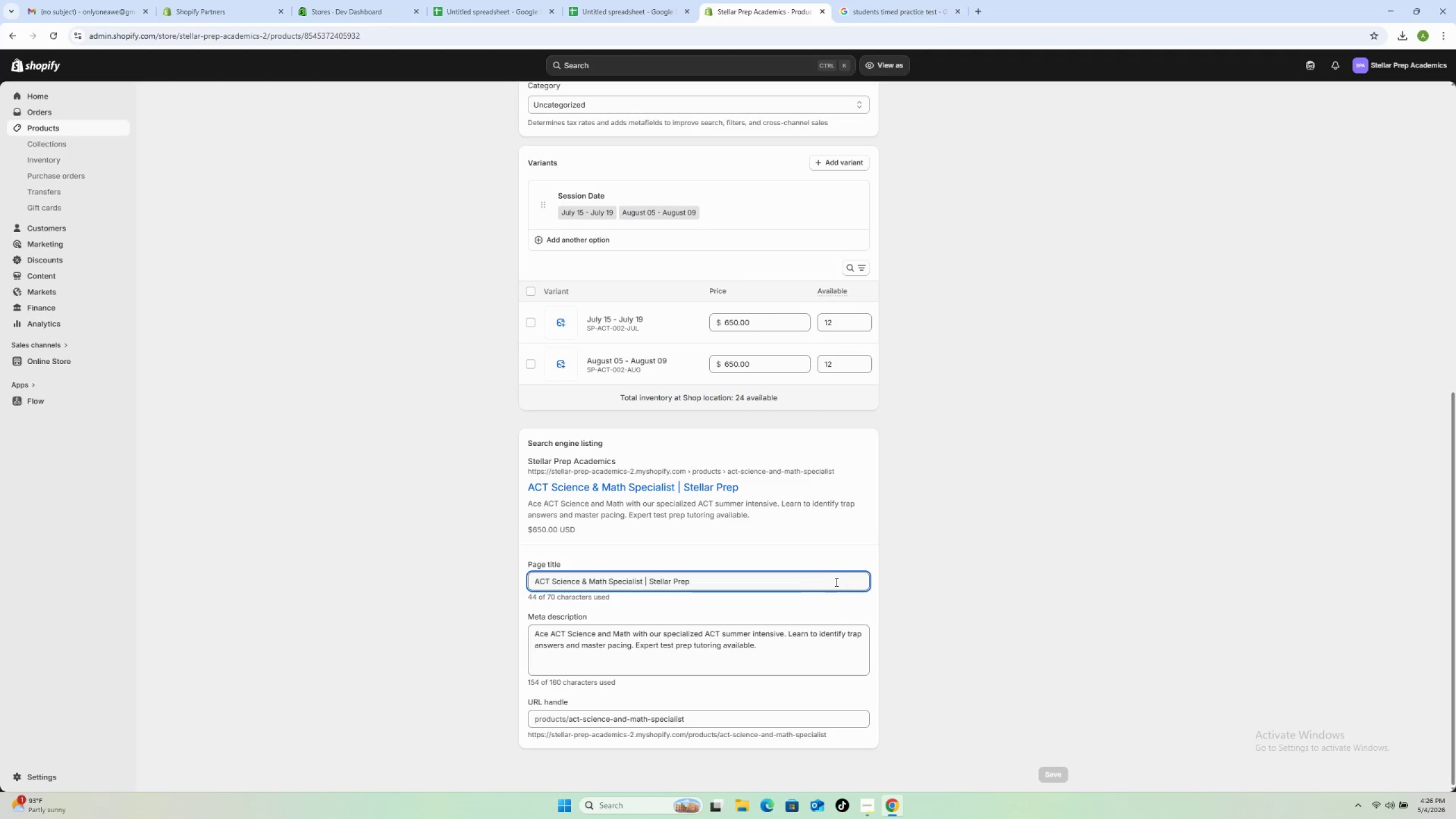 
scroll: coordinate [619, 489], scroll_direction: up, amount: 19.0
 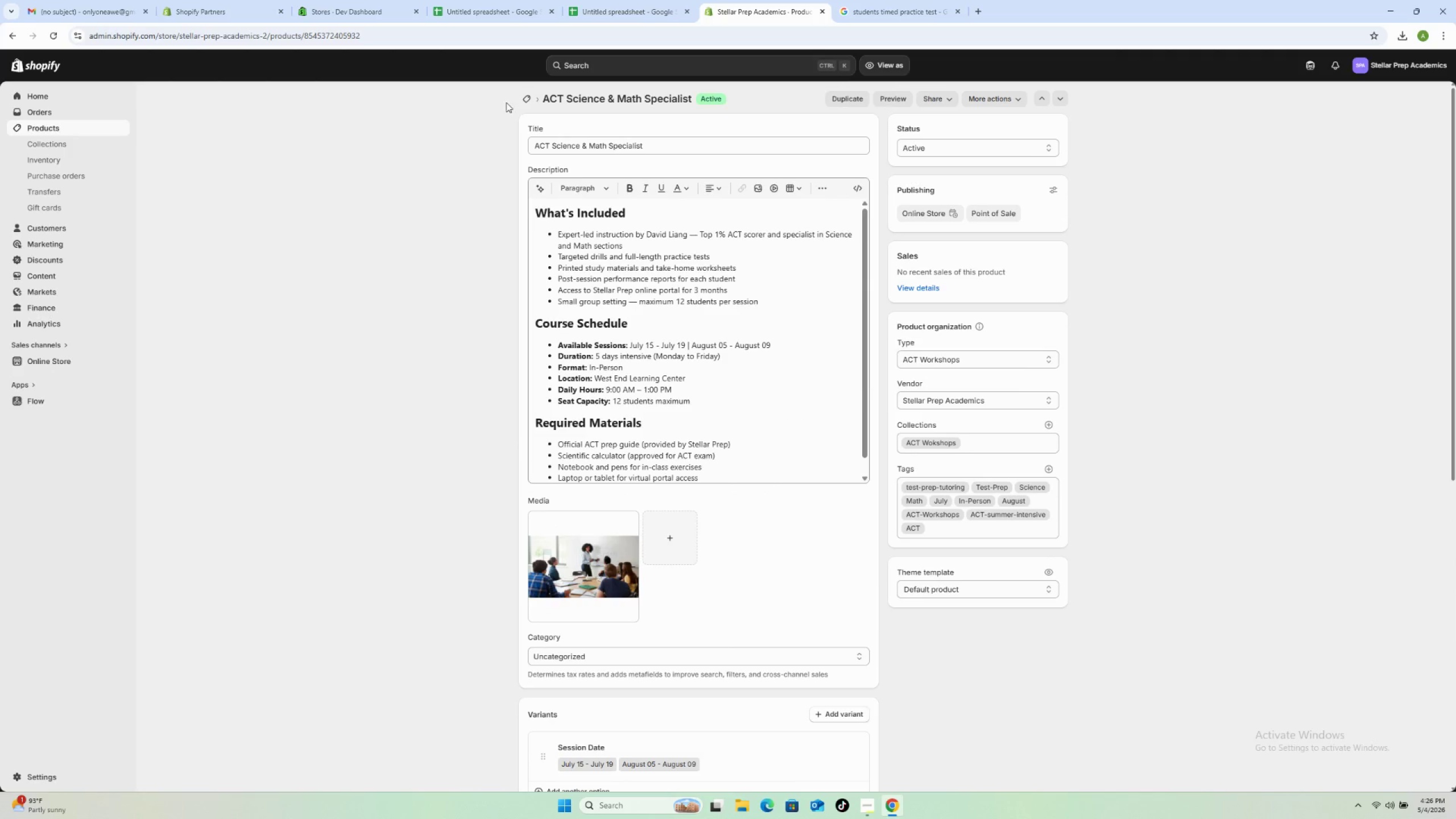 
left_click([526, 95])
 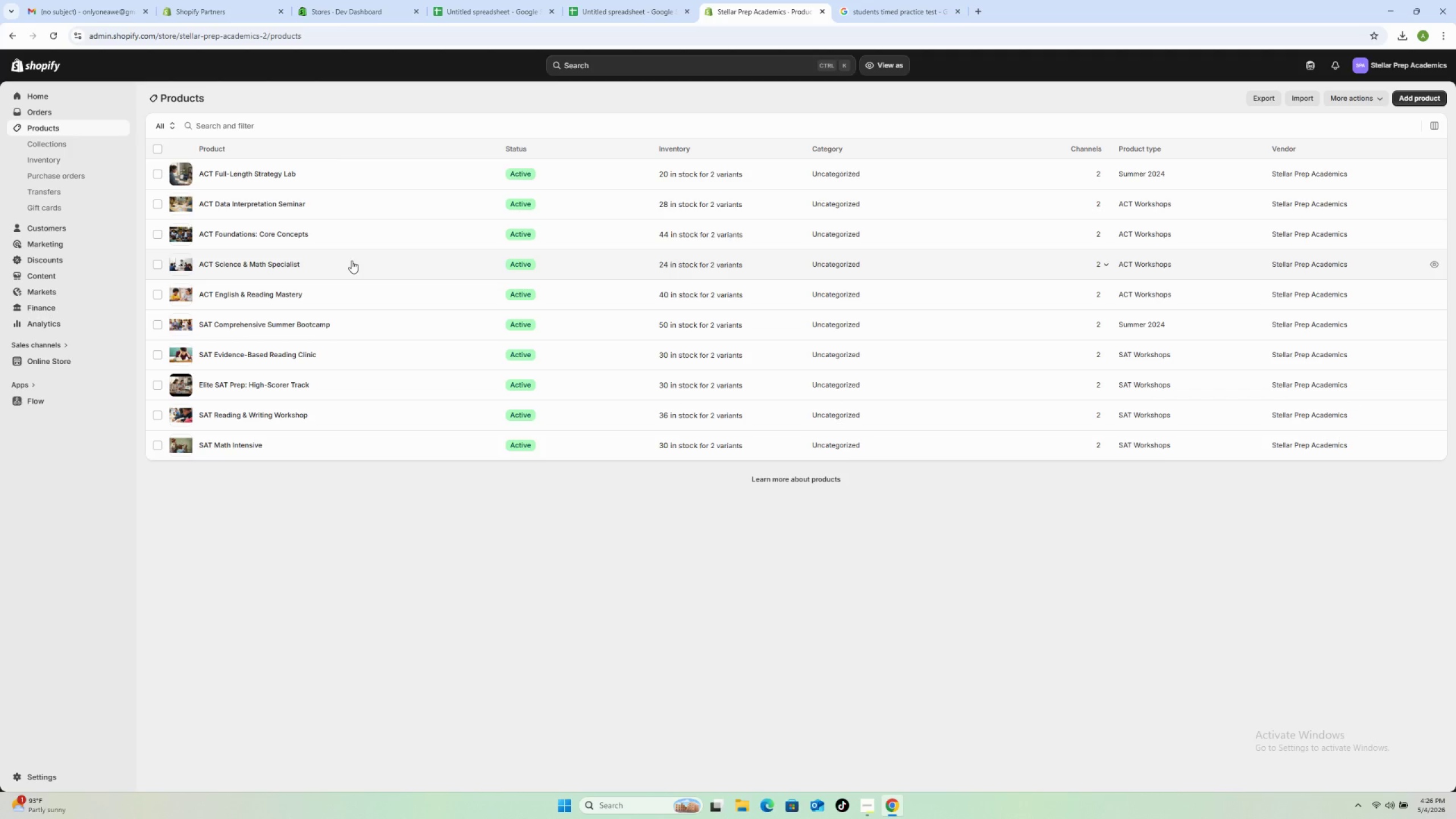 
wait(5.64)
 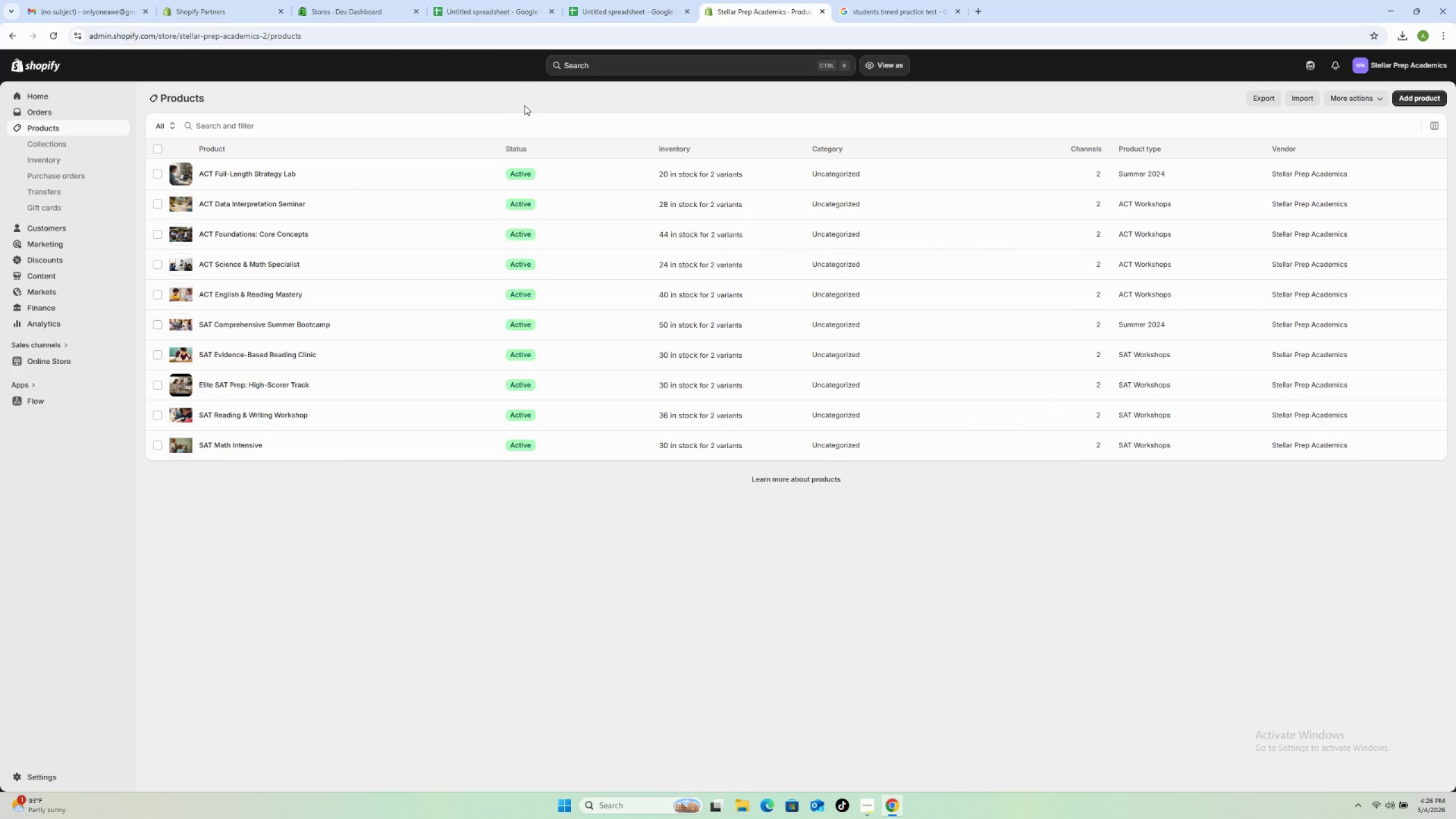 
left_click([351, 260])
 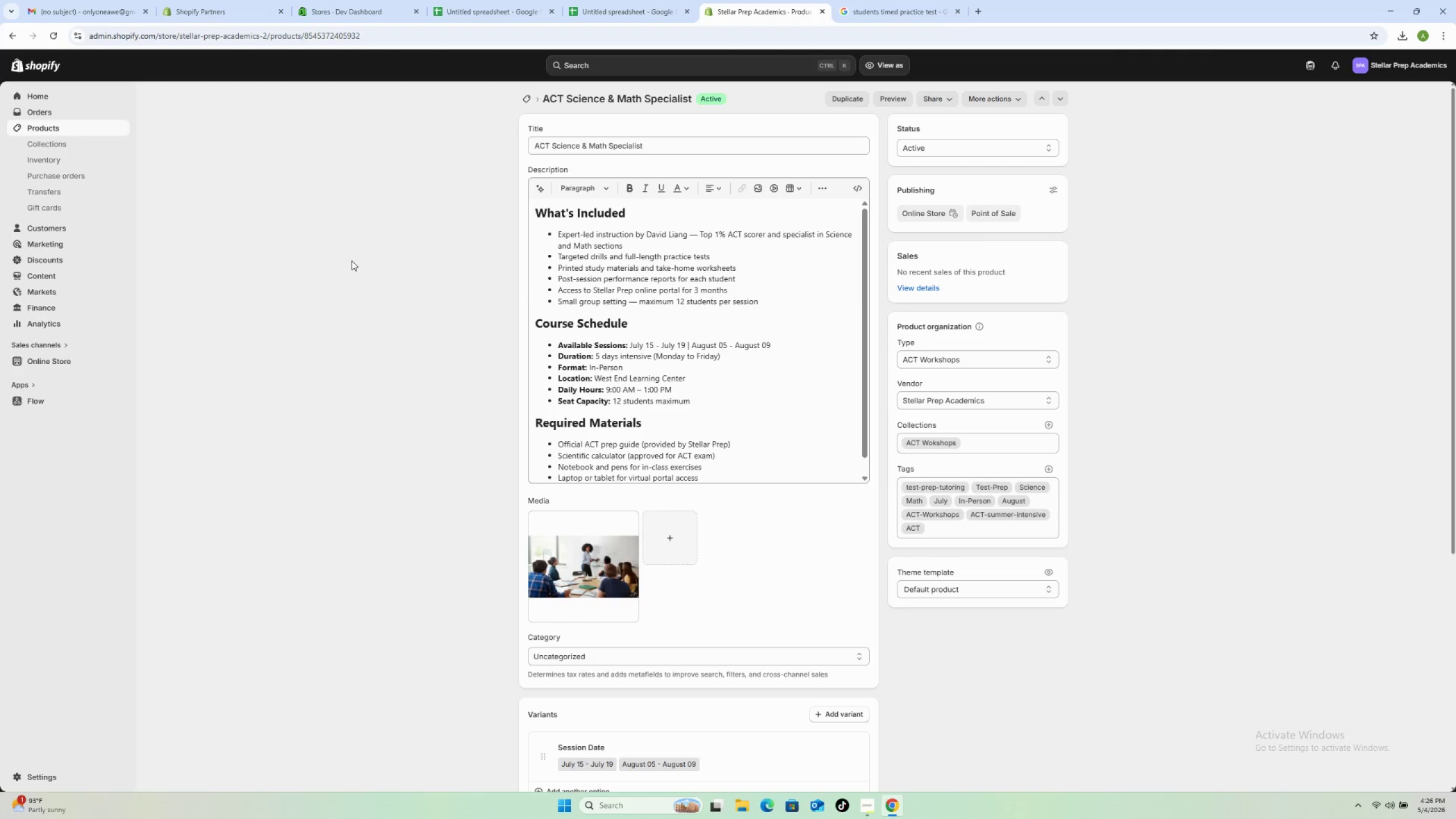 
scroll: coordinate [746, 563], scroll_direction: down, amount: 15.0
 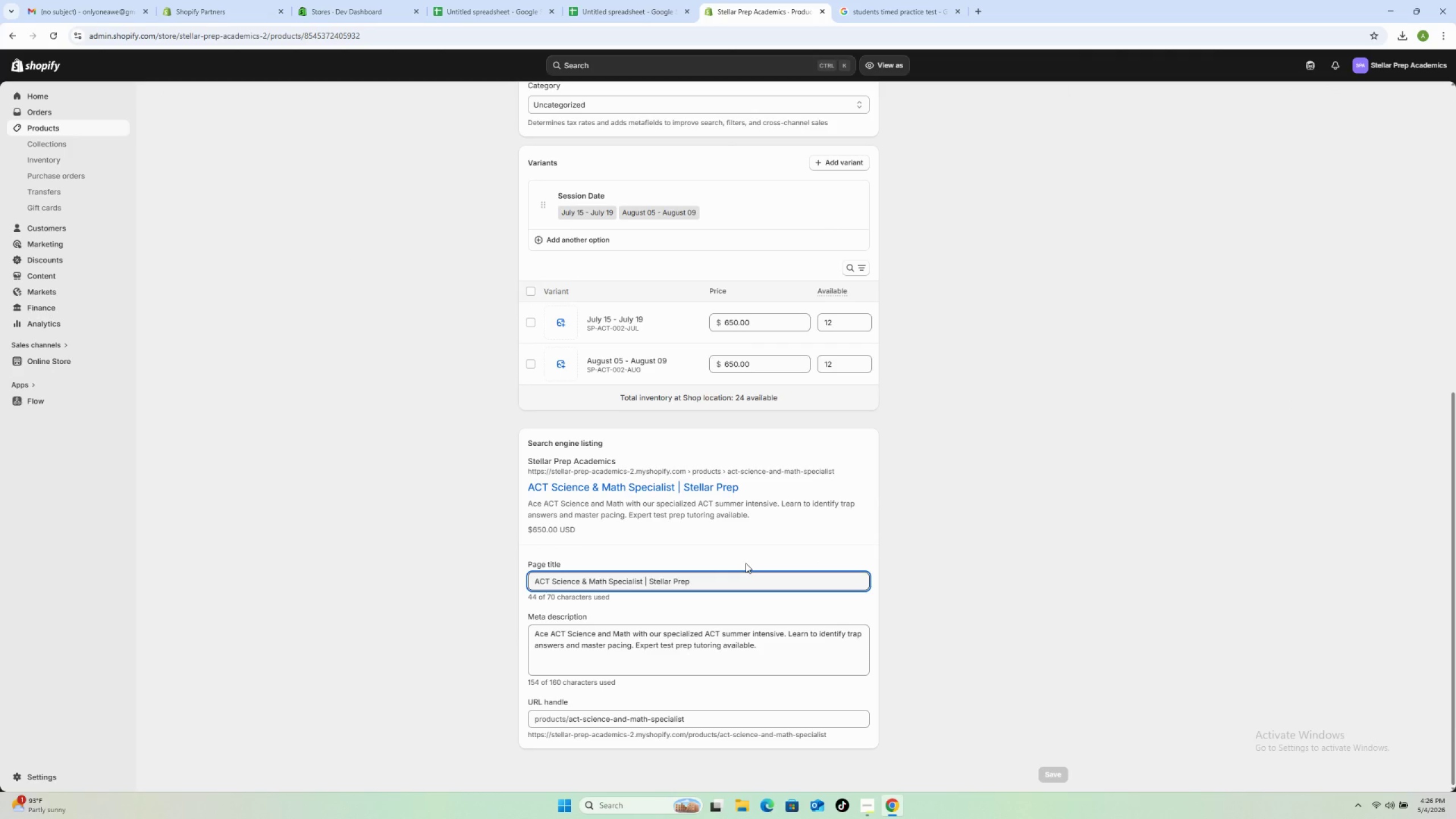 
scroll: coordinate [732, 559], scroll_direction: up, amount: 17.0
 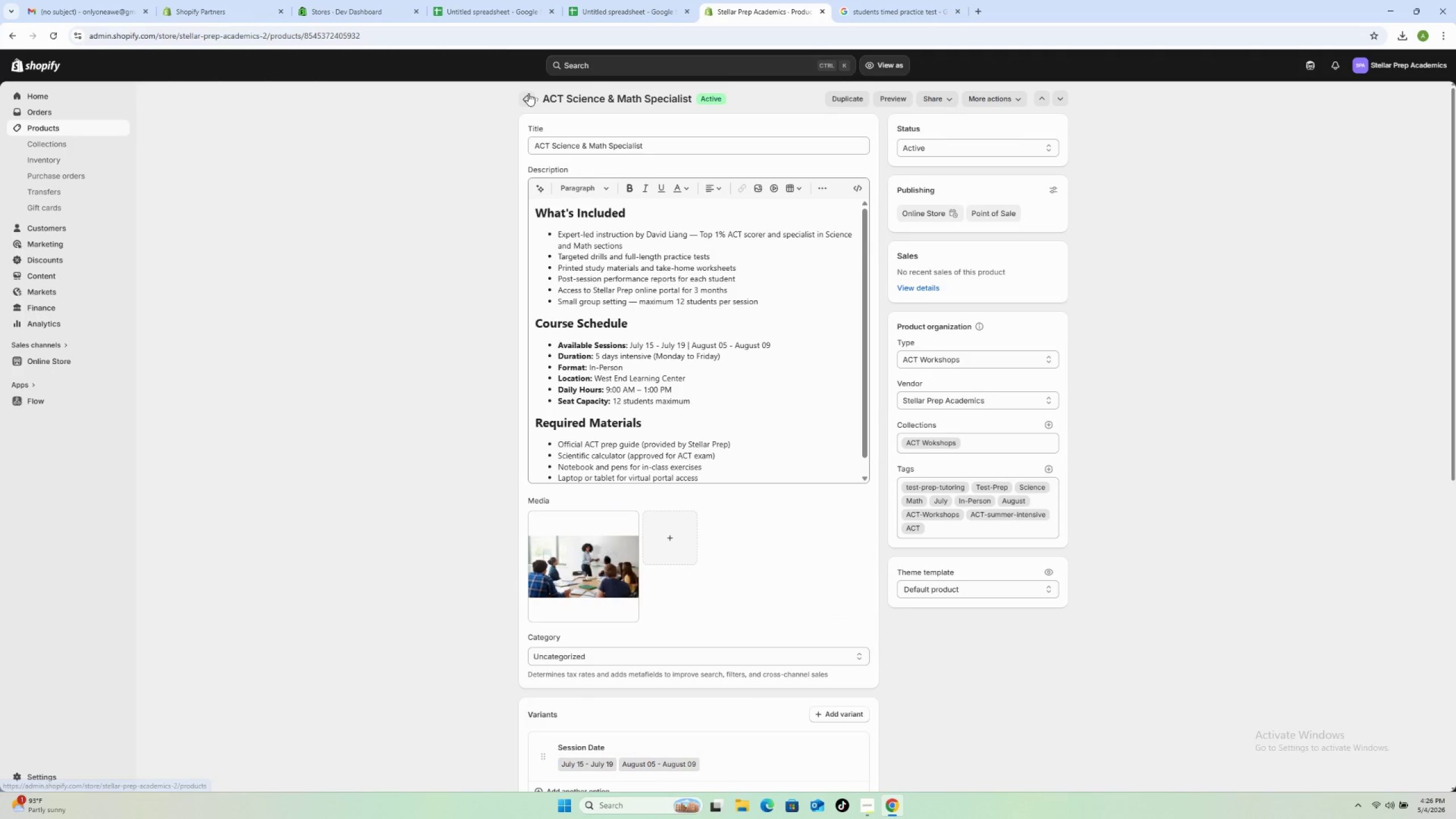 
left_click([528, 93])
 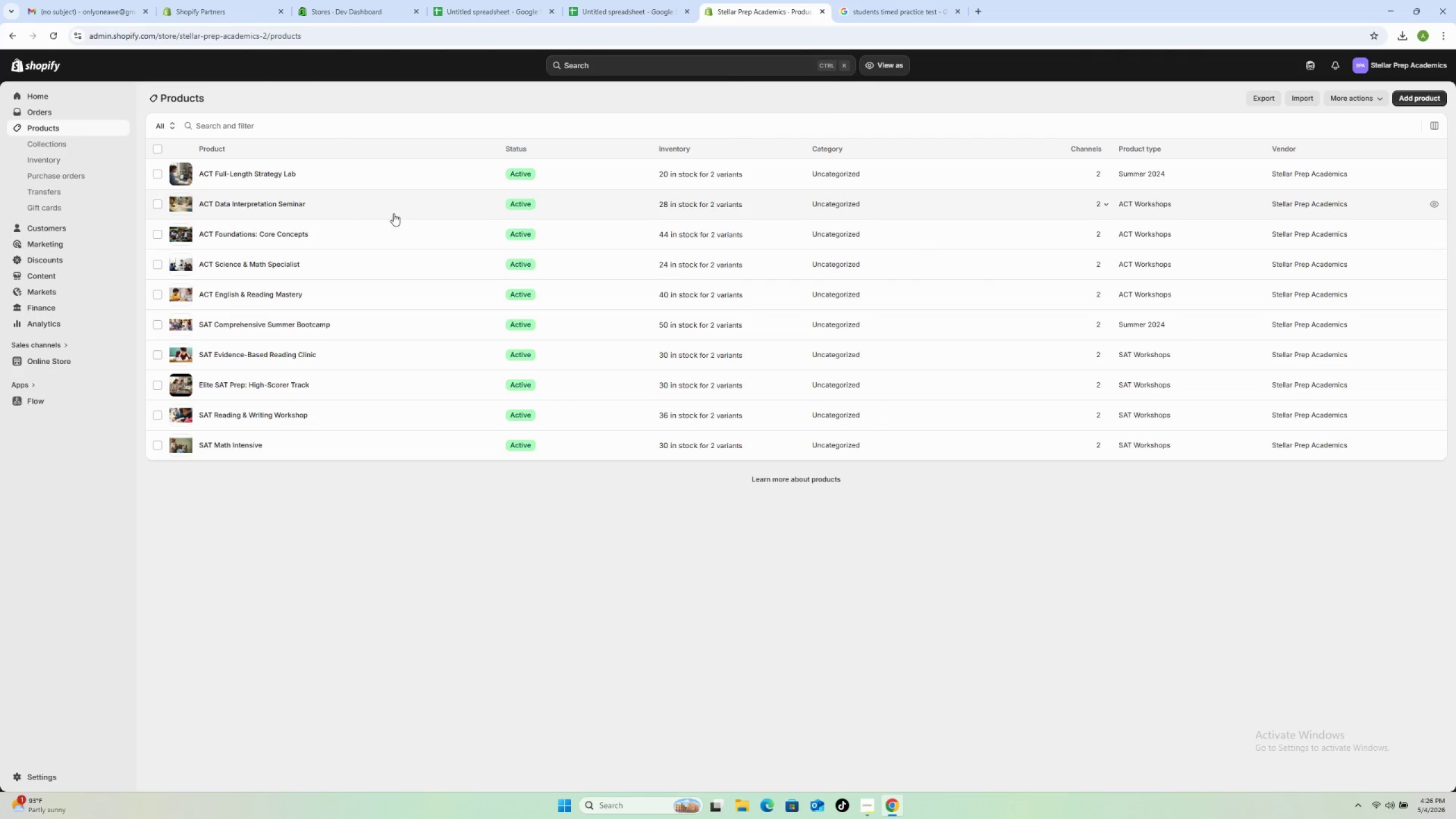 
left_click([379, 229])
 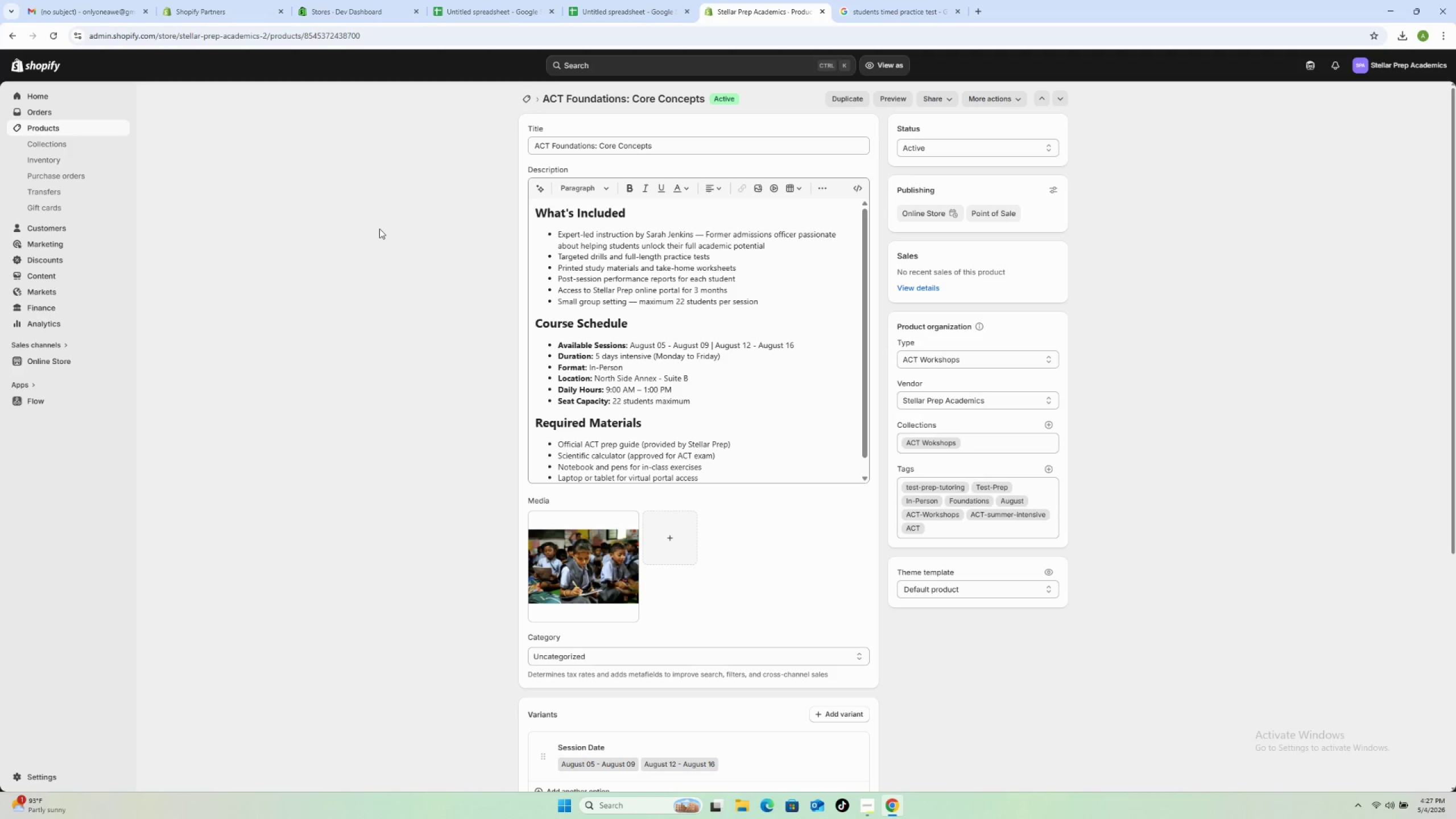 
wait(60.22)
 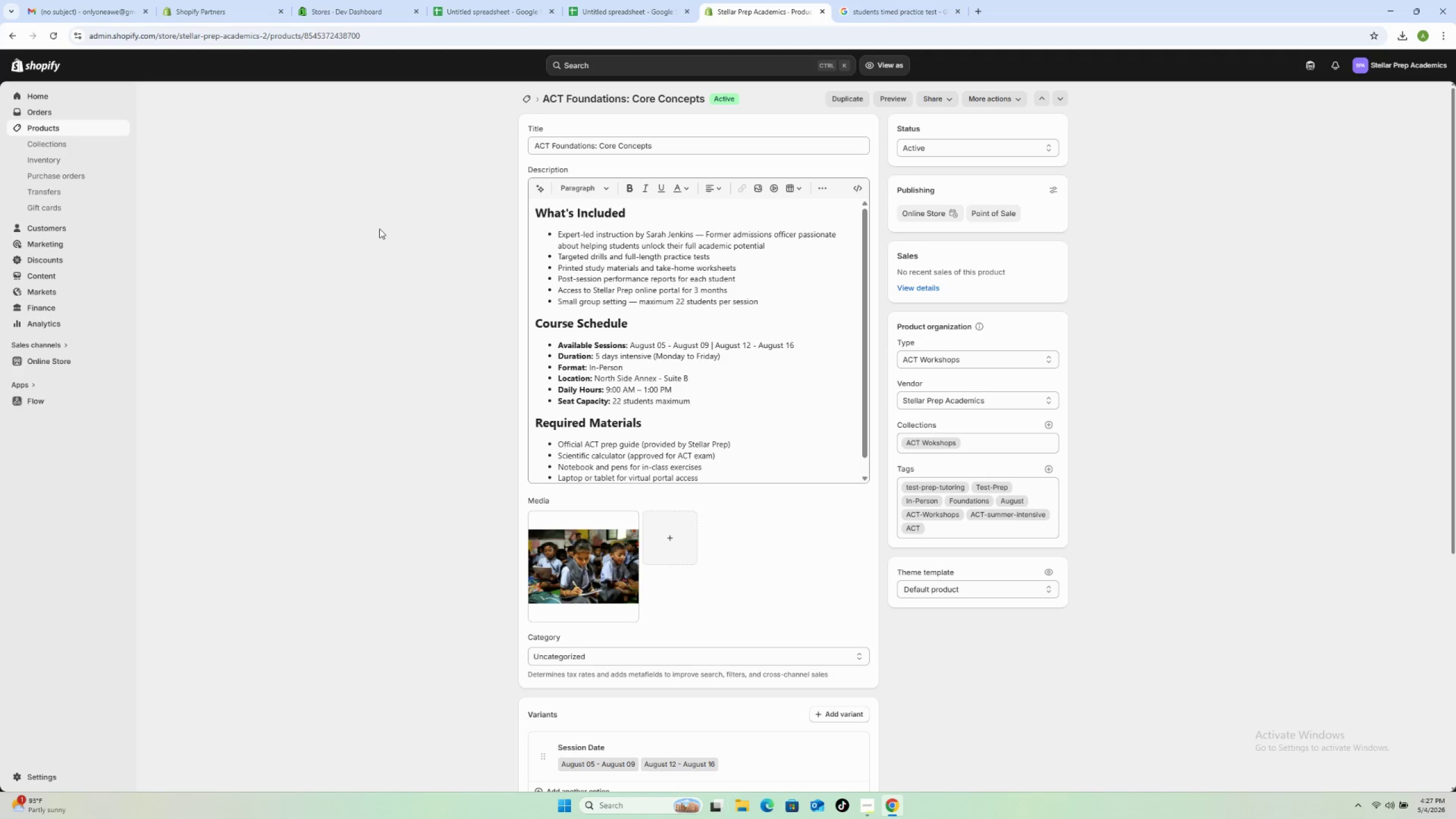 
left_click([526, 100])
 